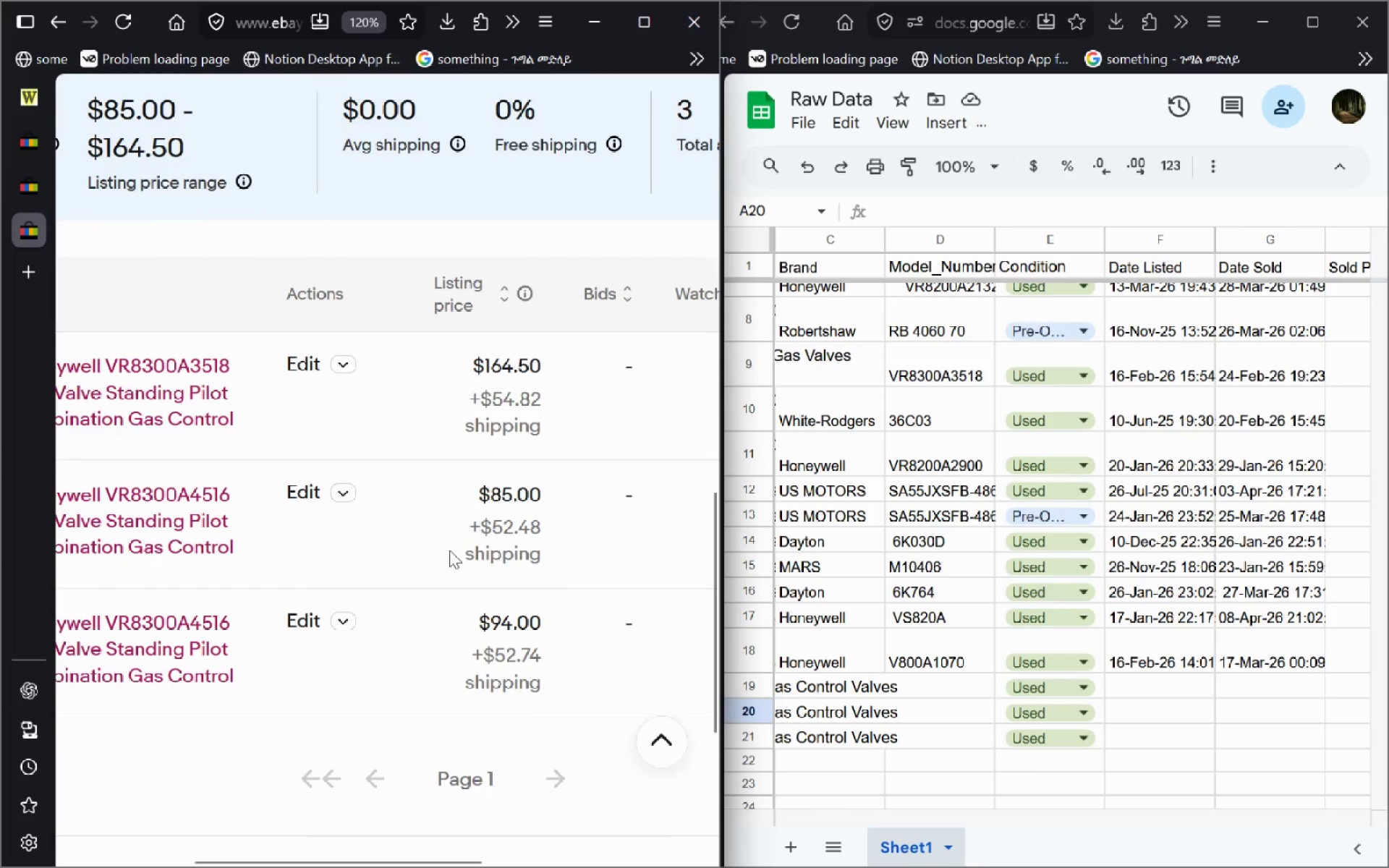 
left_click([34, 109])
 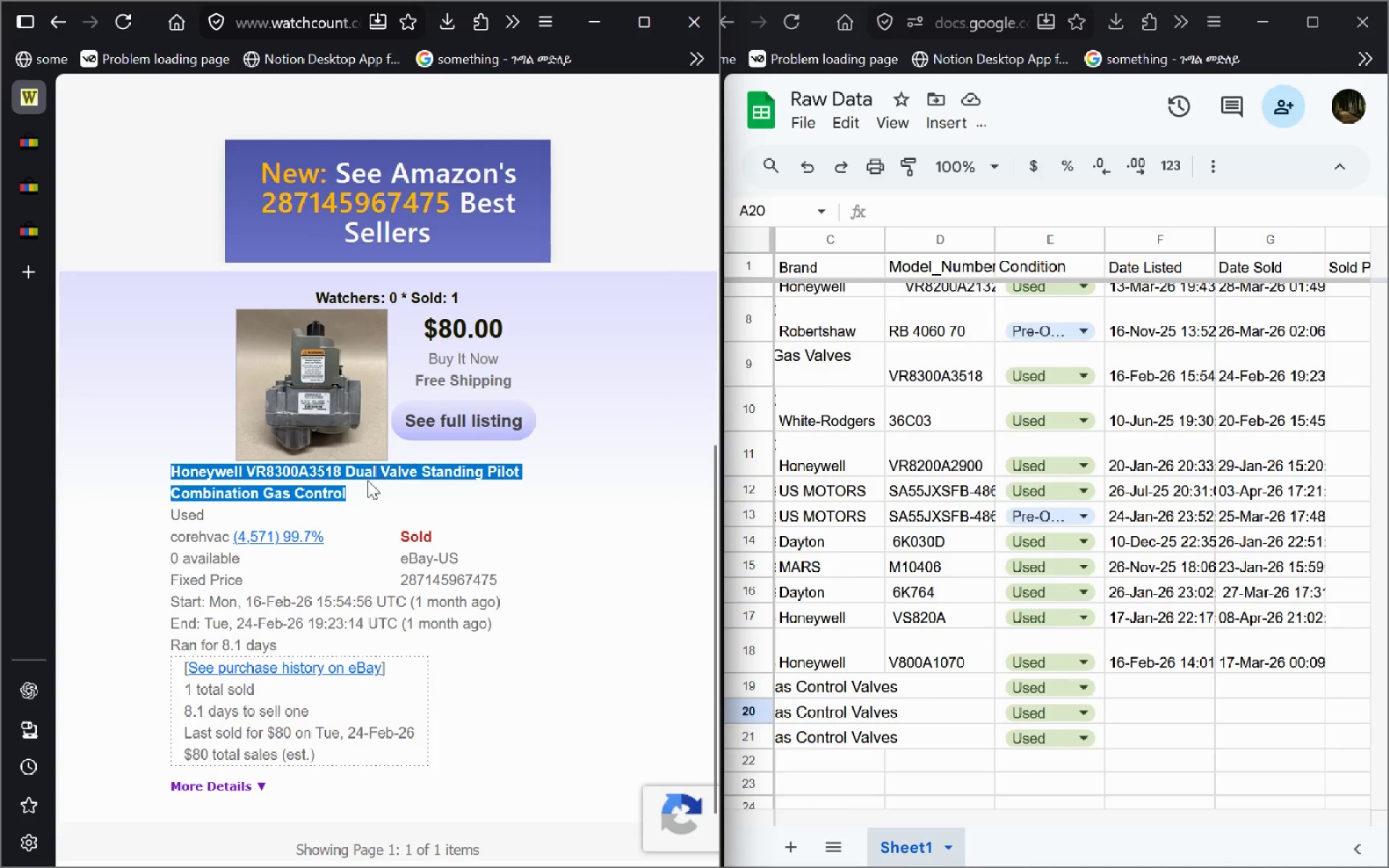 
left_click([350, 494])
 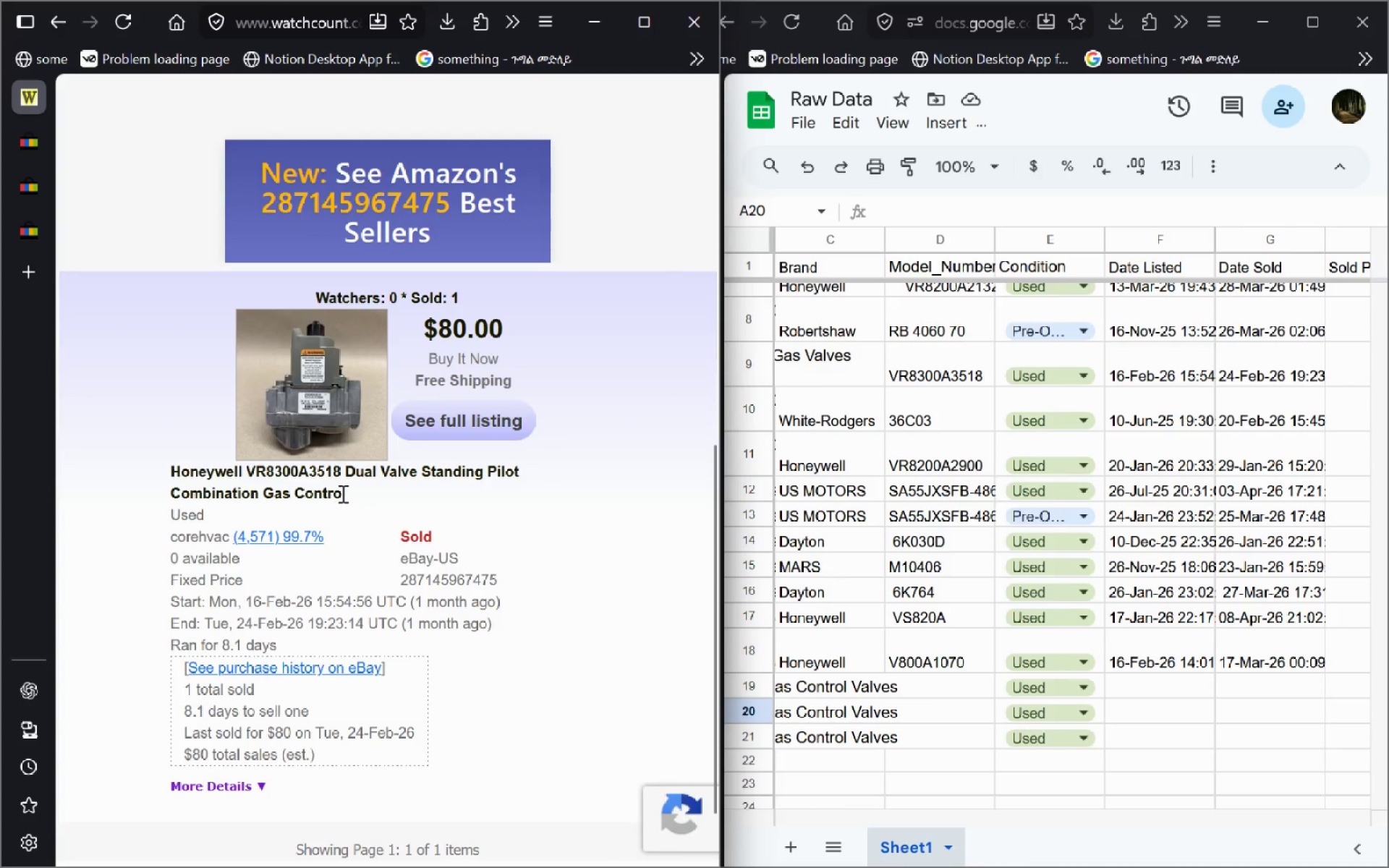 
left_click_drag(start_coordinate=[350, 494], to_coordinate=[169, 472])
 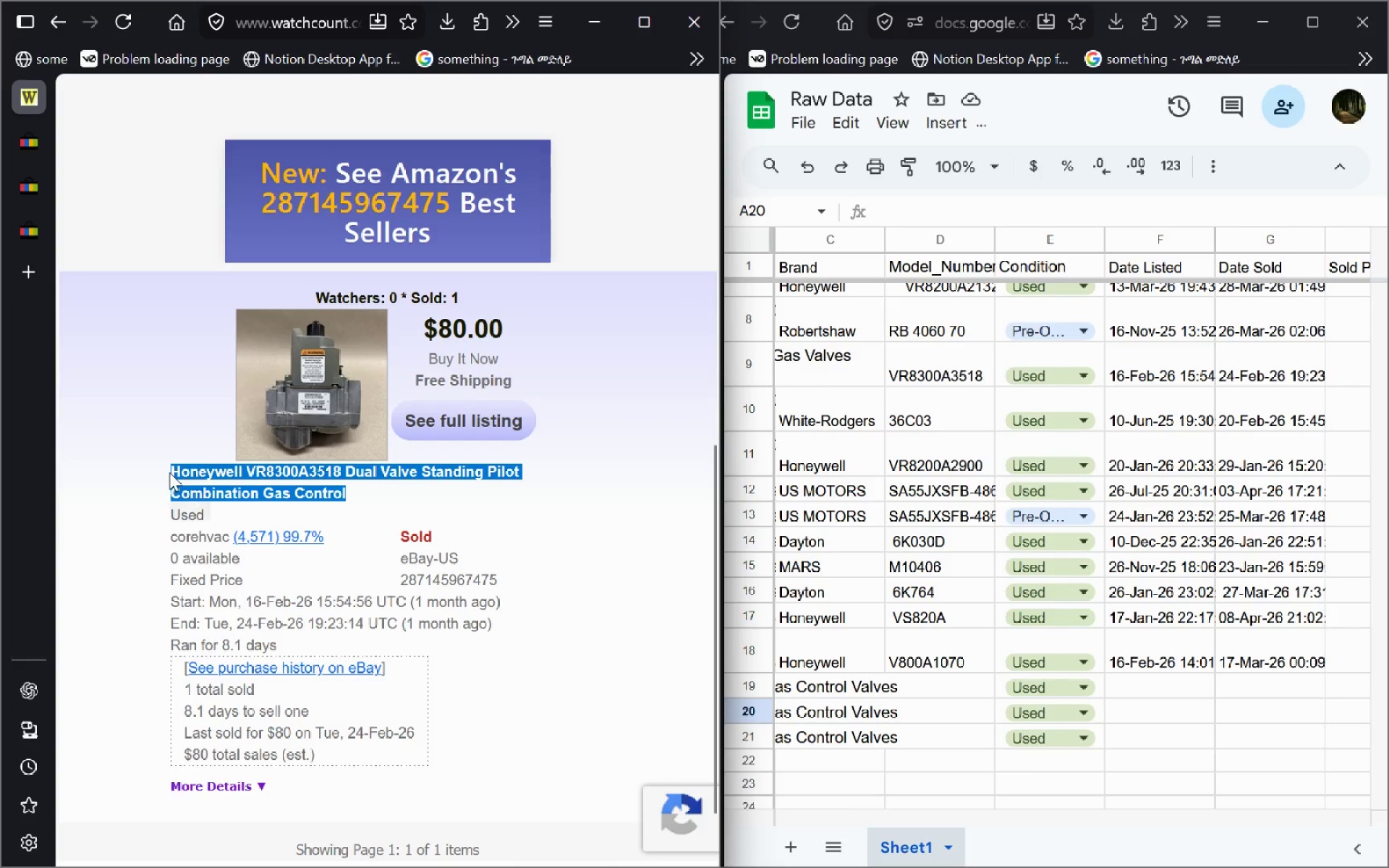 
key(Control+C)
 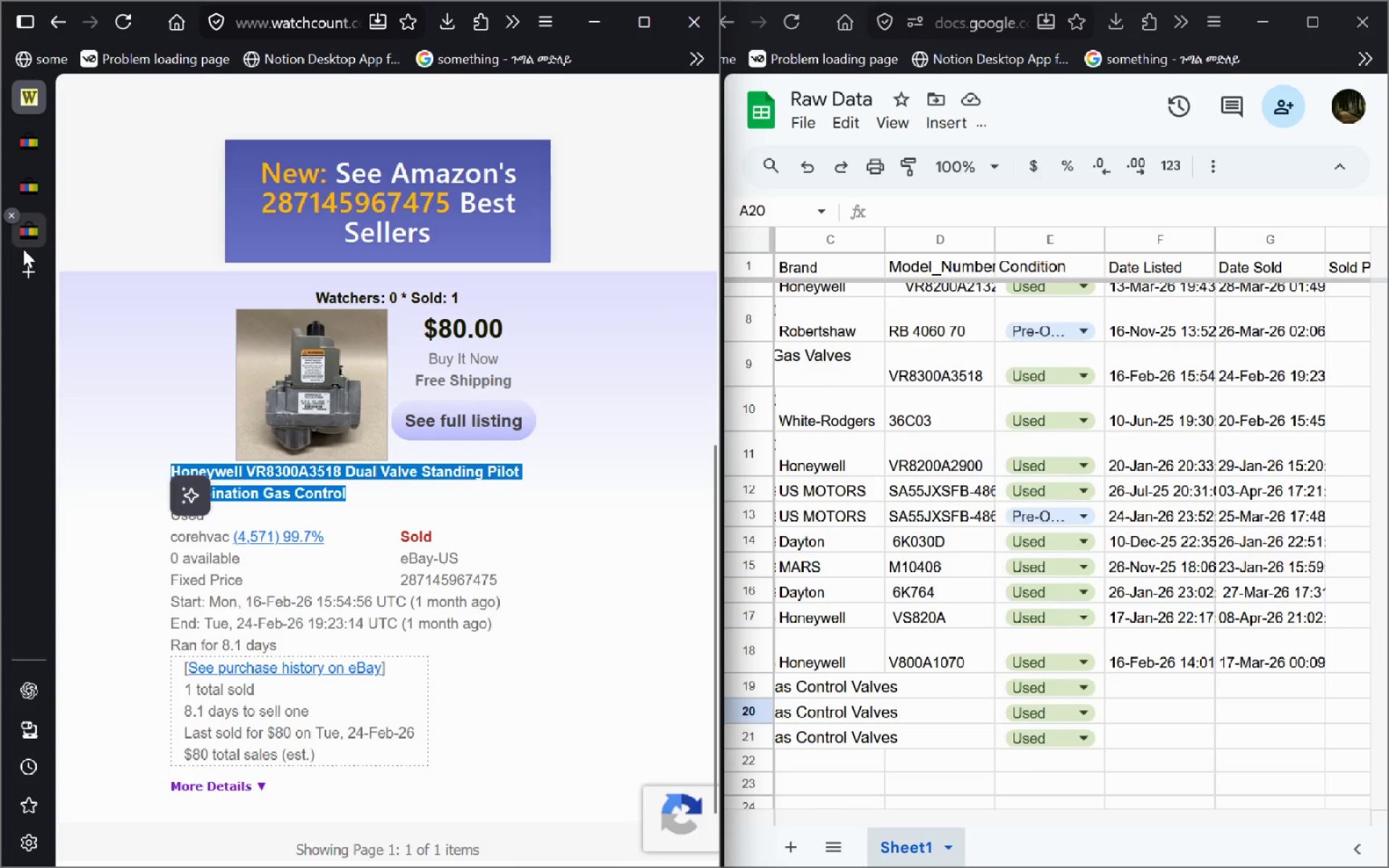 
left_click([23, 249])
 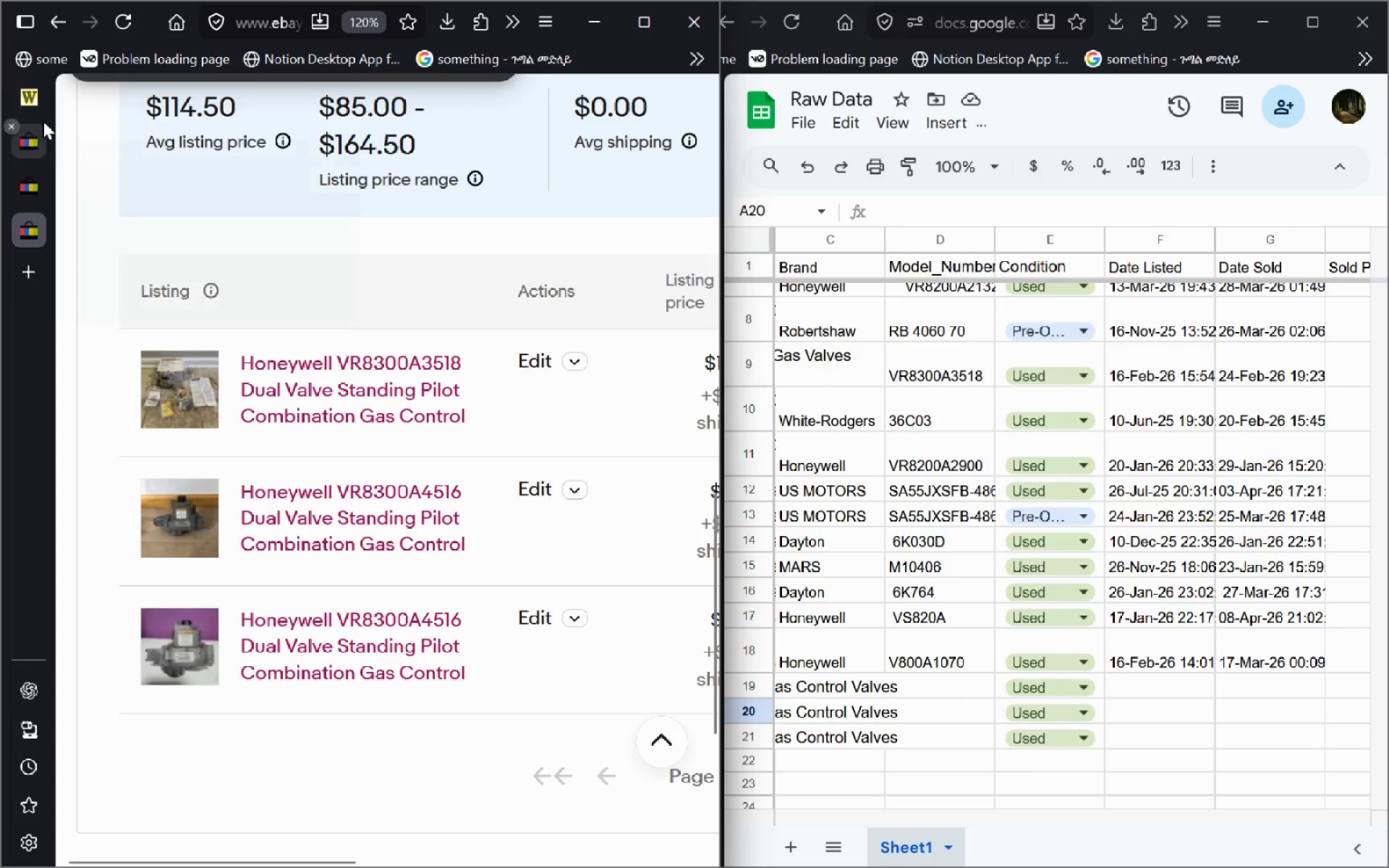 
left_click([42, 116])
 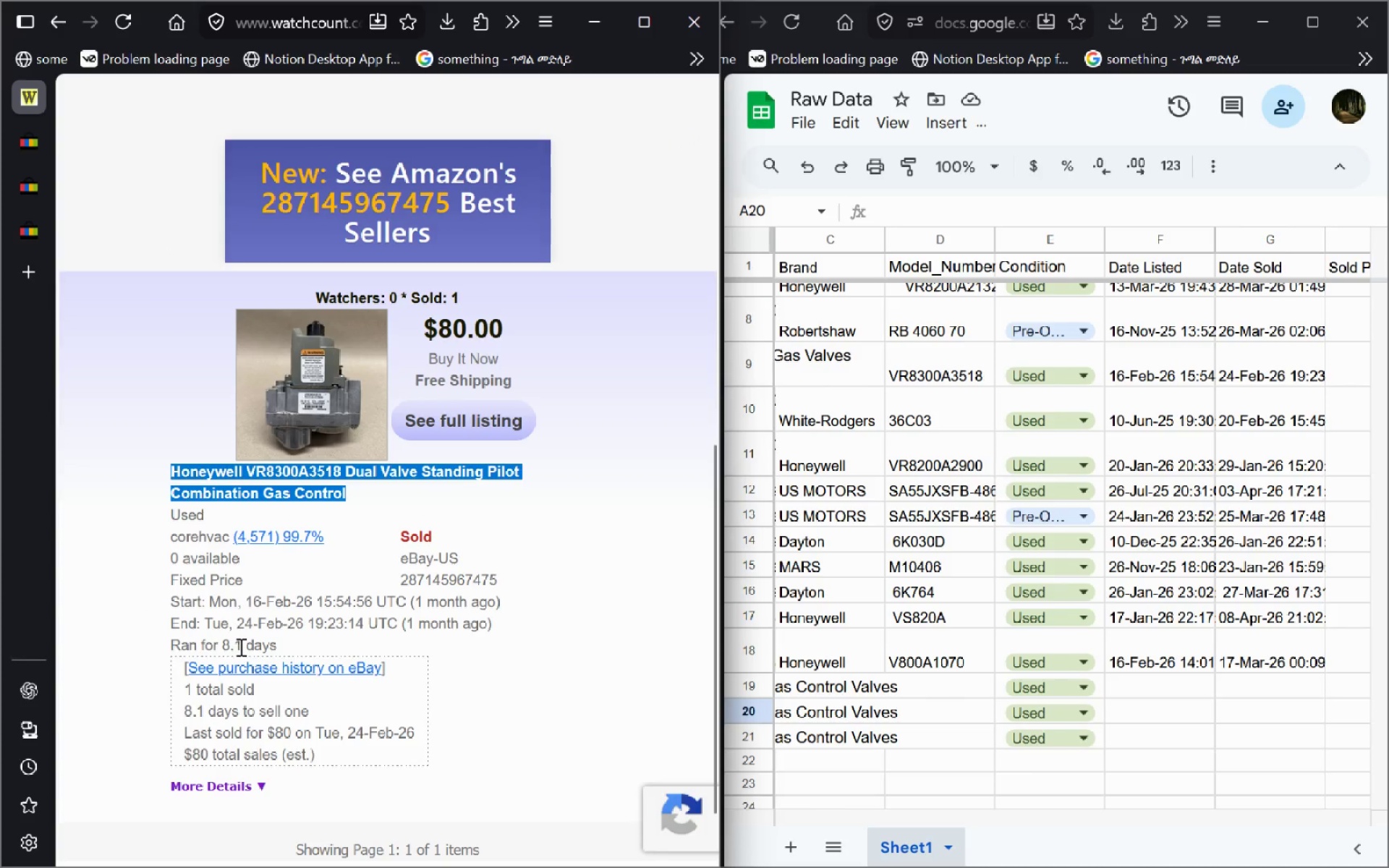 
wait(7.83)
 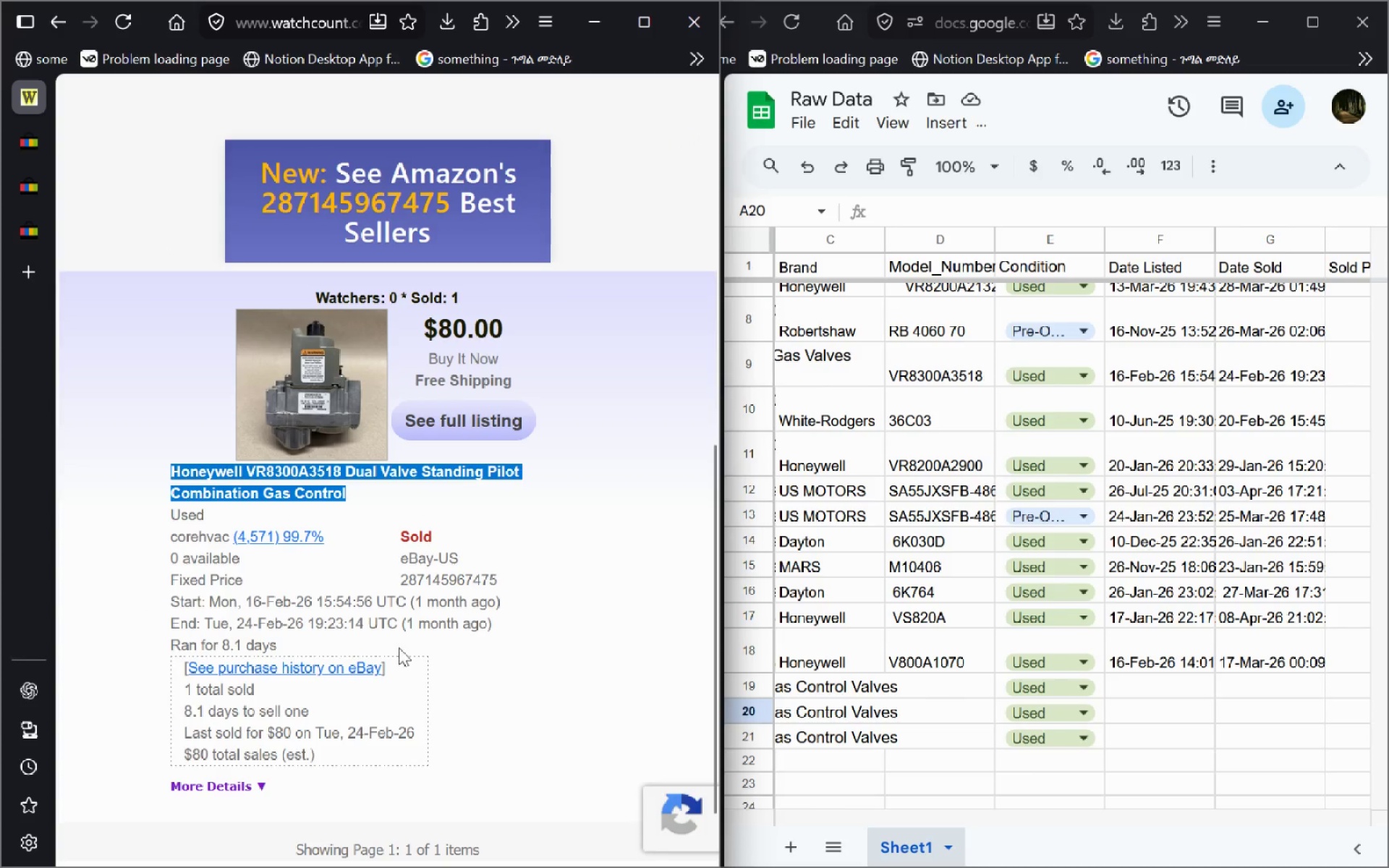 
left_click([32, 221])
 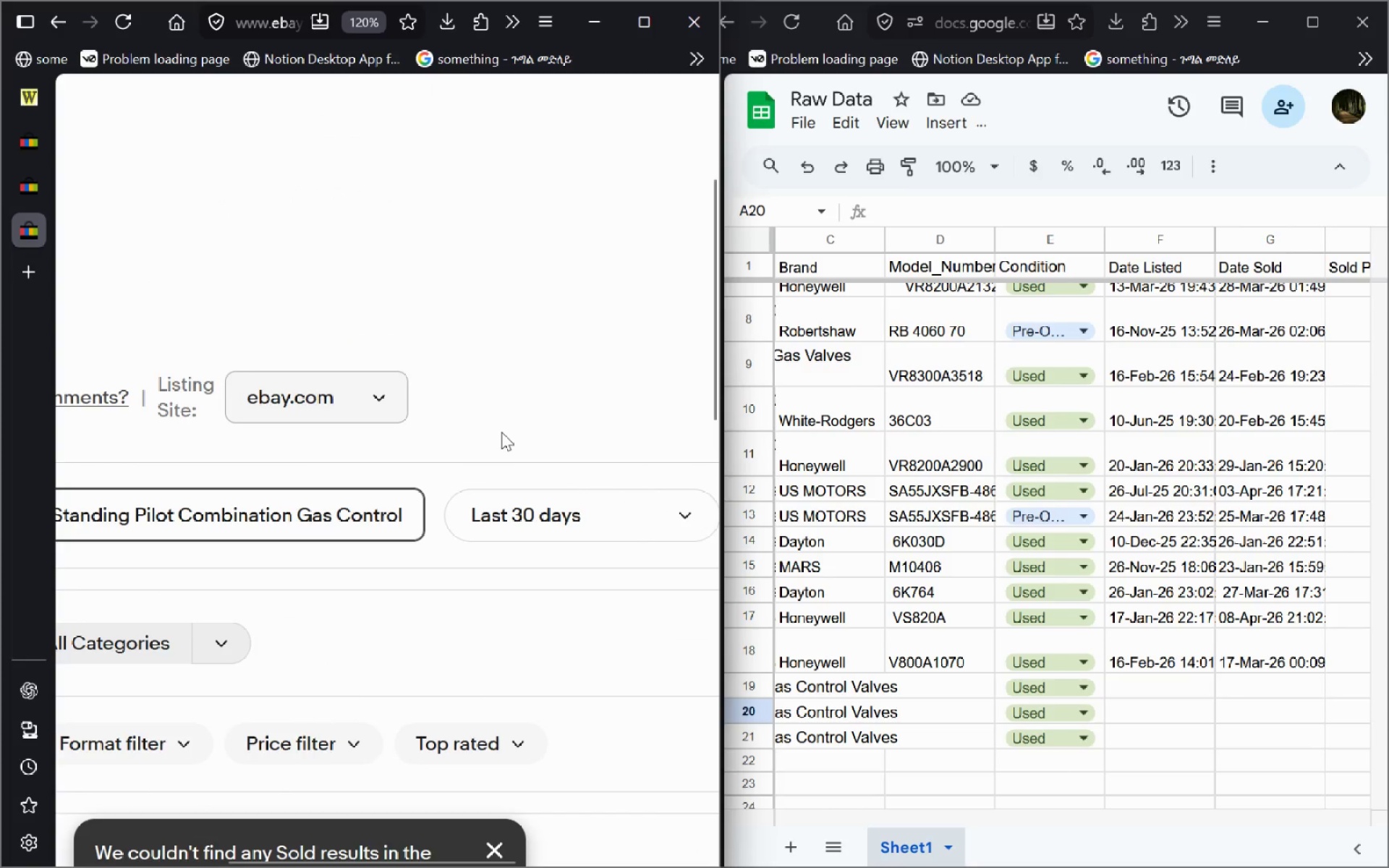 
left_click([581, 516])
 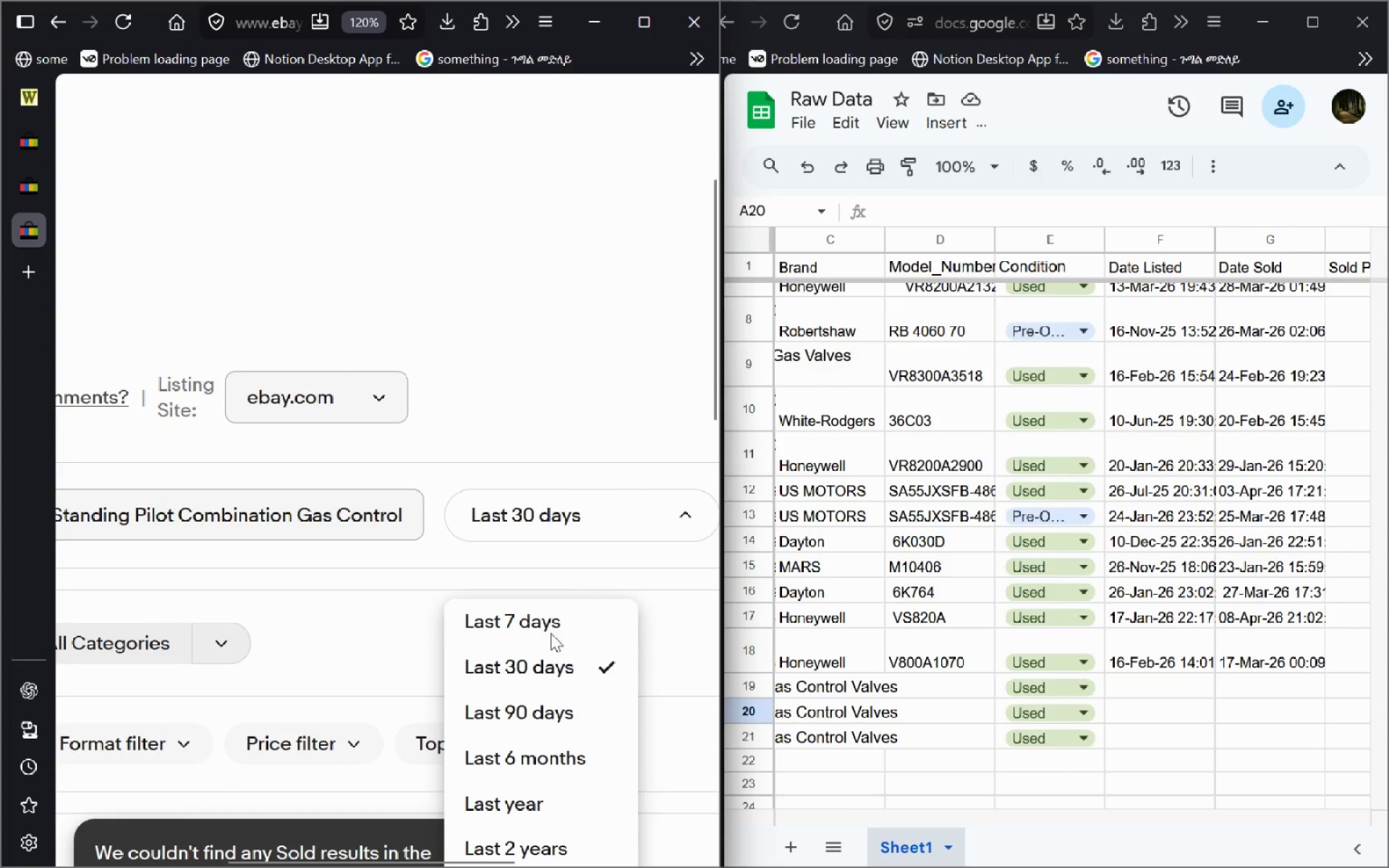 
left_click([545, 624])
 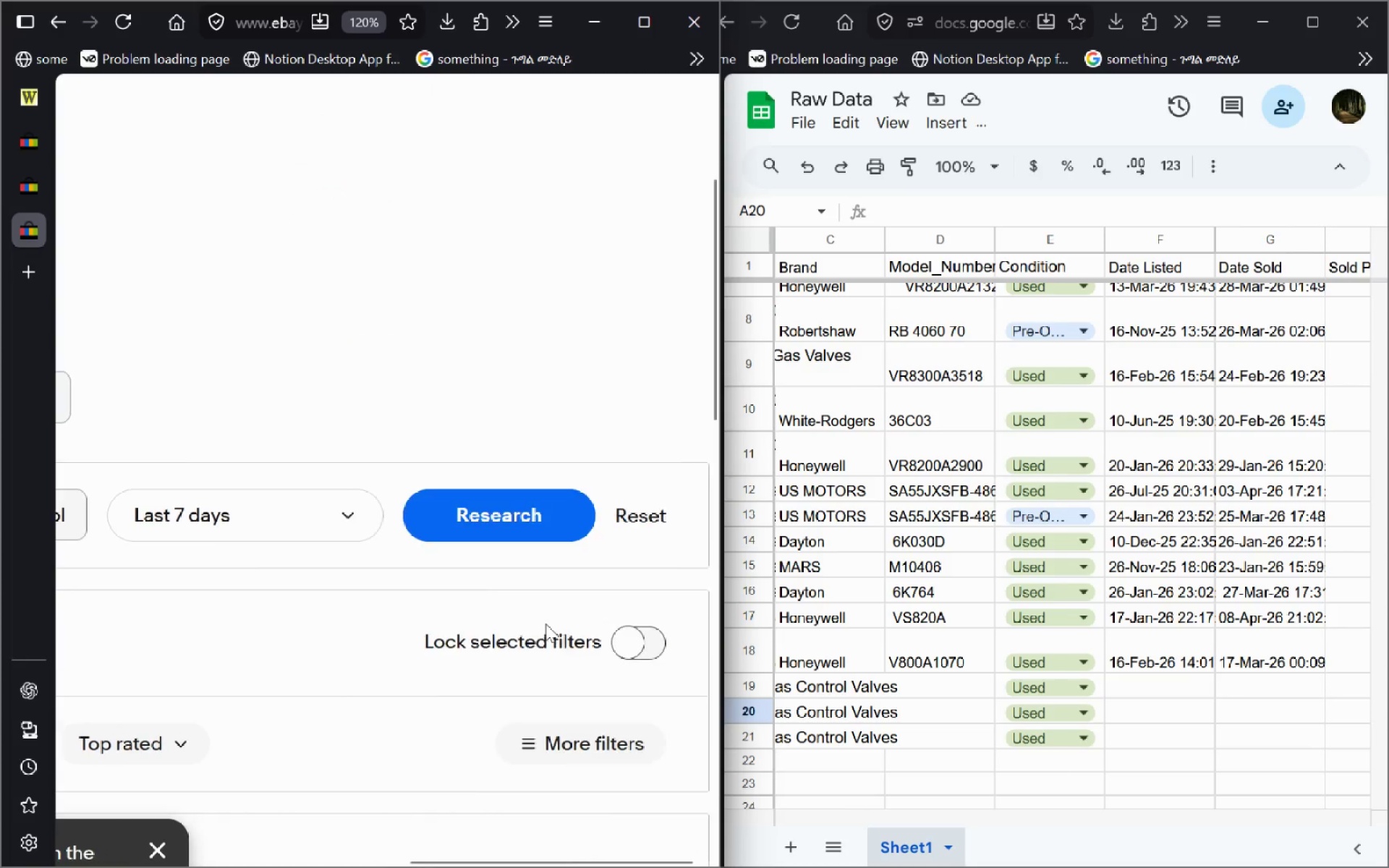 
left_click([547, 520])
 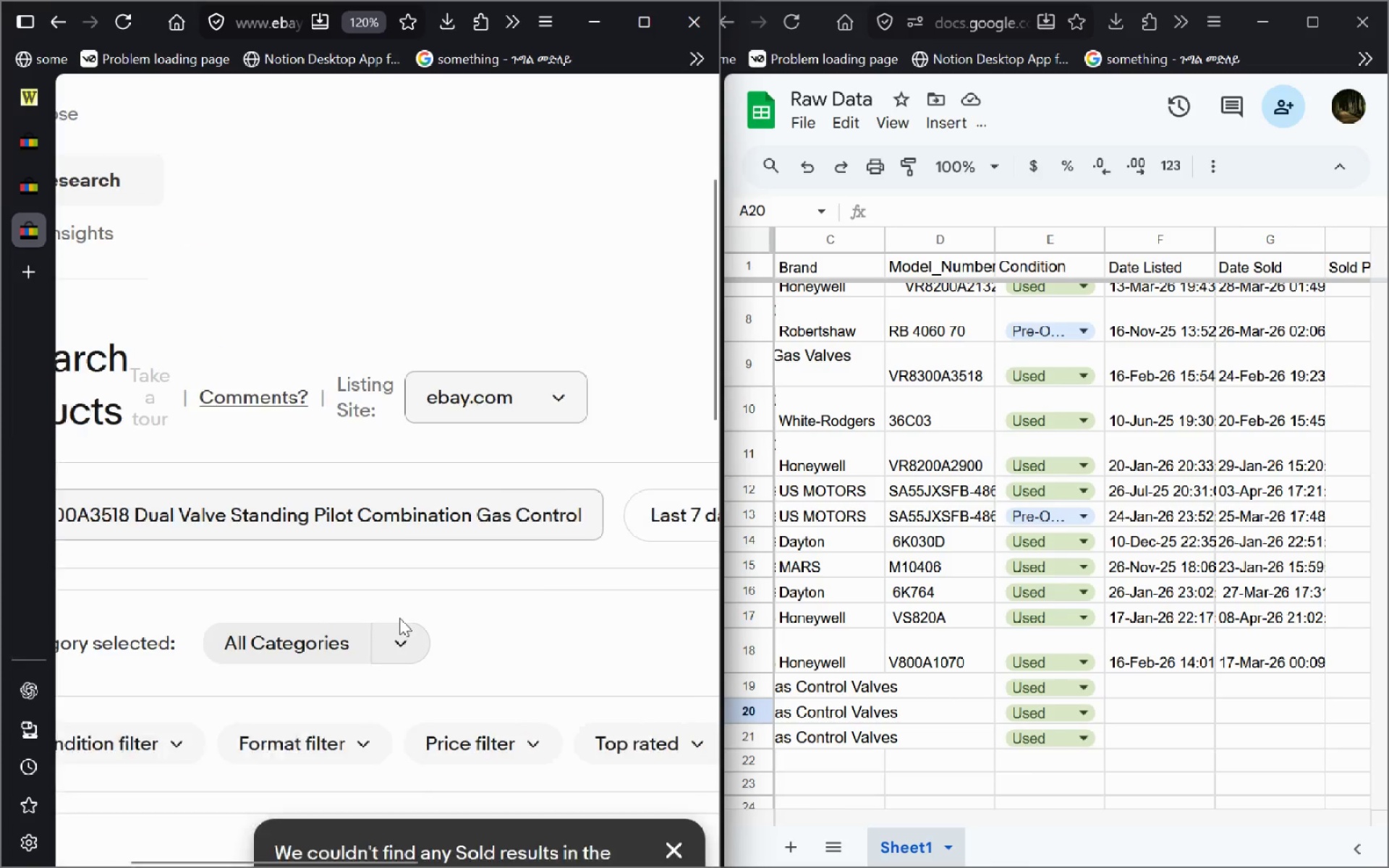 
left_click([490, 527])
 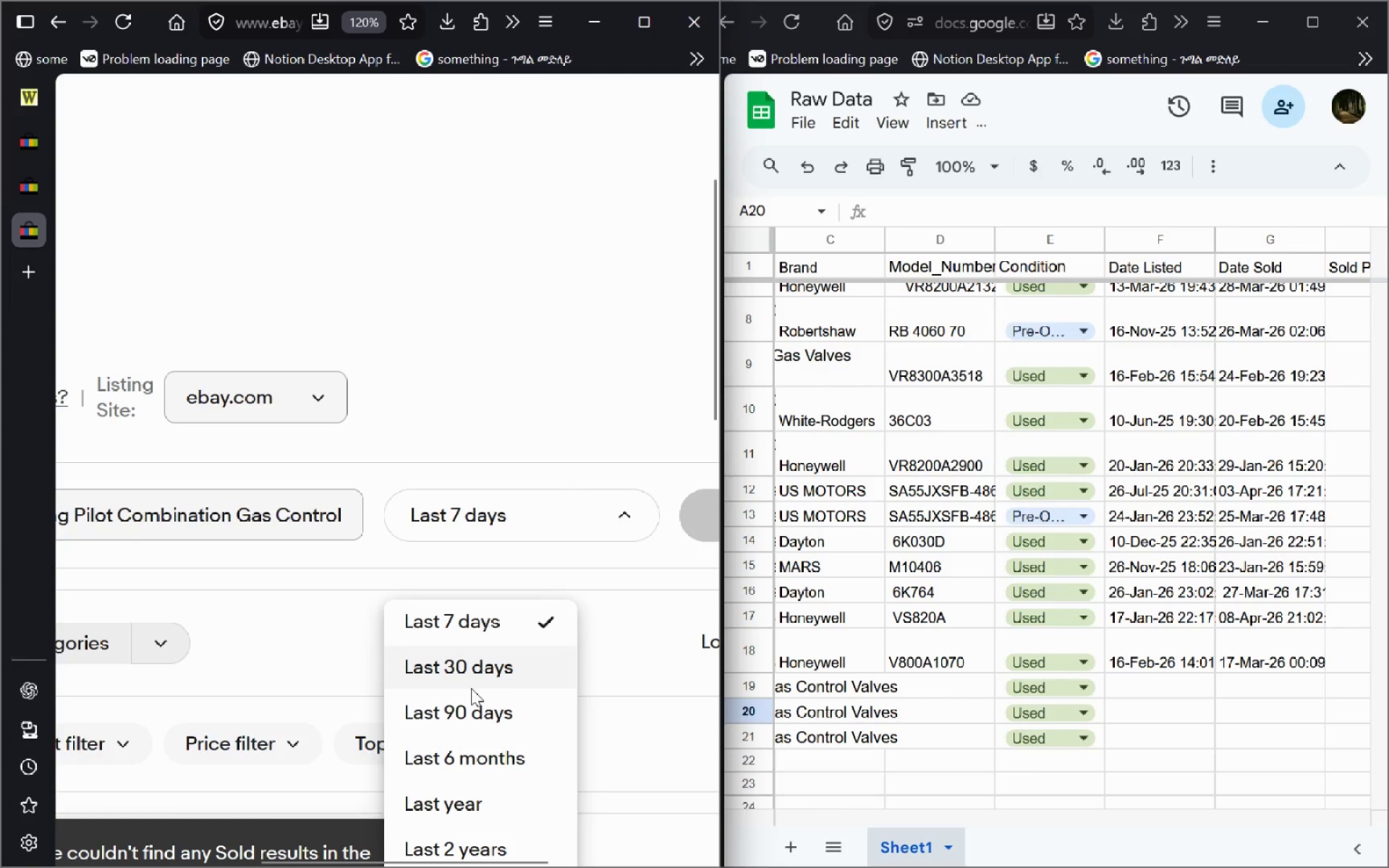 
left_click([471, 688])
 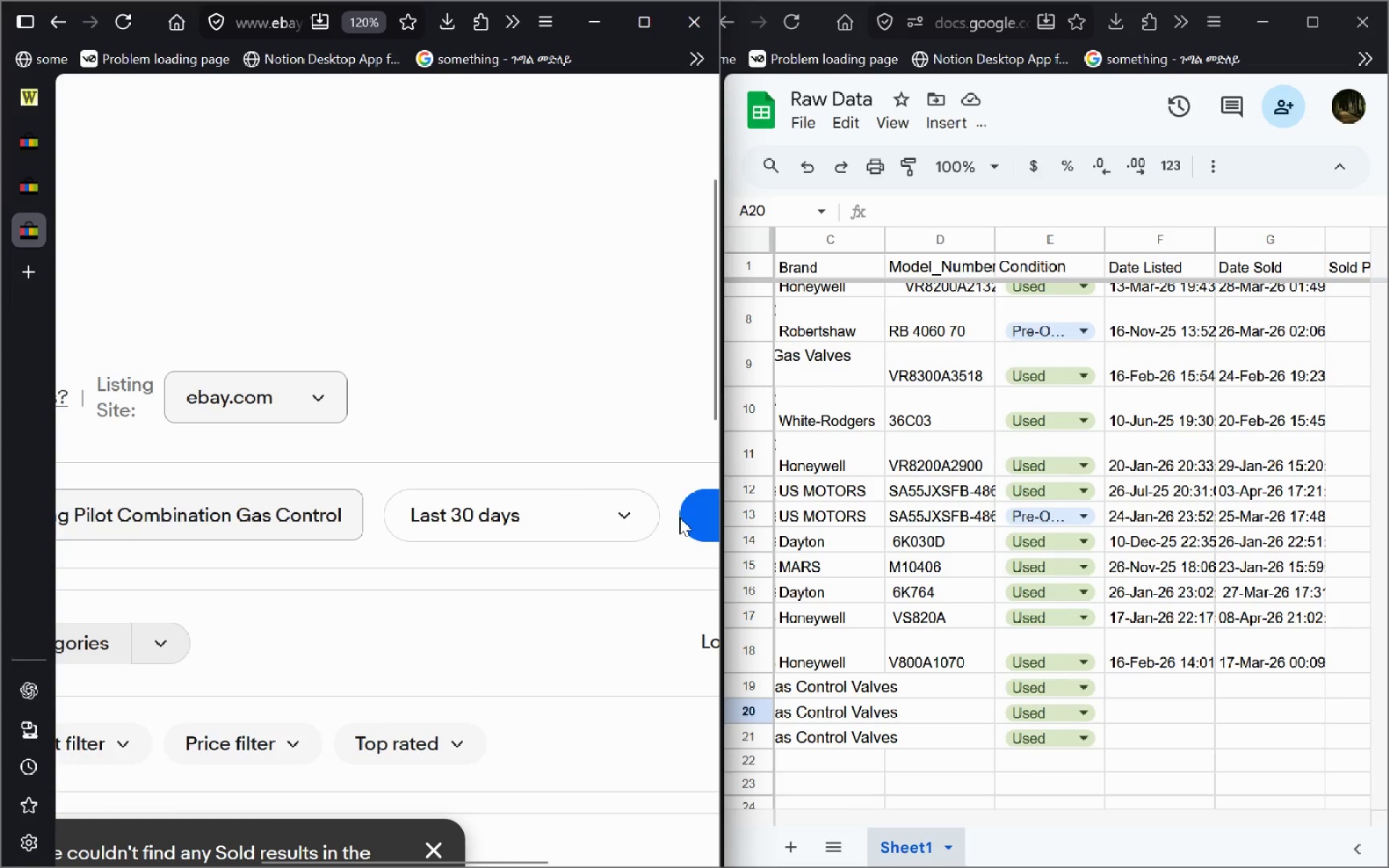 
left_click([680, 518])
 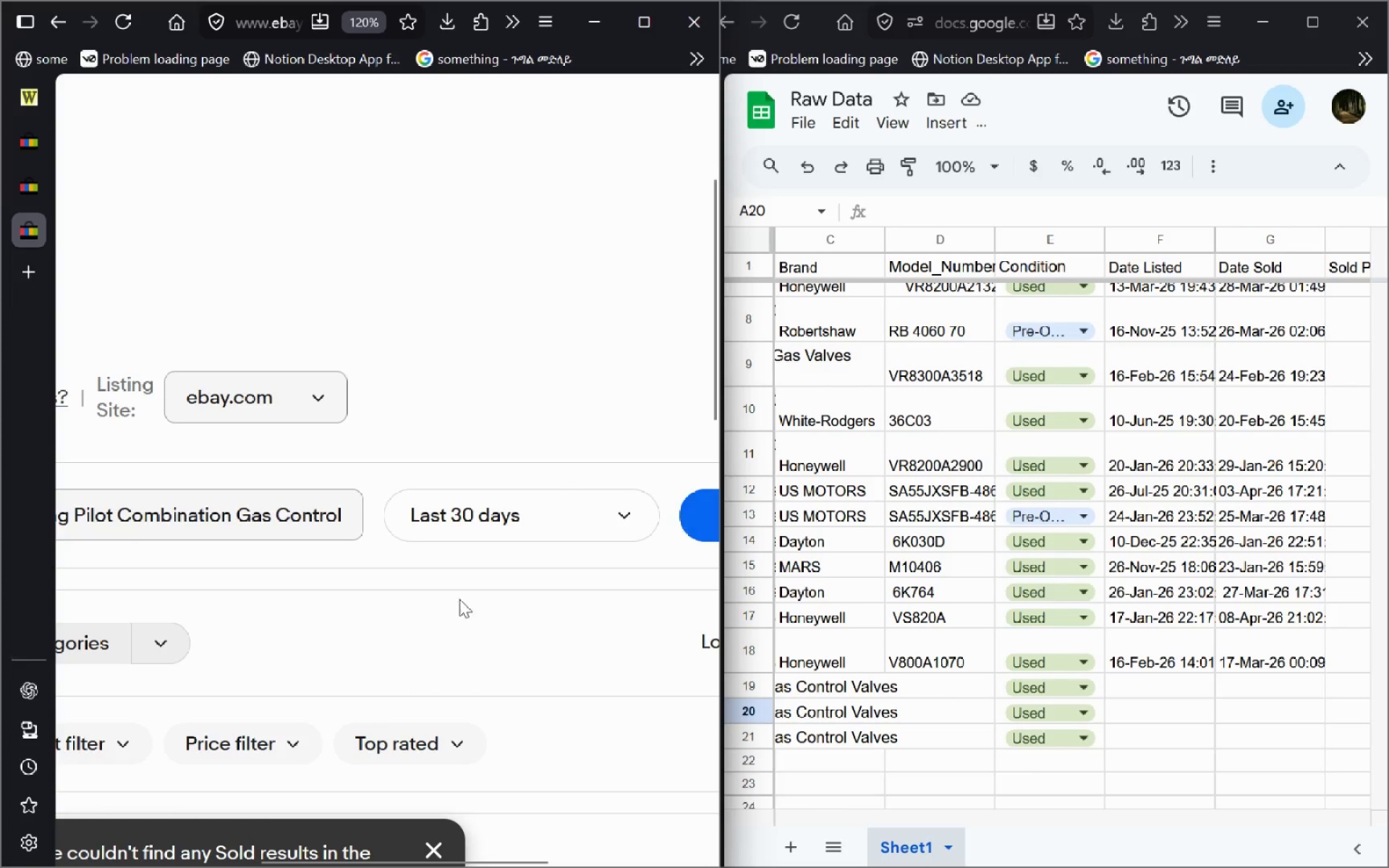 
mouse_move([261, 603])
 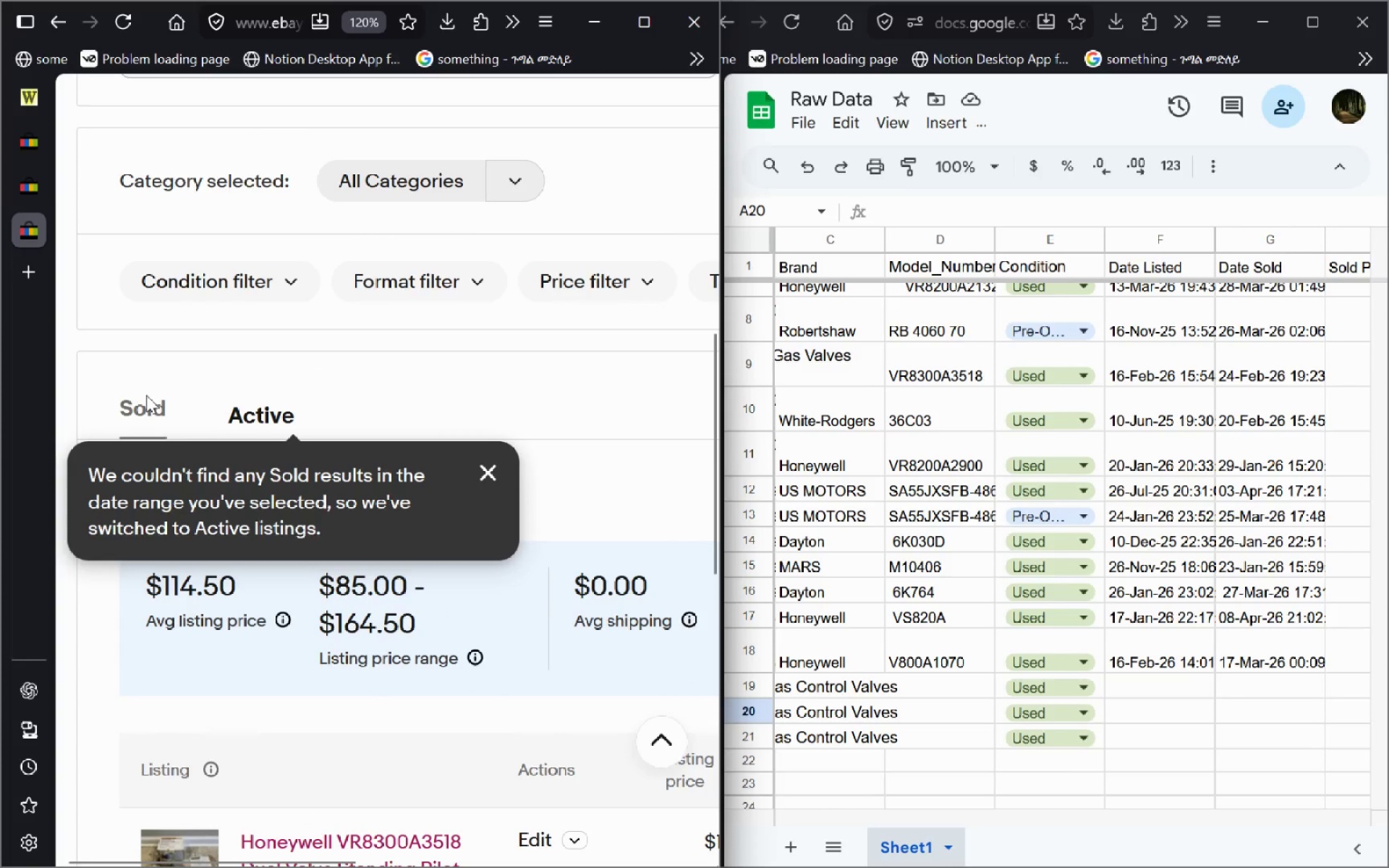 
left_click([146, 395])
 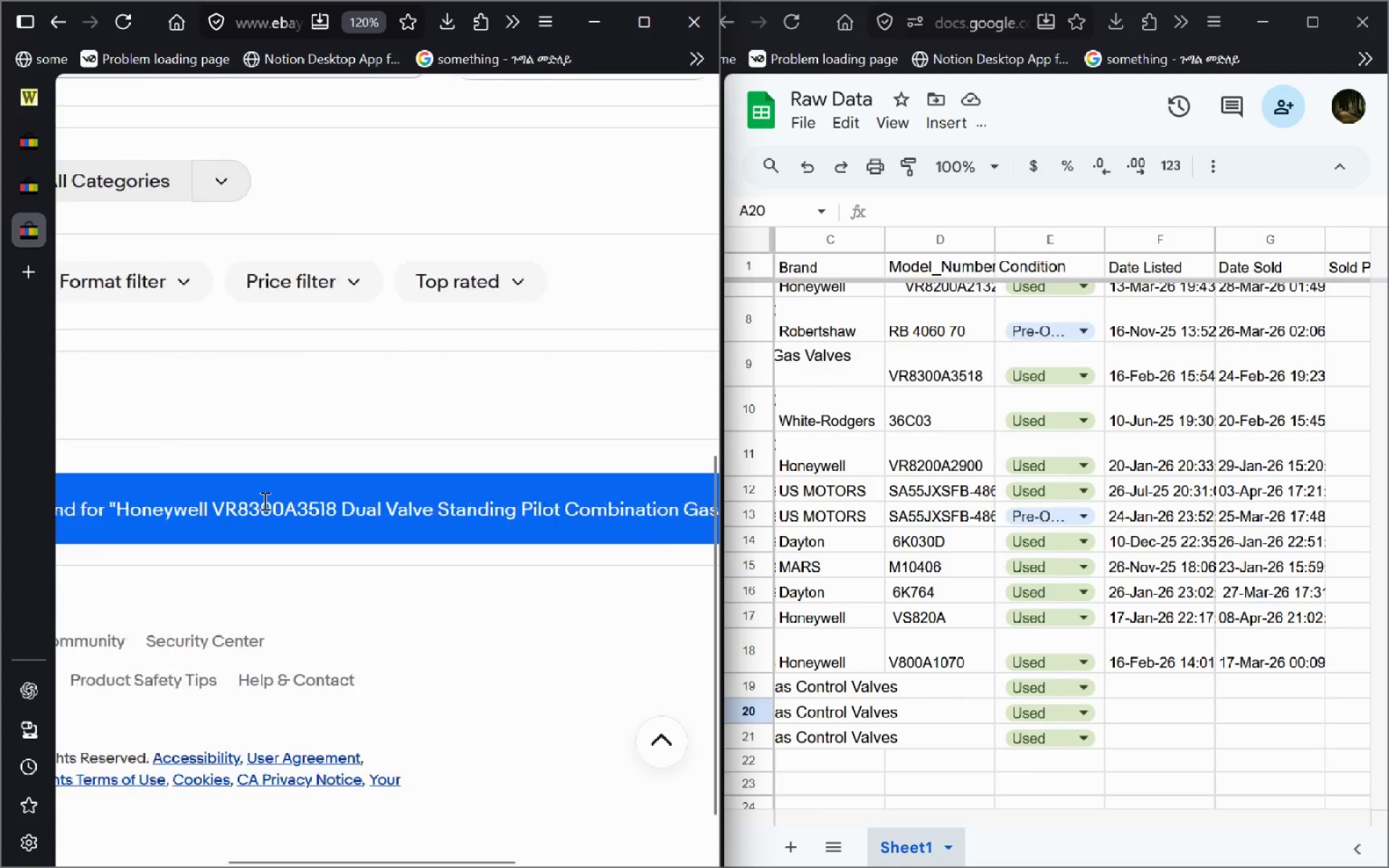 
left_click([263, 501])
 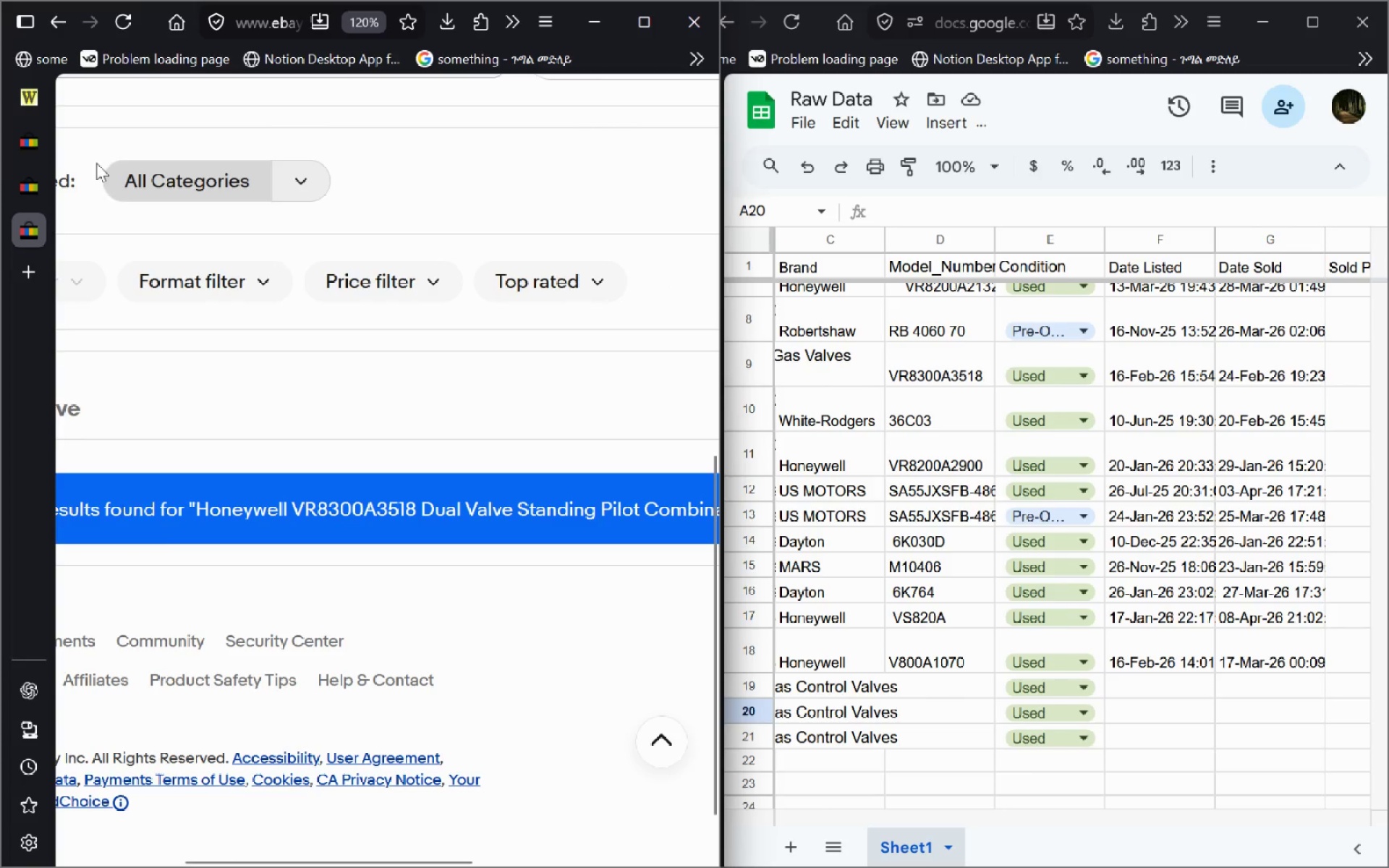 
left_click([30, 175])
 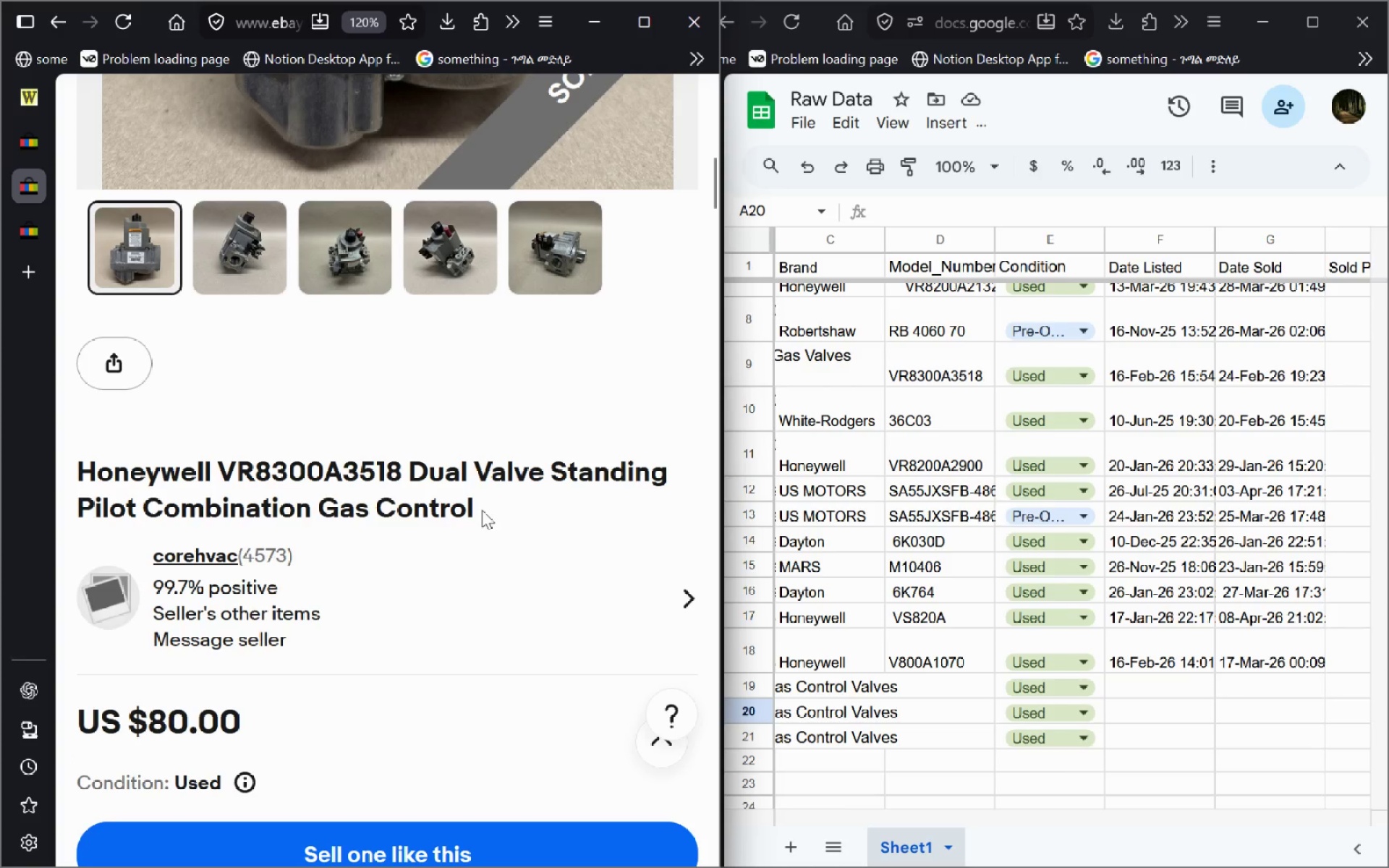 
left_click_drag(start_coordinate=[479, 511], to_coordinate=[0, 422])
 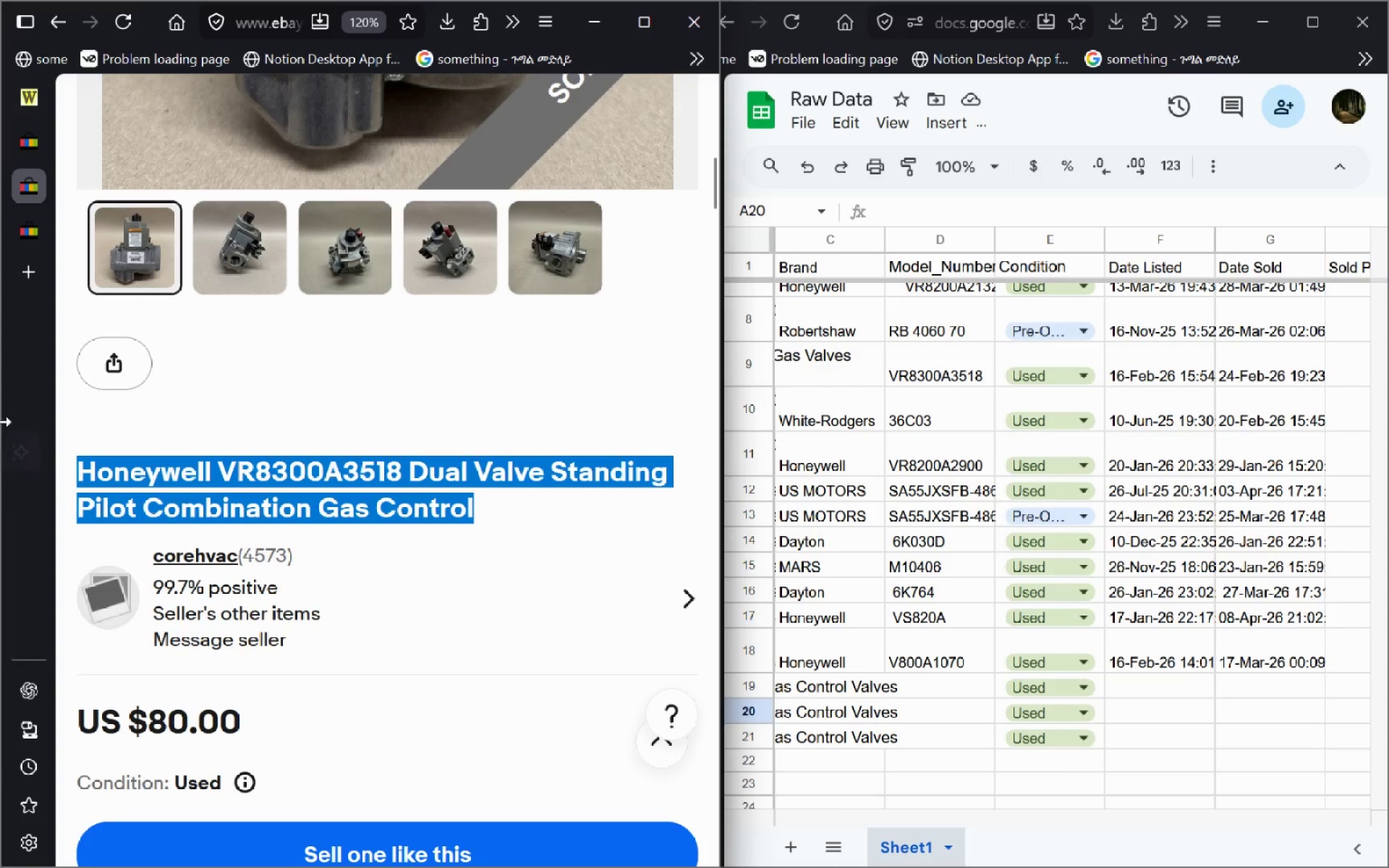 
key(Control+C)
 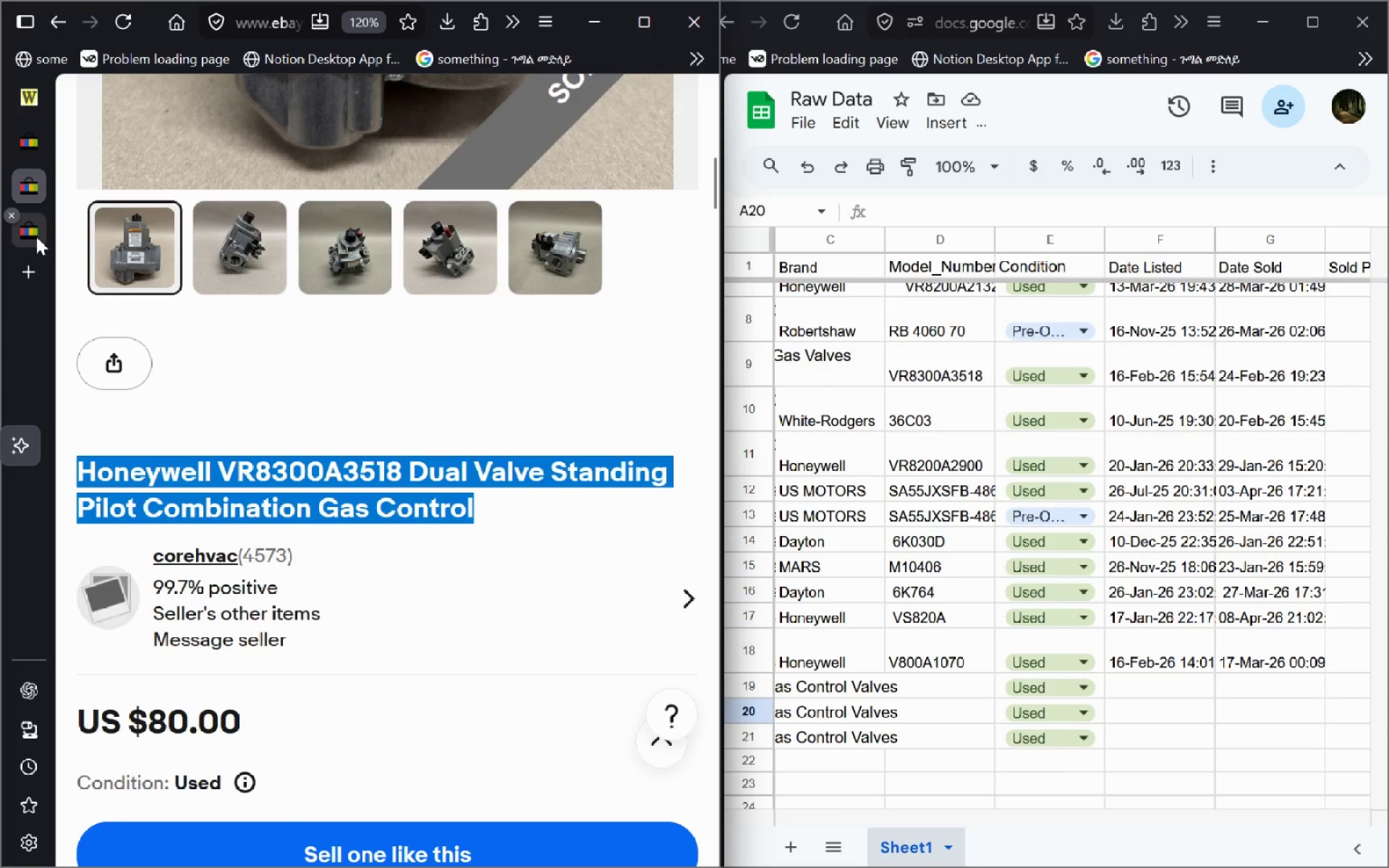 
left_click([36, 237])
 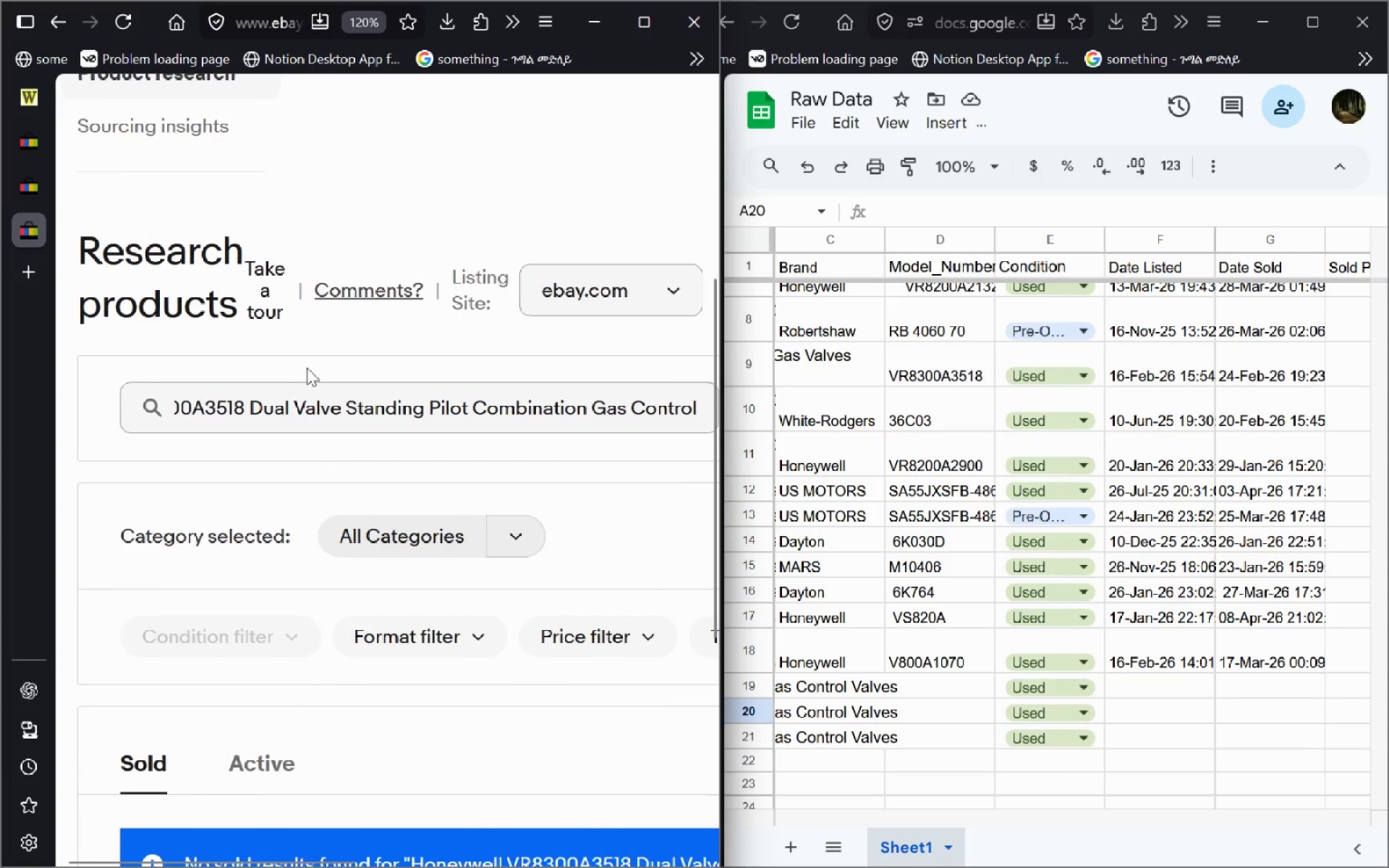 
left_click([286, 407])
 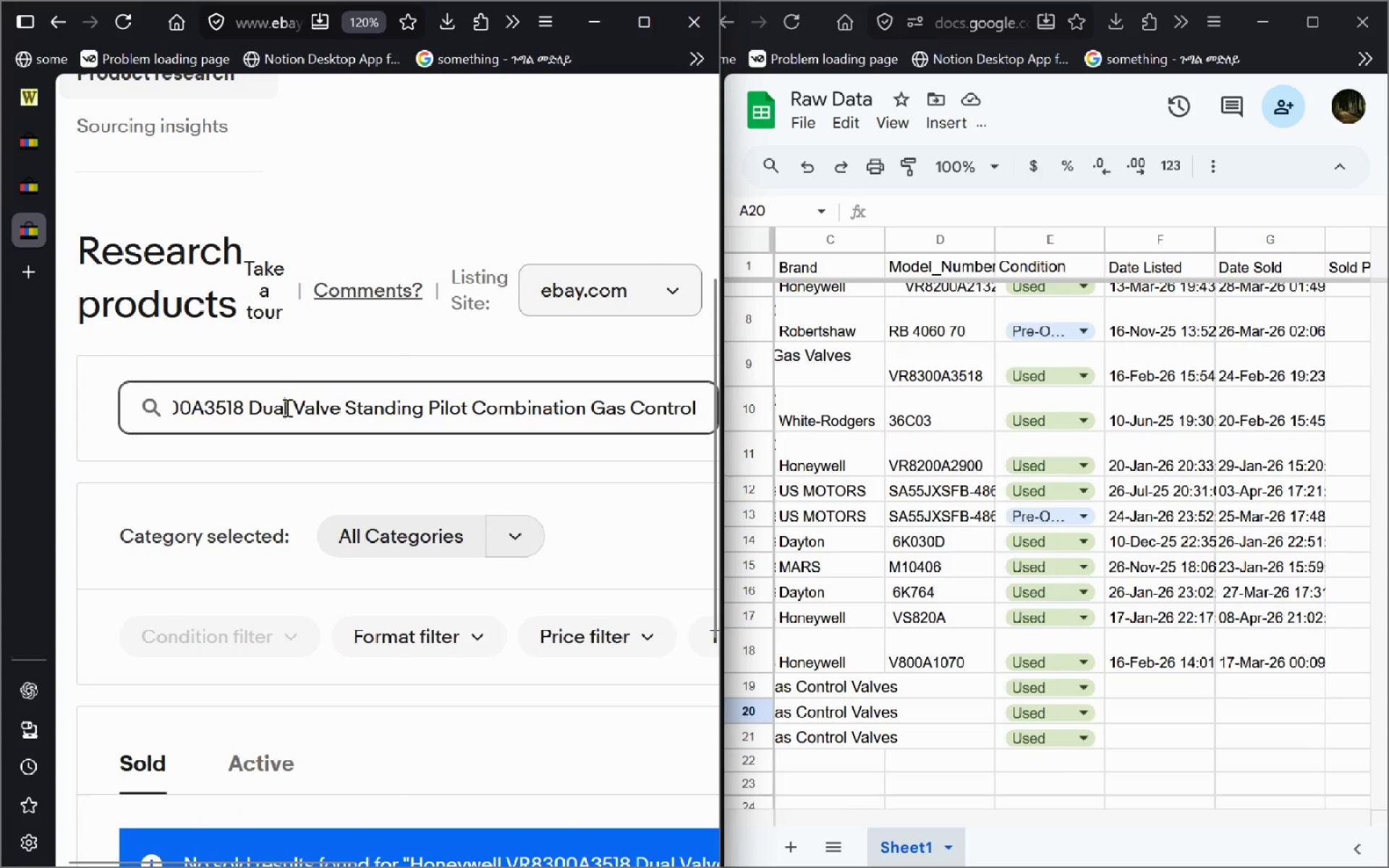 
key(Control+A)
 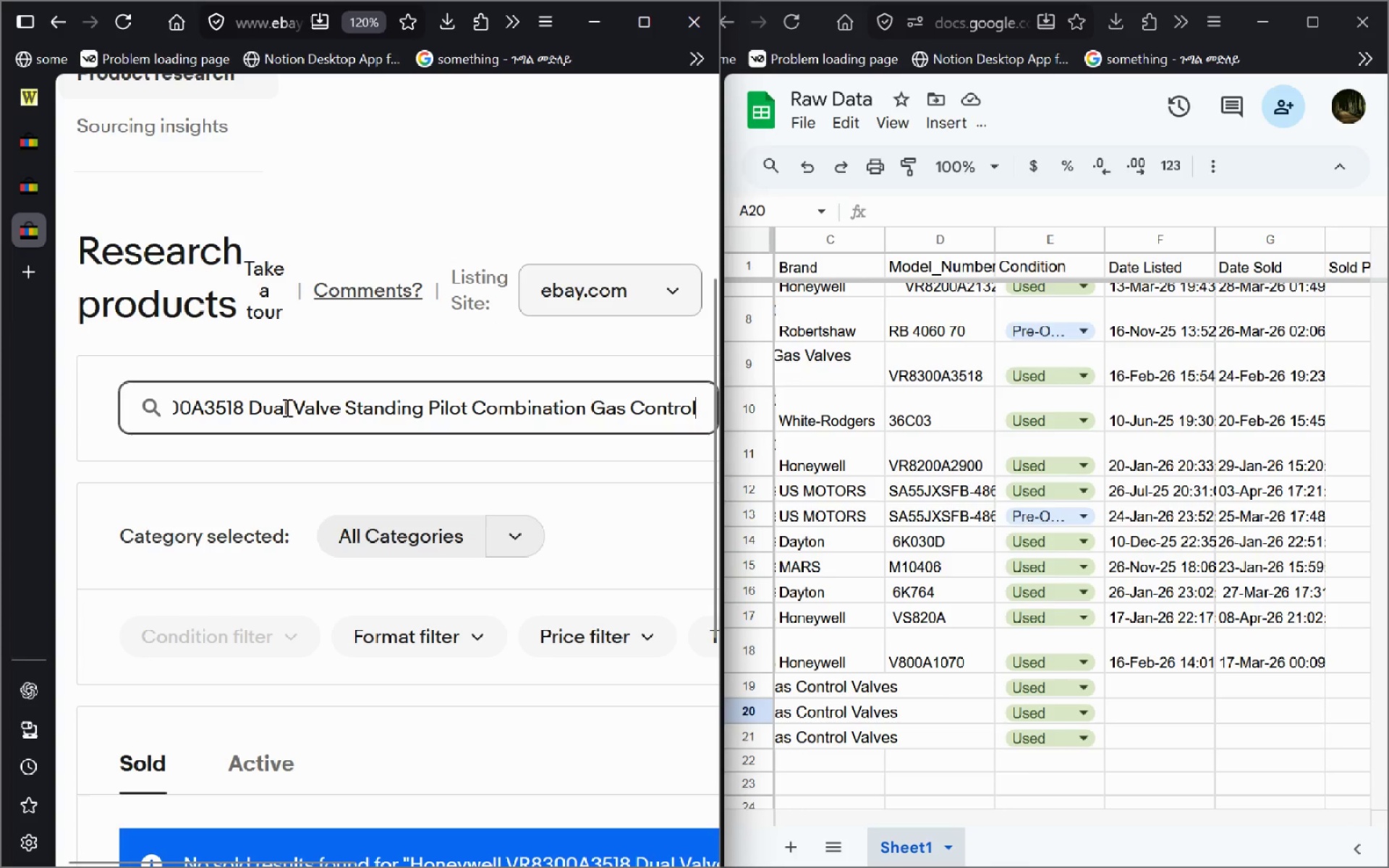 
key(Control+V)
 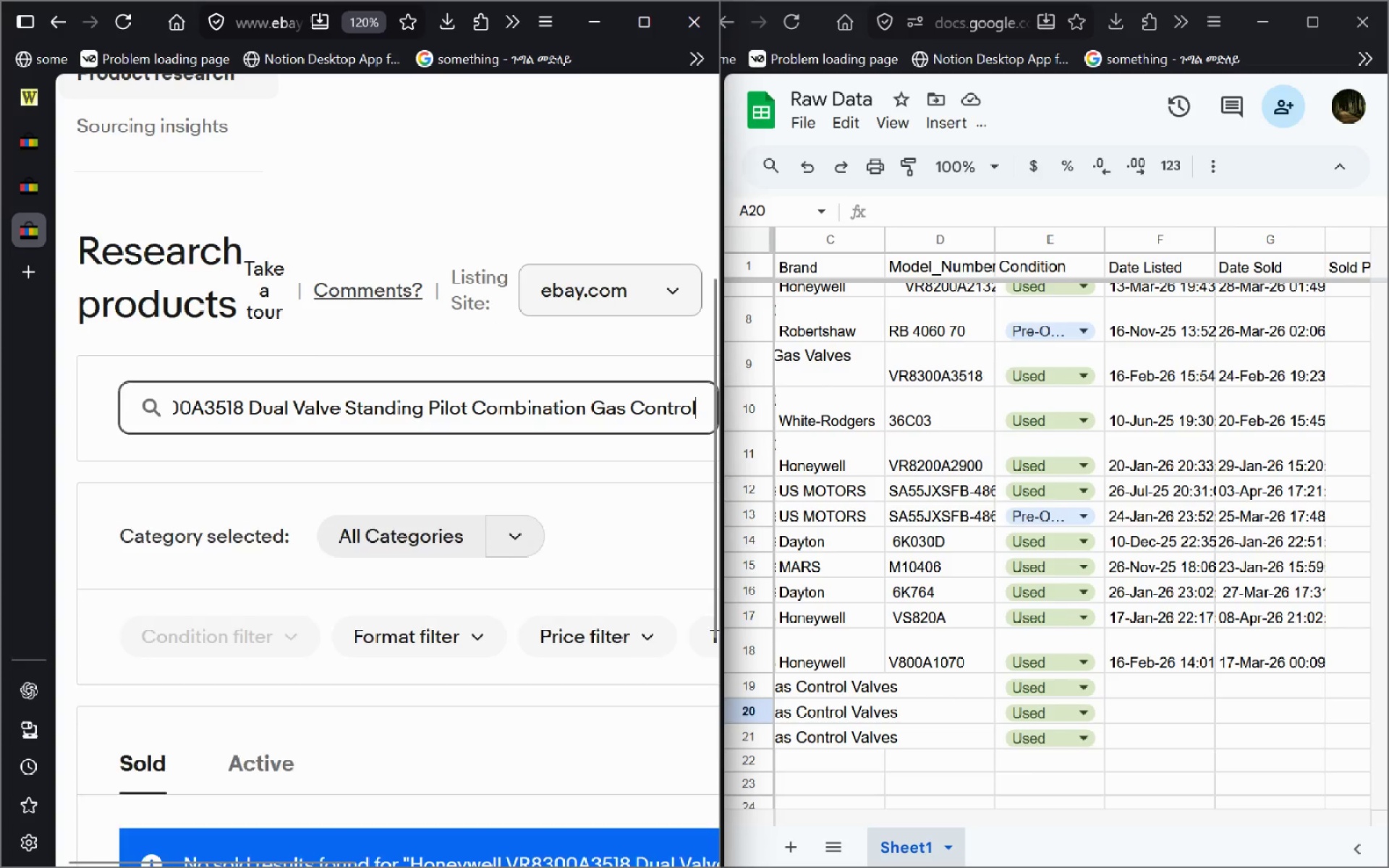 
key(Enter)
 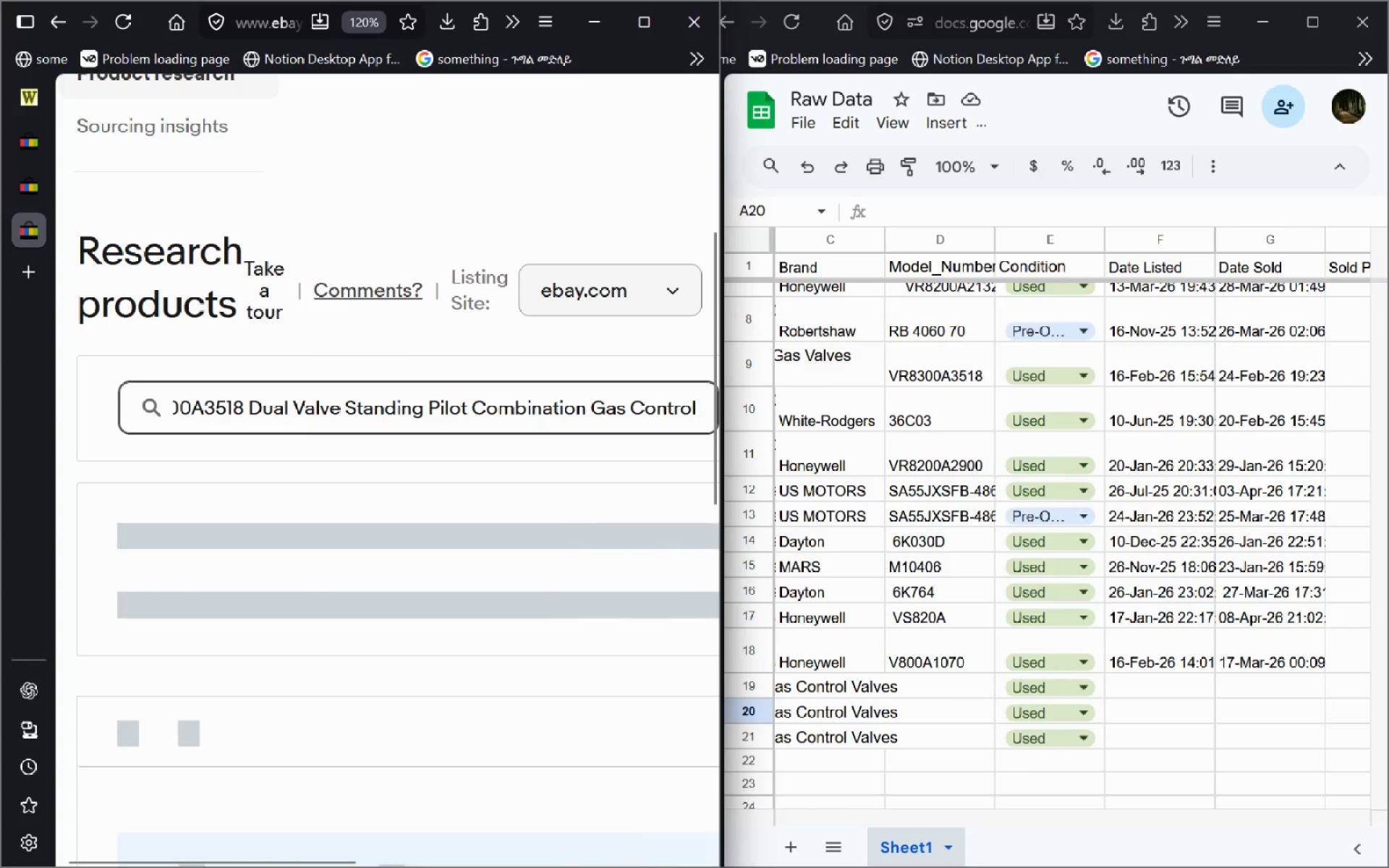 
mouse_move([343, 516])
 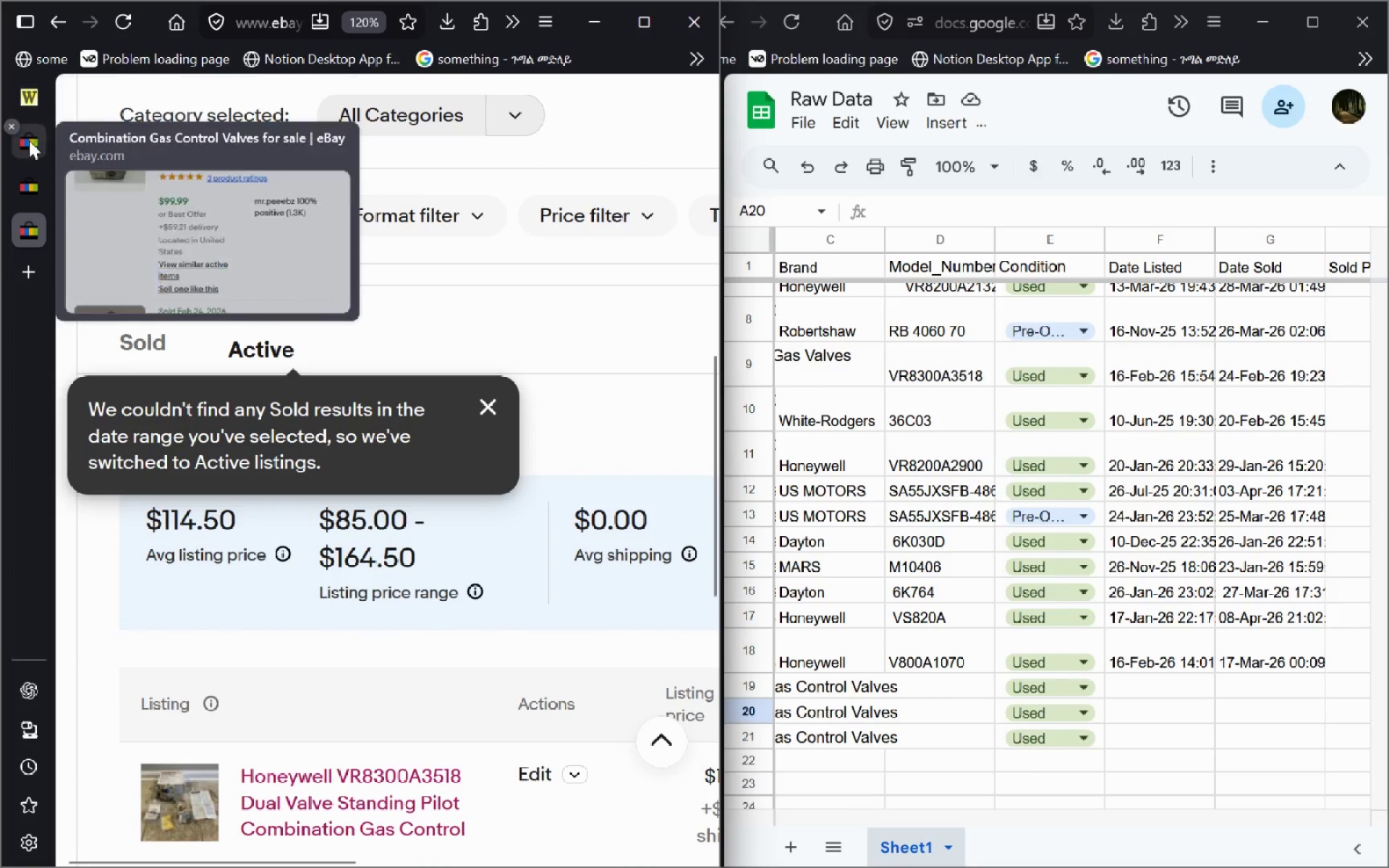 
left_click([29, 140])
 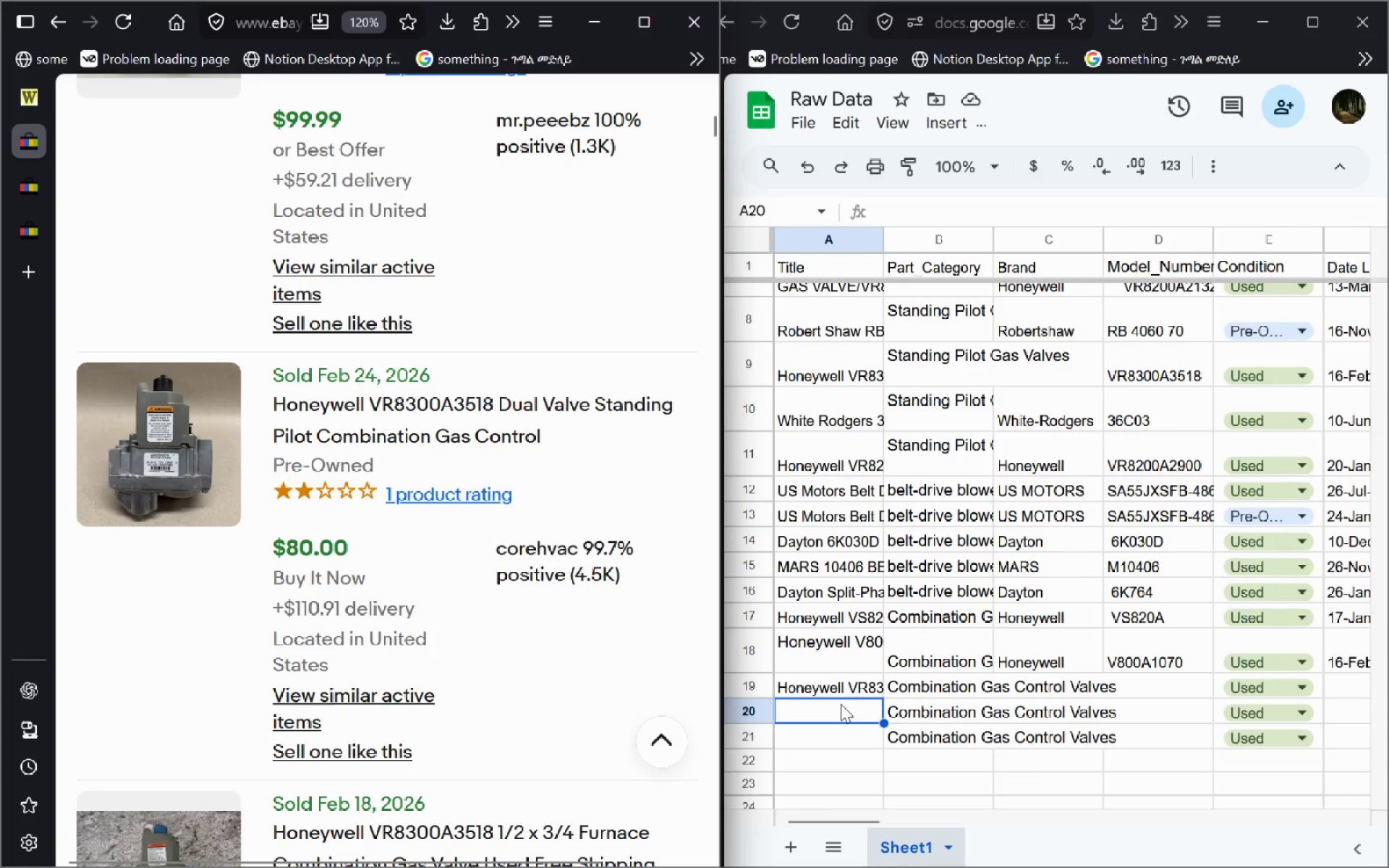 
wait(6.12)
 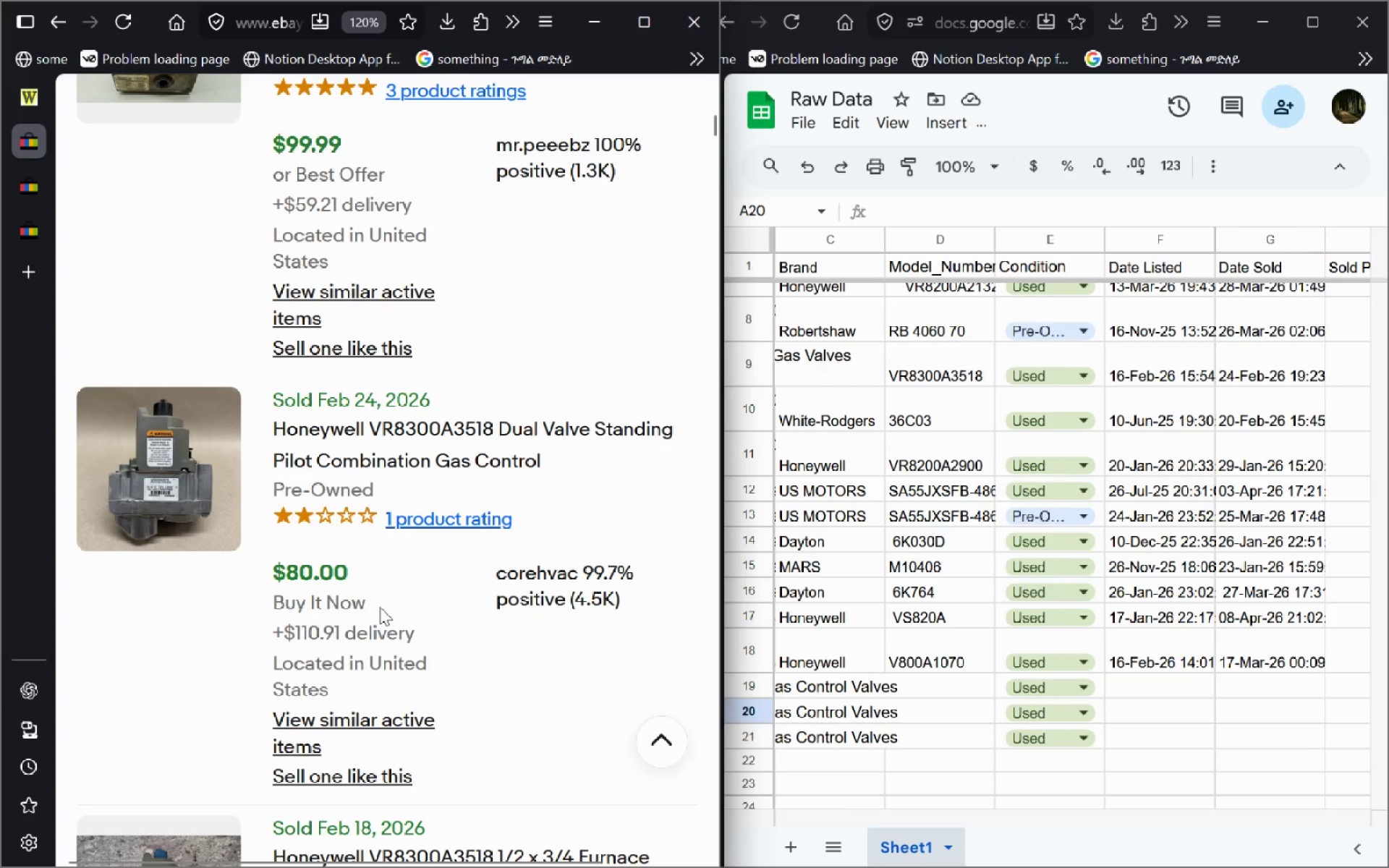 
double_click([841, 685])
 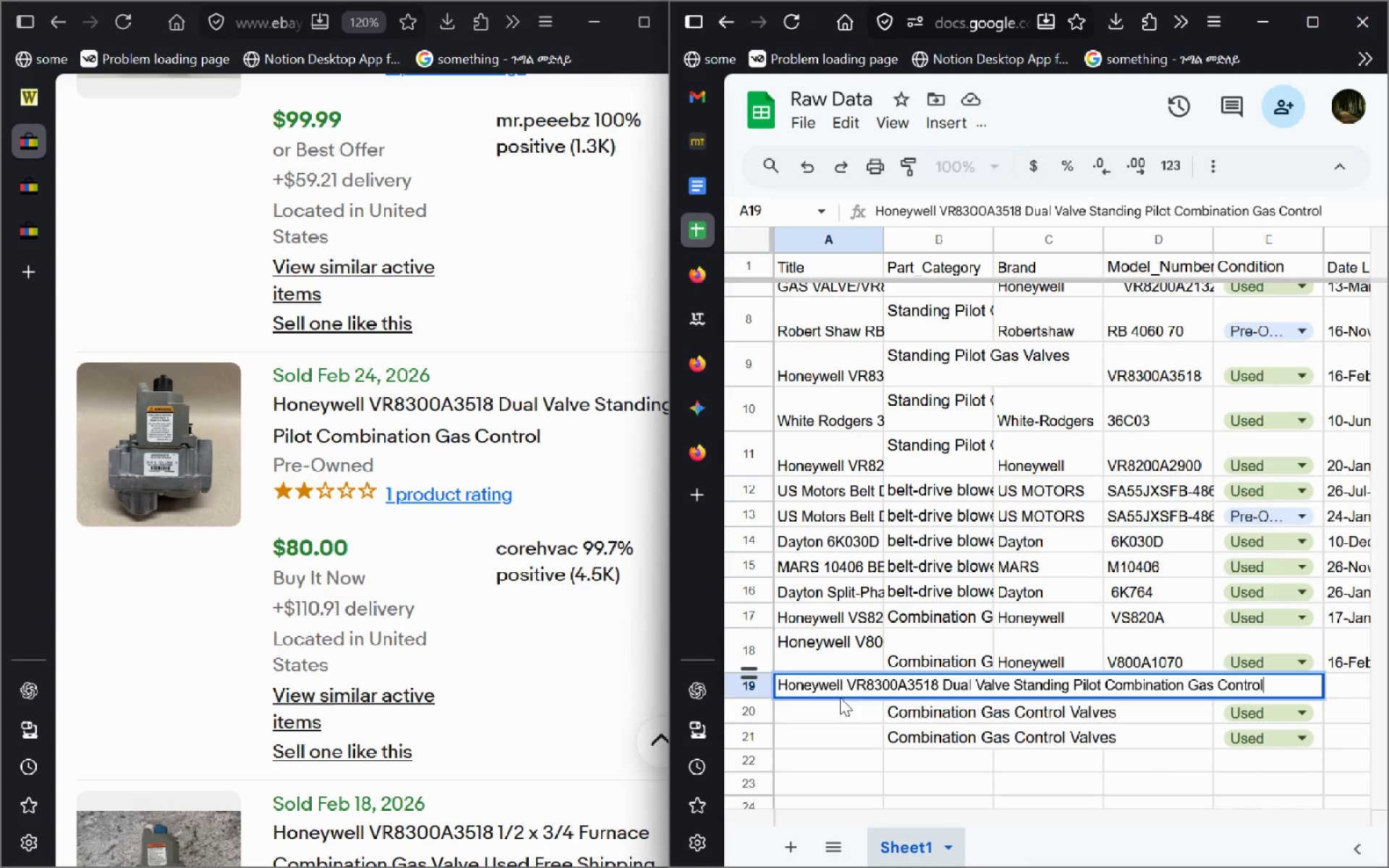 
left_click([867, 717])
 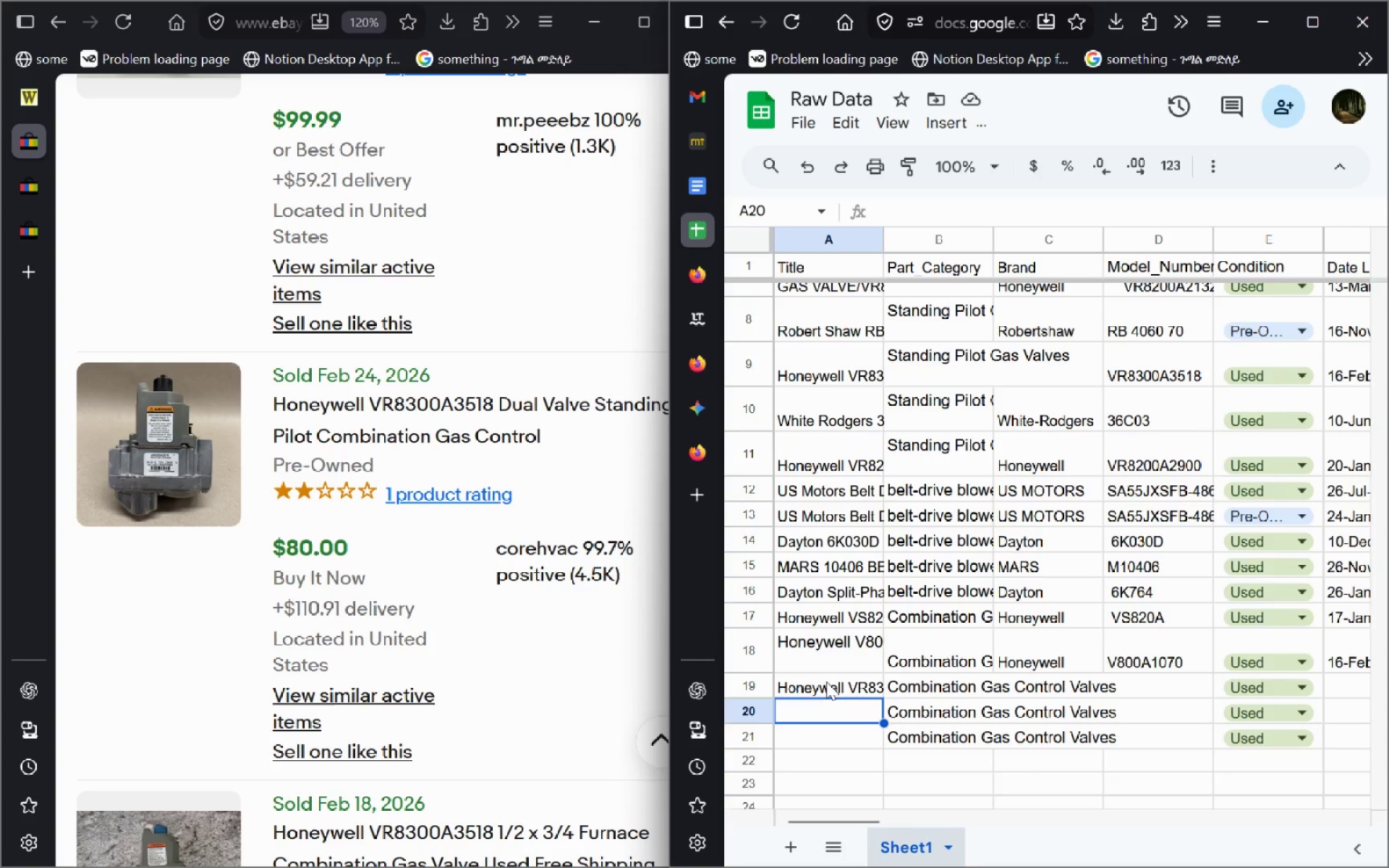 
double_click([826, 681])
 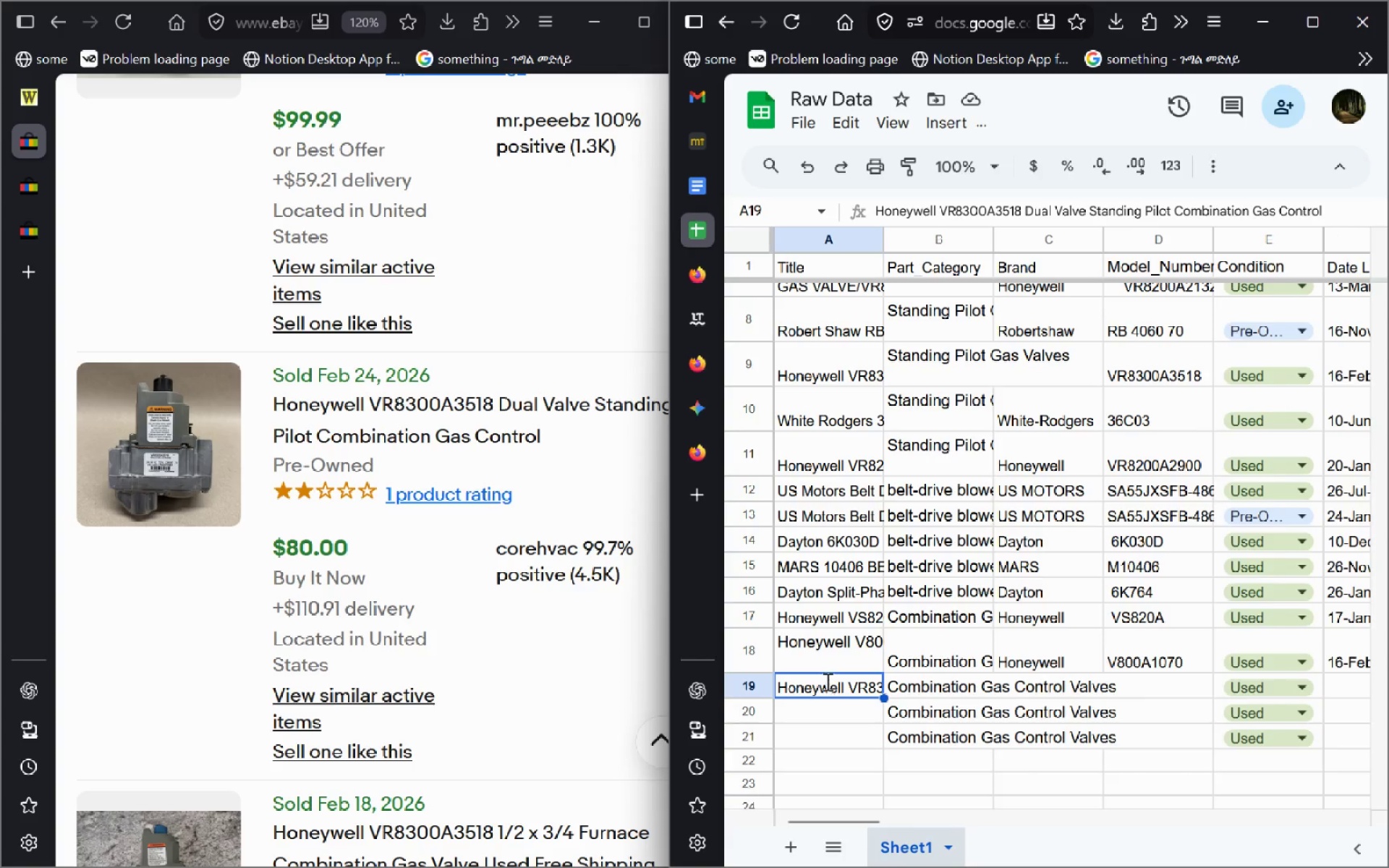 
key(Control+A)
 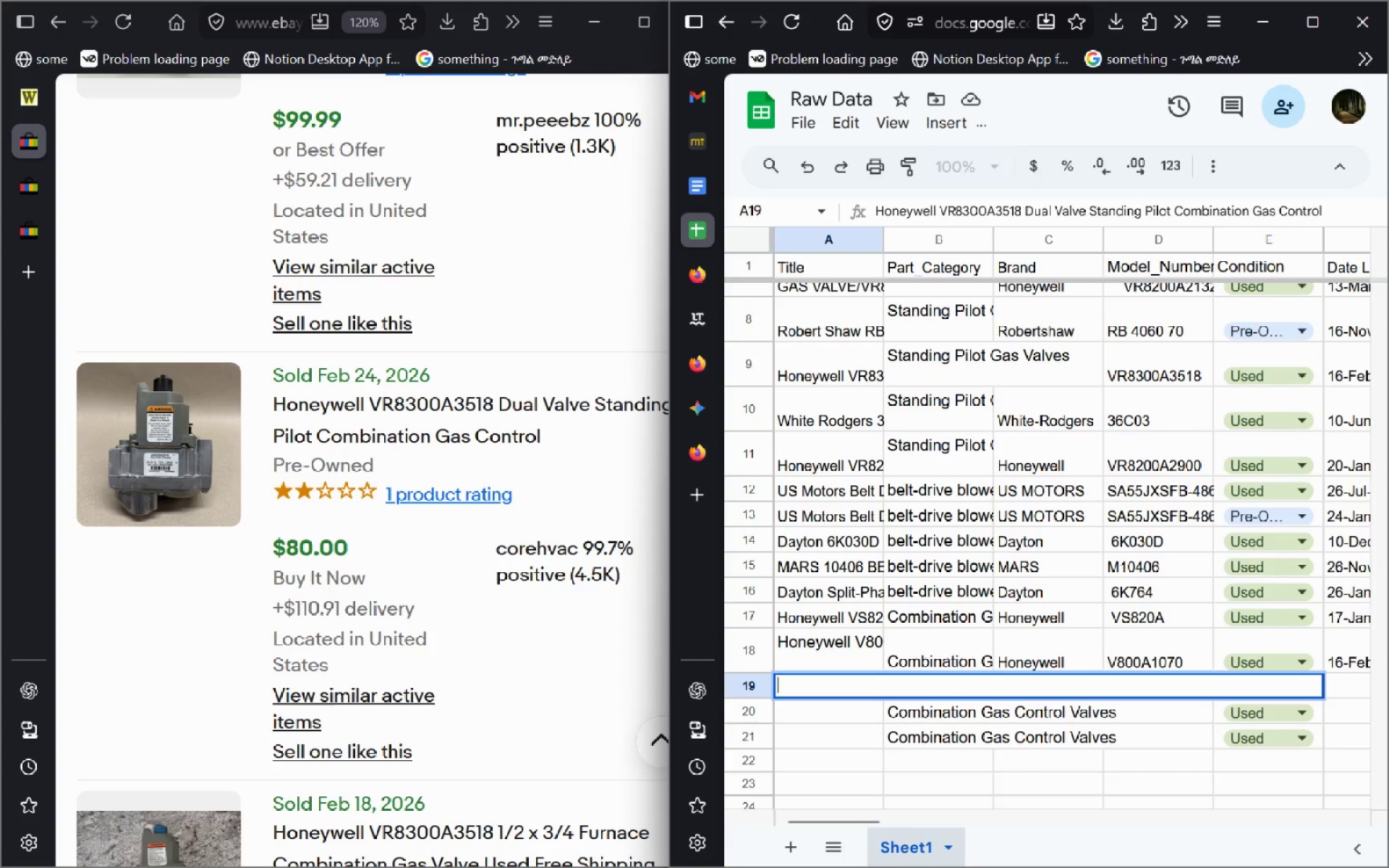 
key(Backspace)
 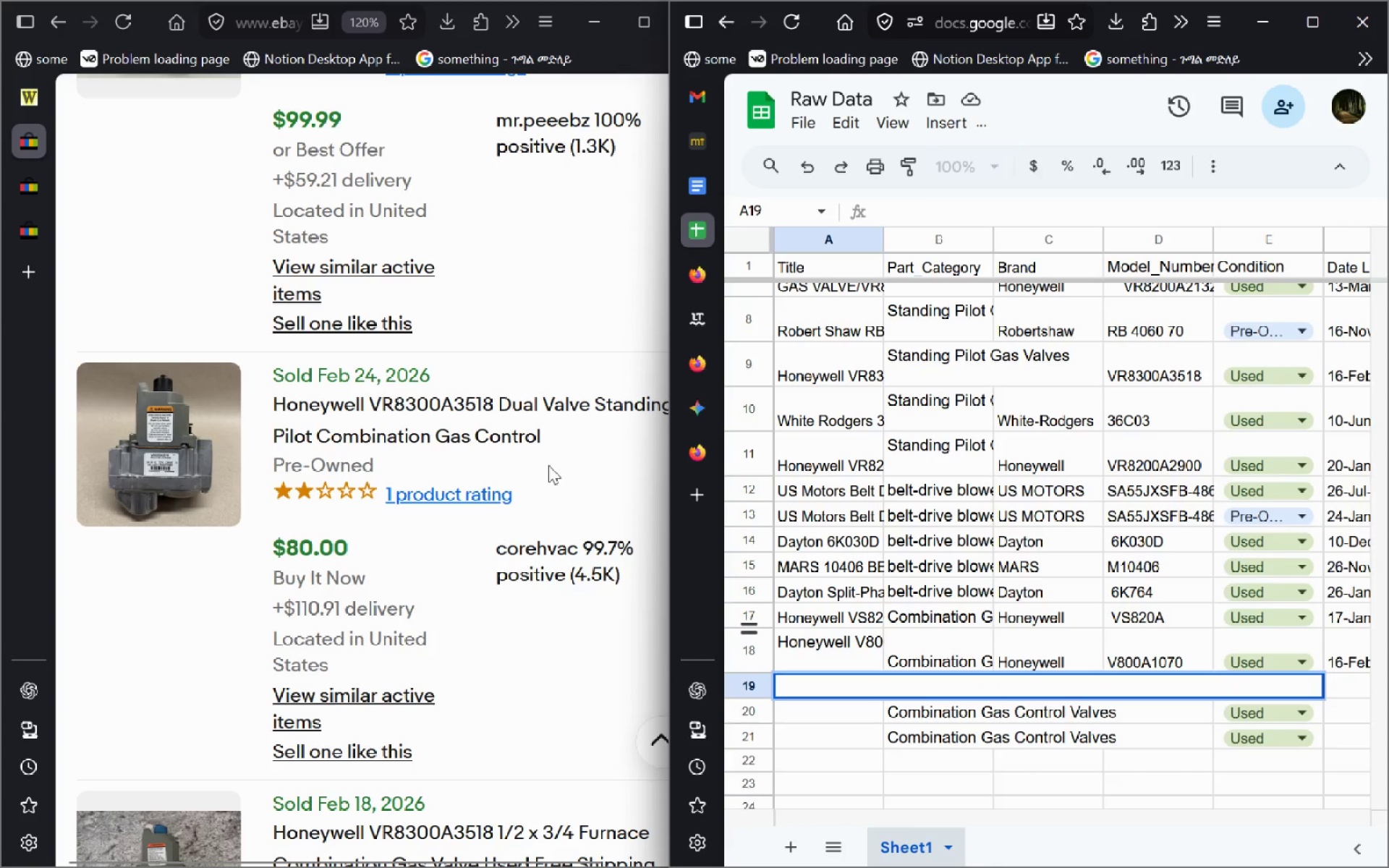 
left_click([548, 465])
 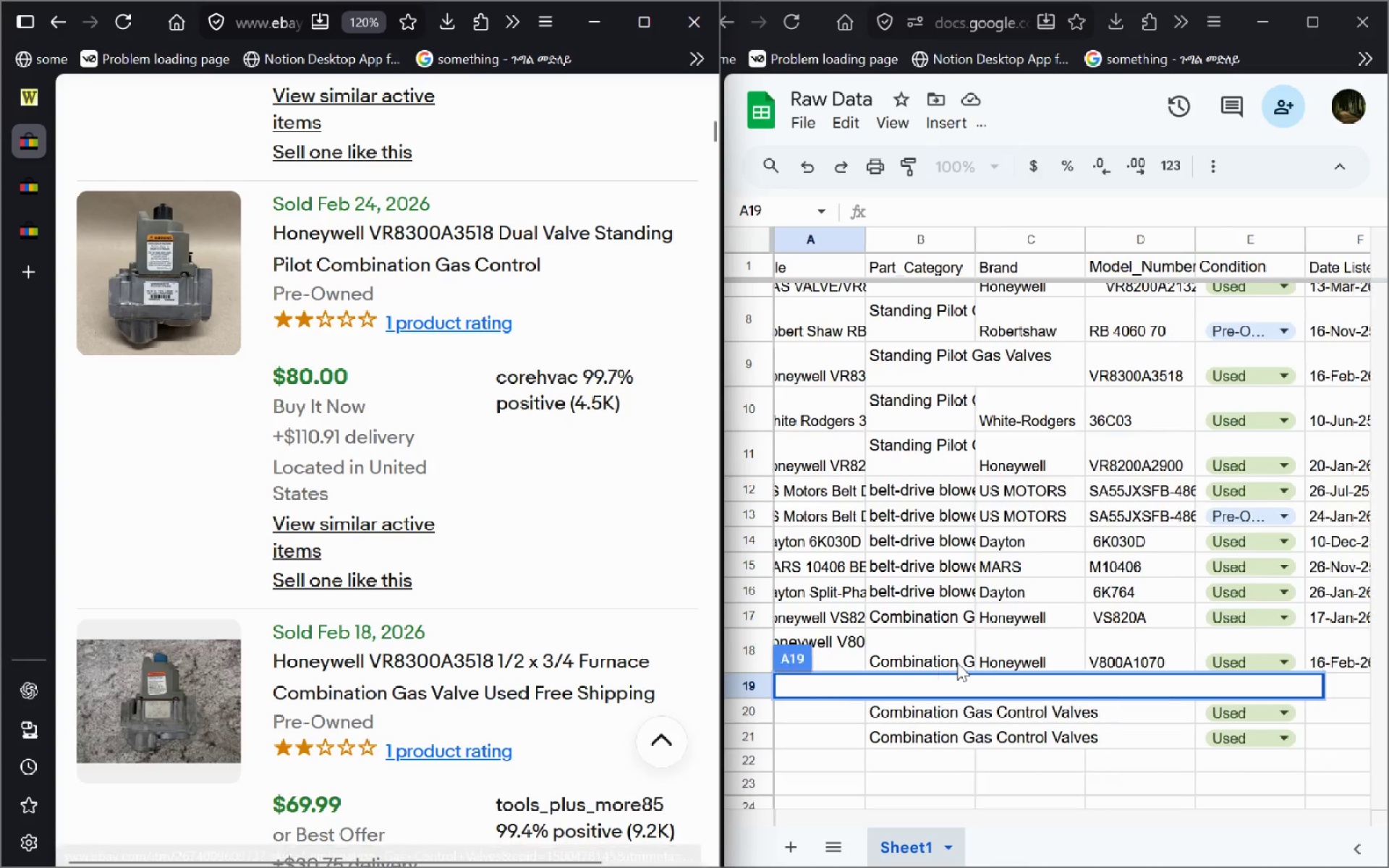 
wait(10.19)
 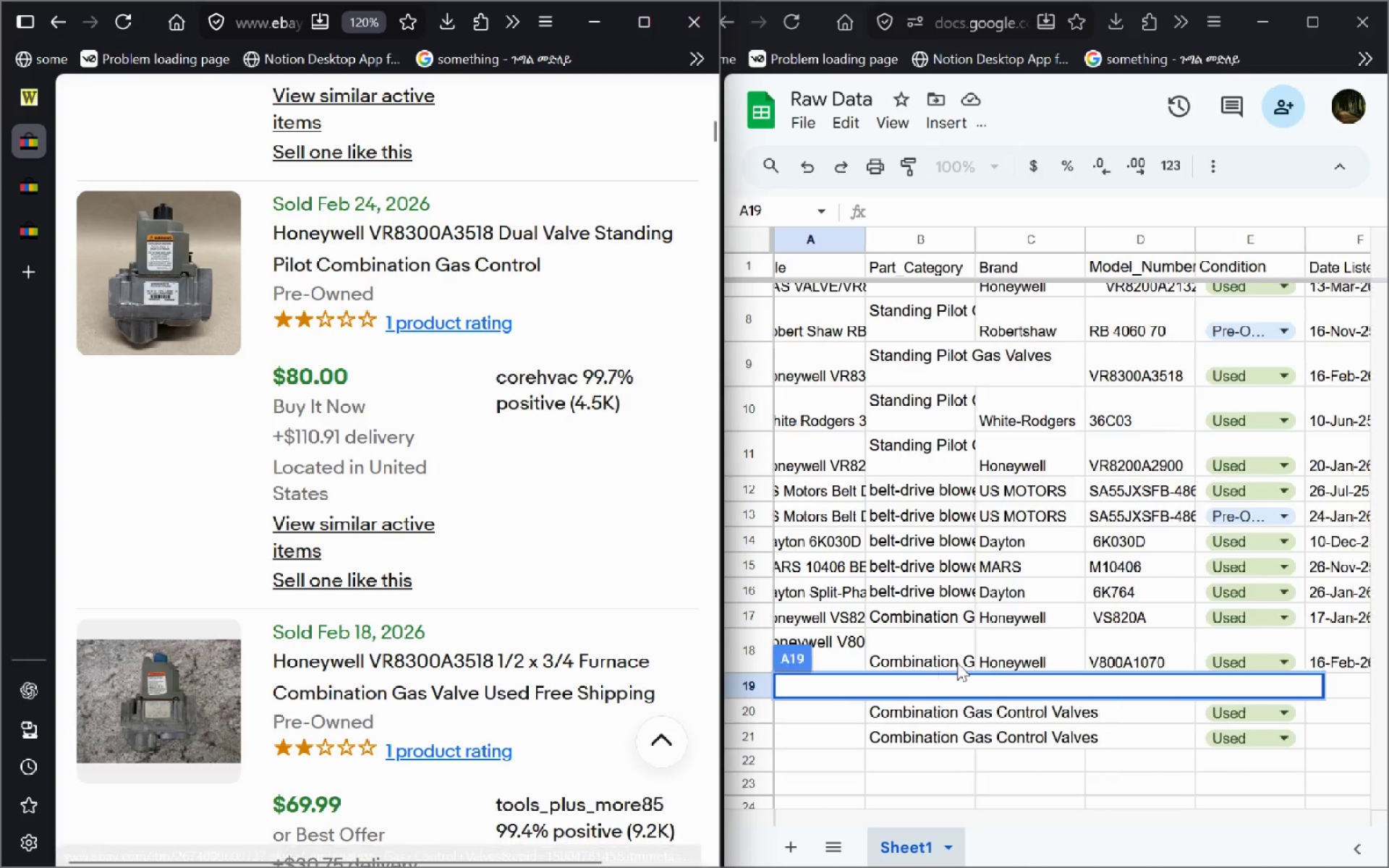 
left_click([370, 684])
 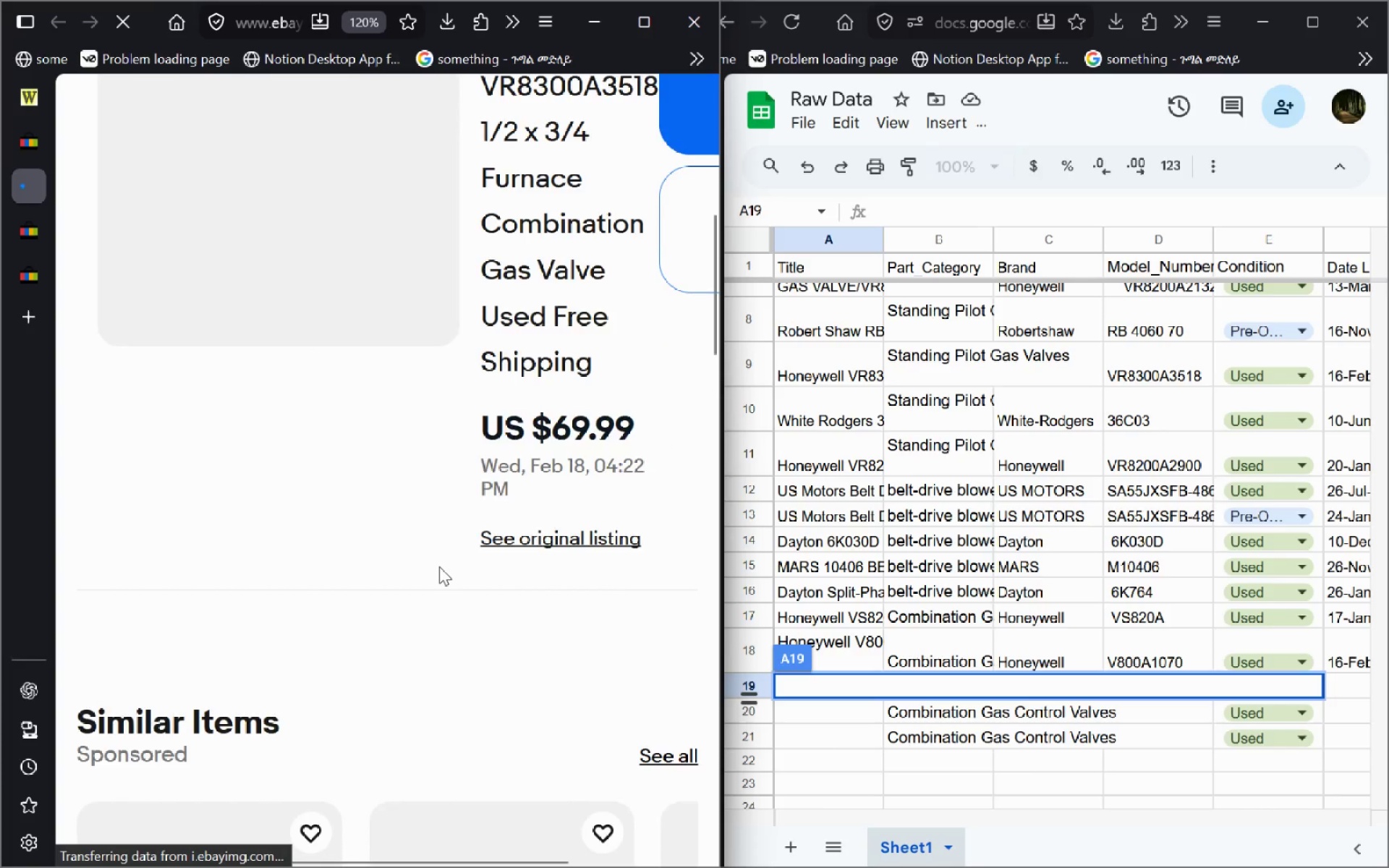 
left_click_drag(start_coordinate=[598, 474], to_coordinate=[484, 164])
 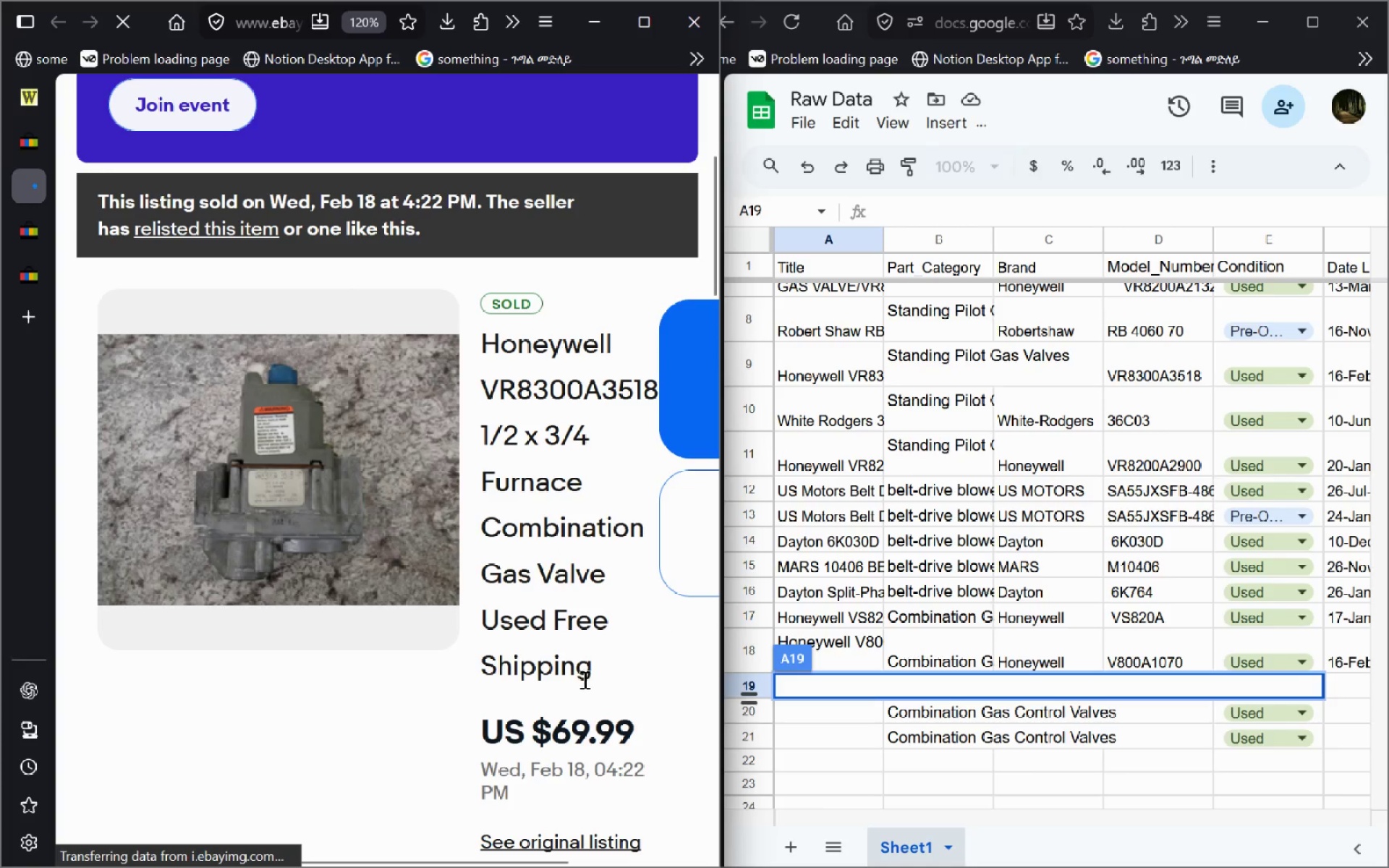 
left_click_drag(start_coordinate=[592, 672], to_coordinate=[483, 341])
 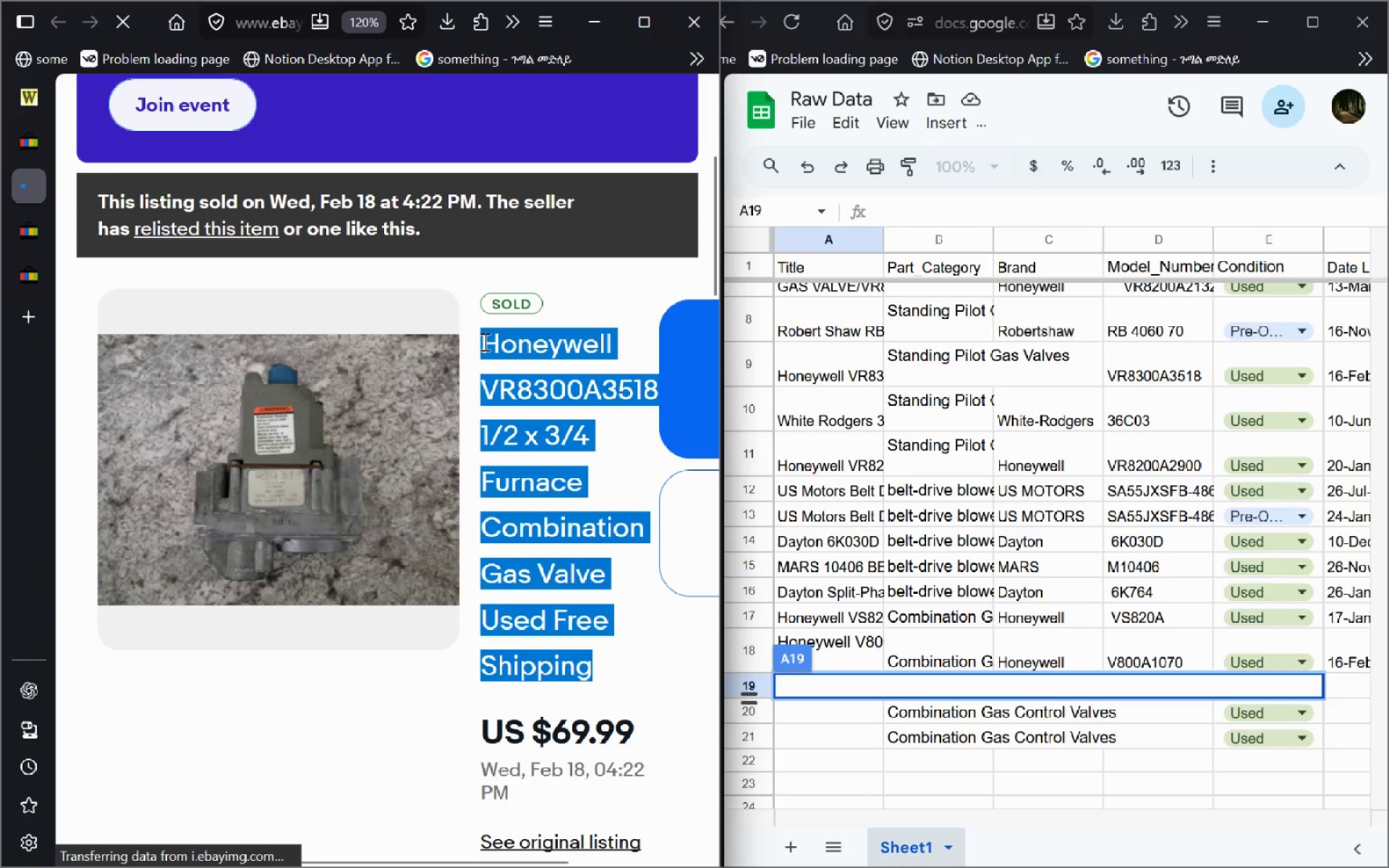 
key(Control+C)
 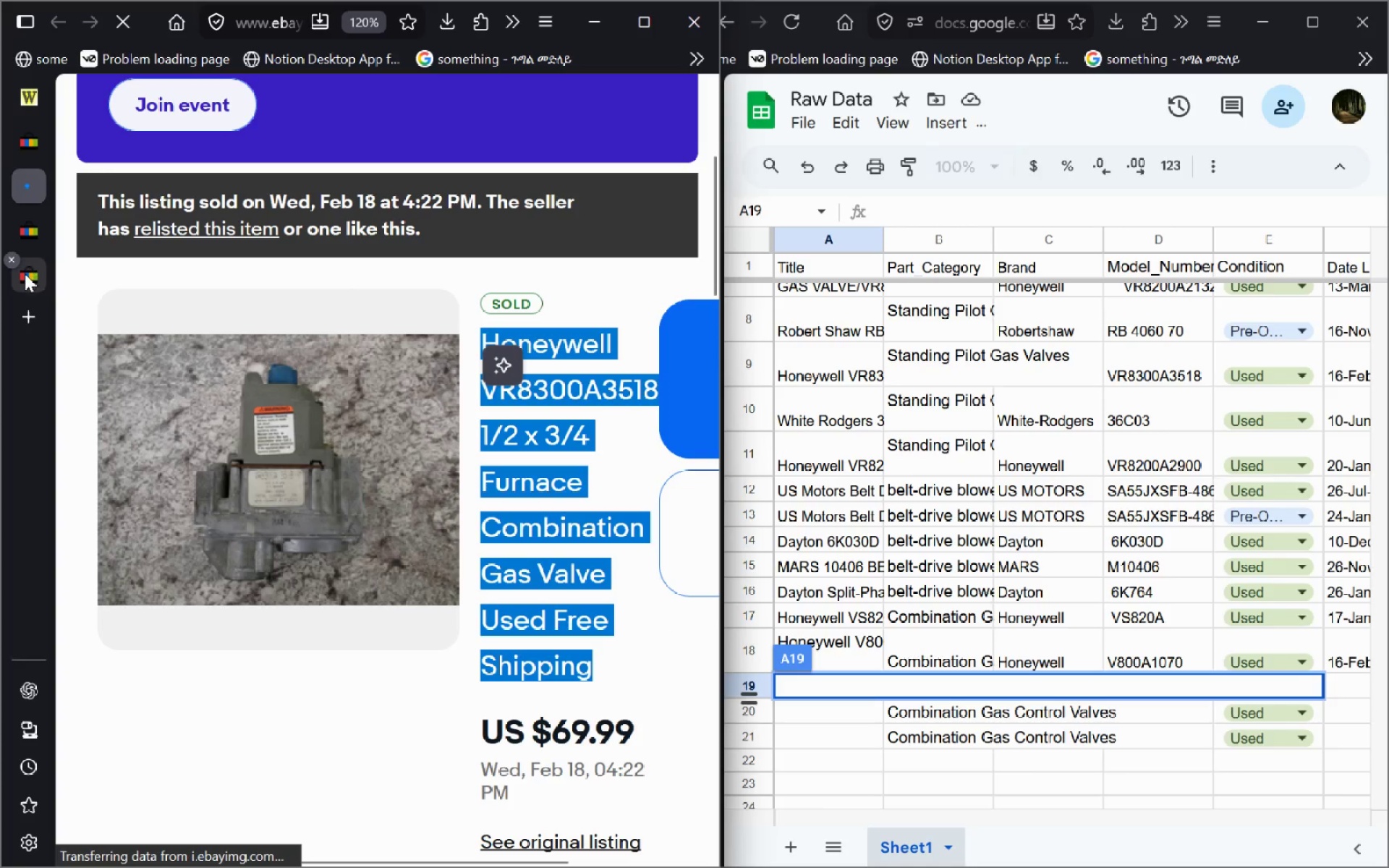 
left_click([25, 273])
 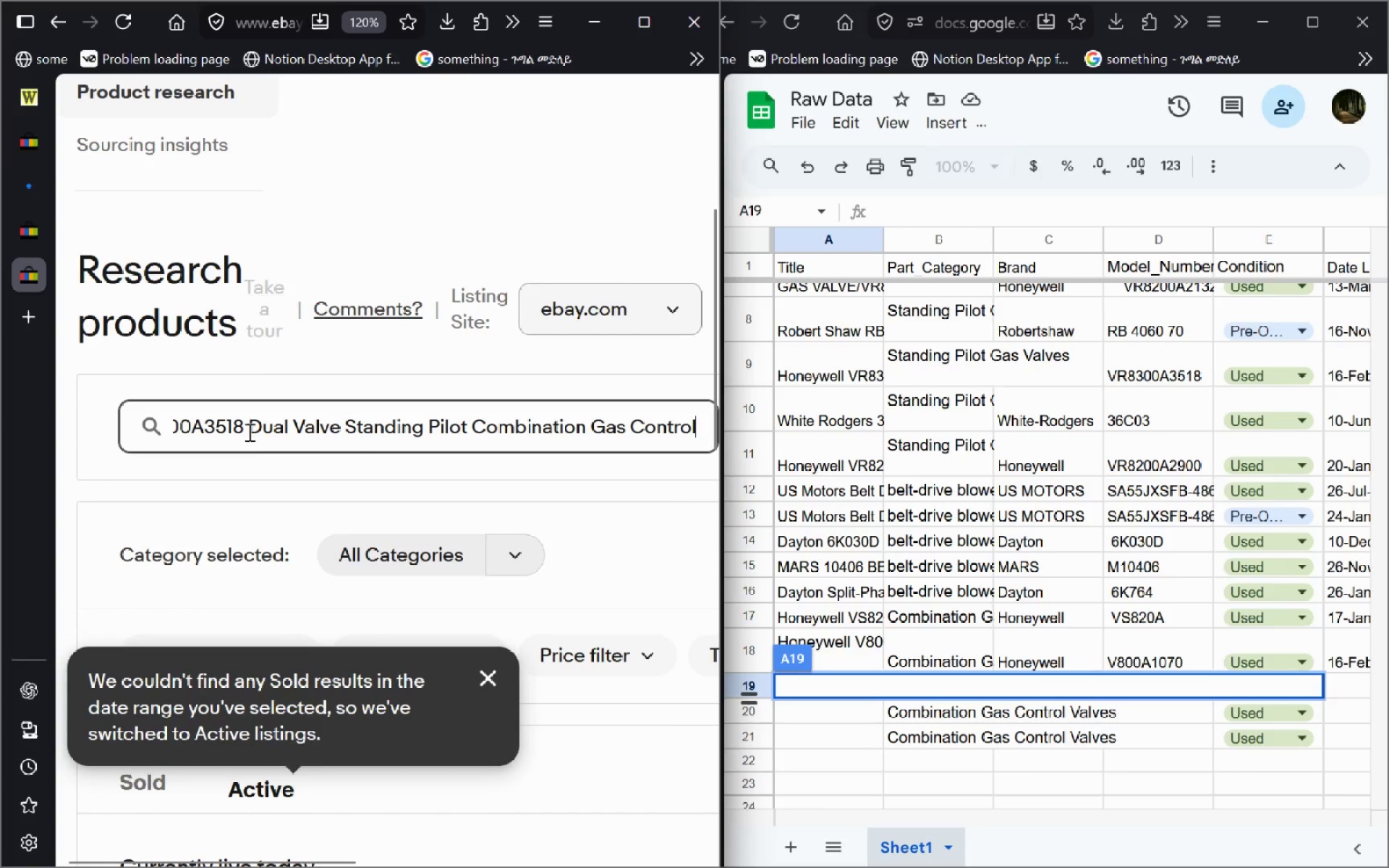 
left_click([242, 448])
 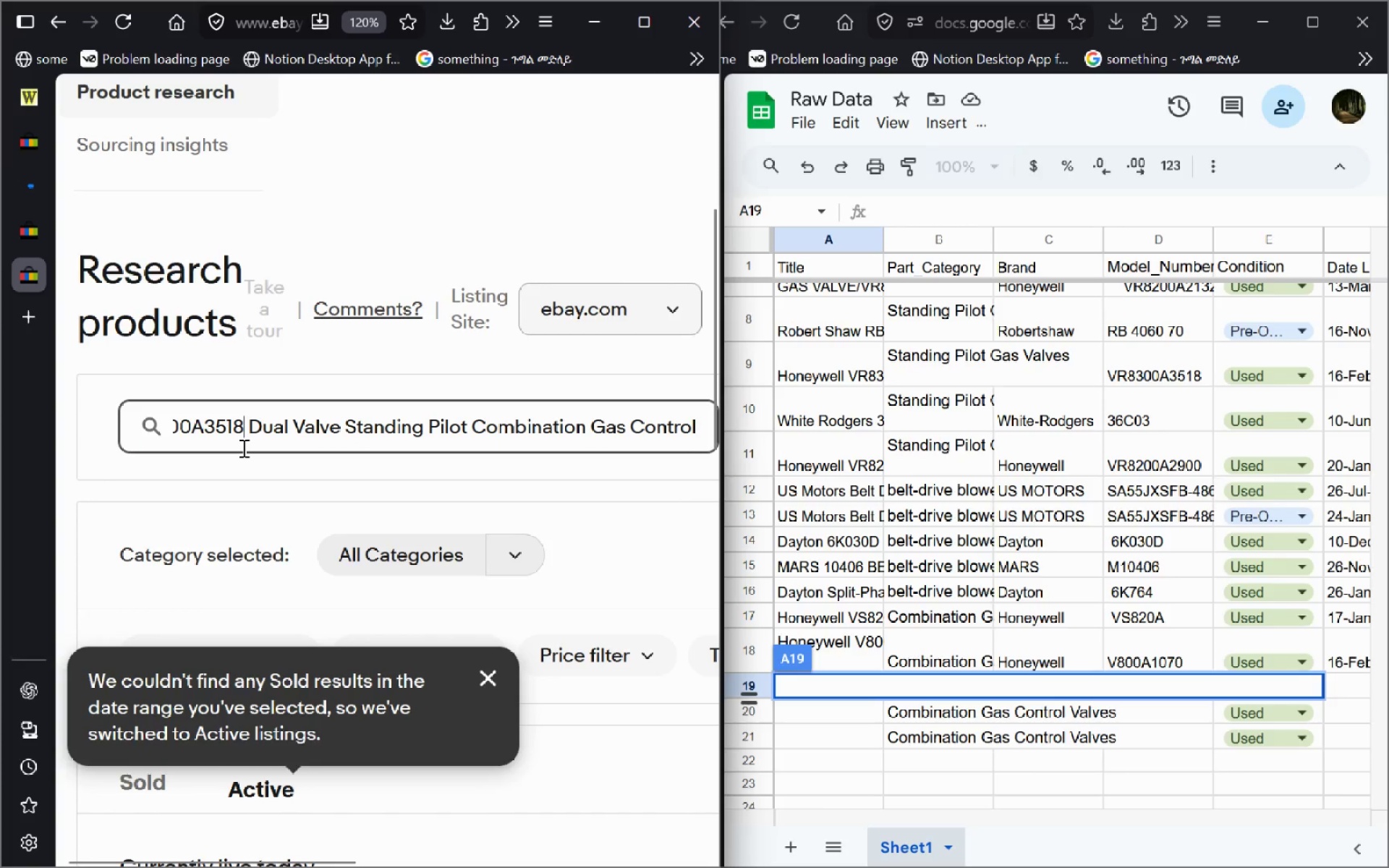 
key(Control+A)
 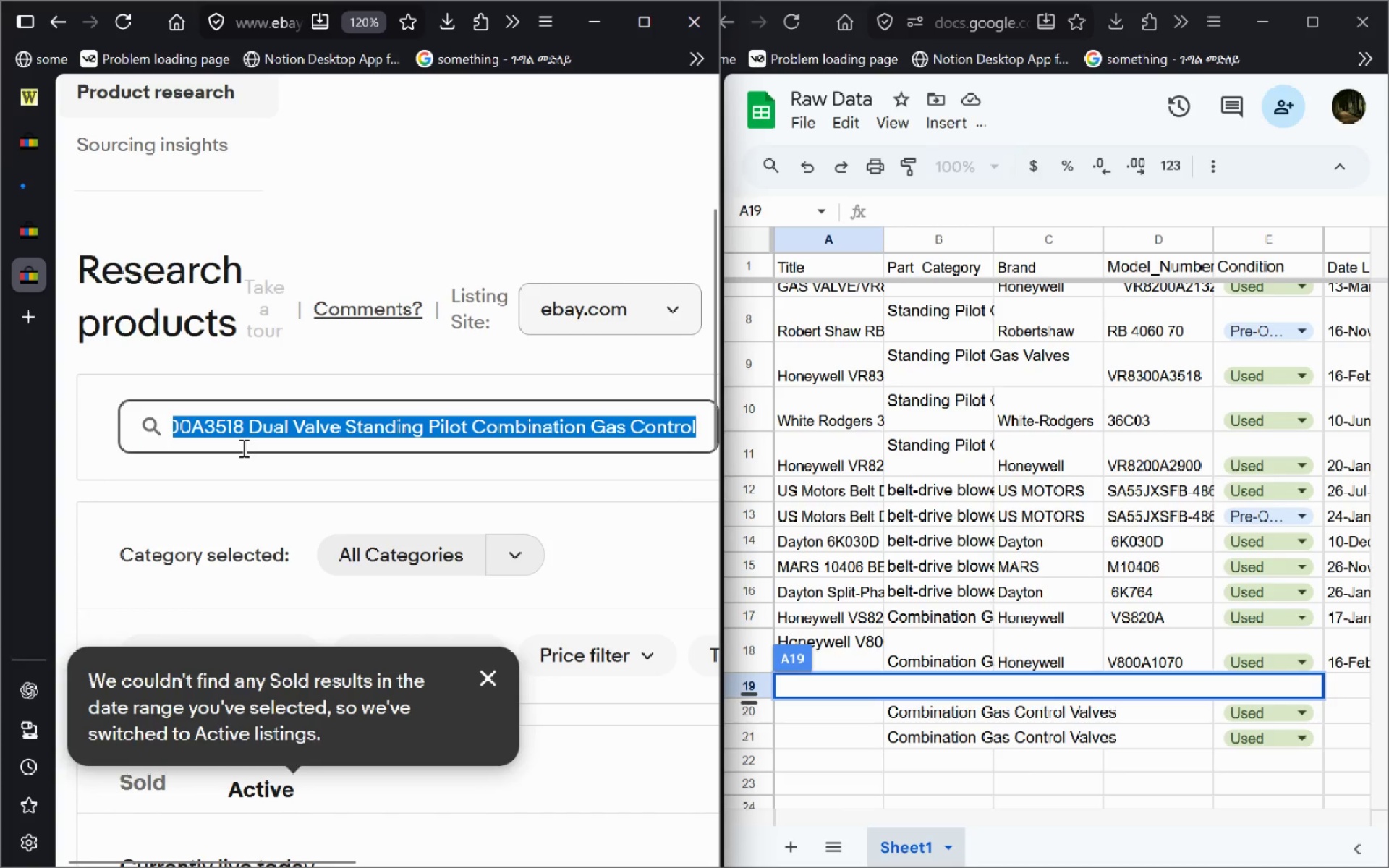 
key(Control+V)
 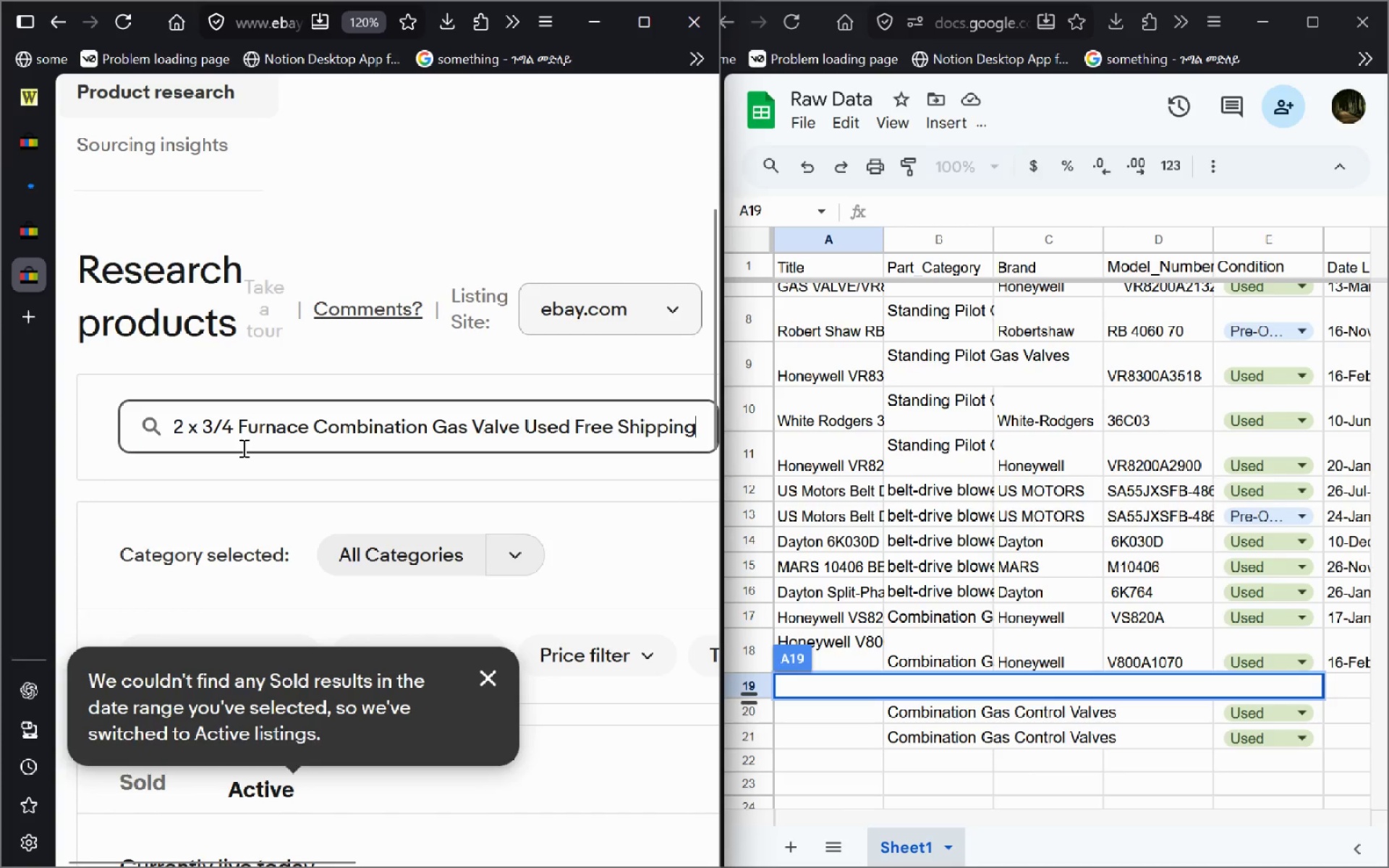 
key(Enter)
 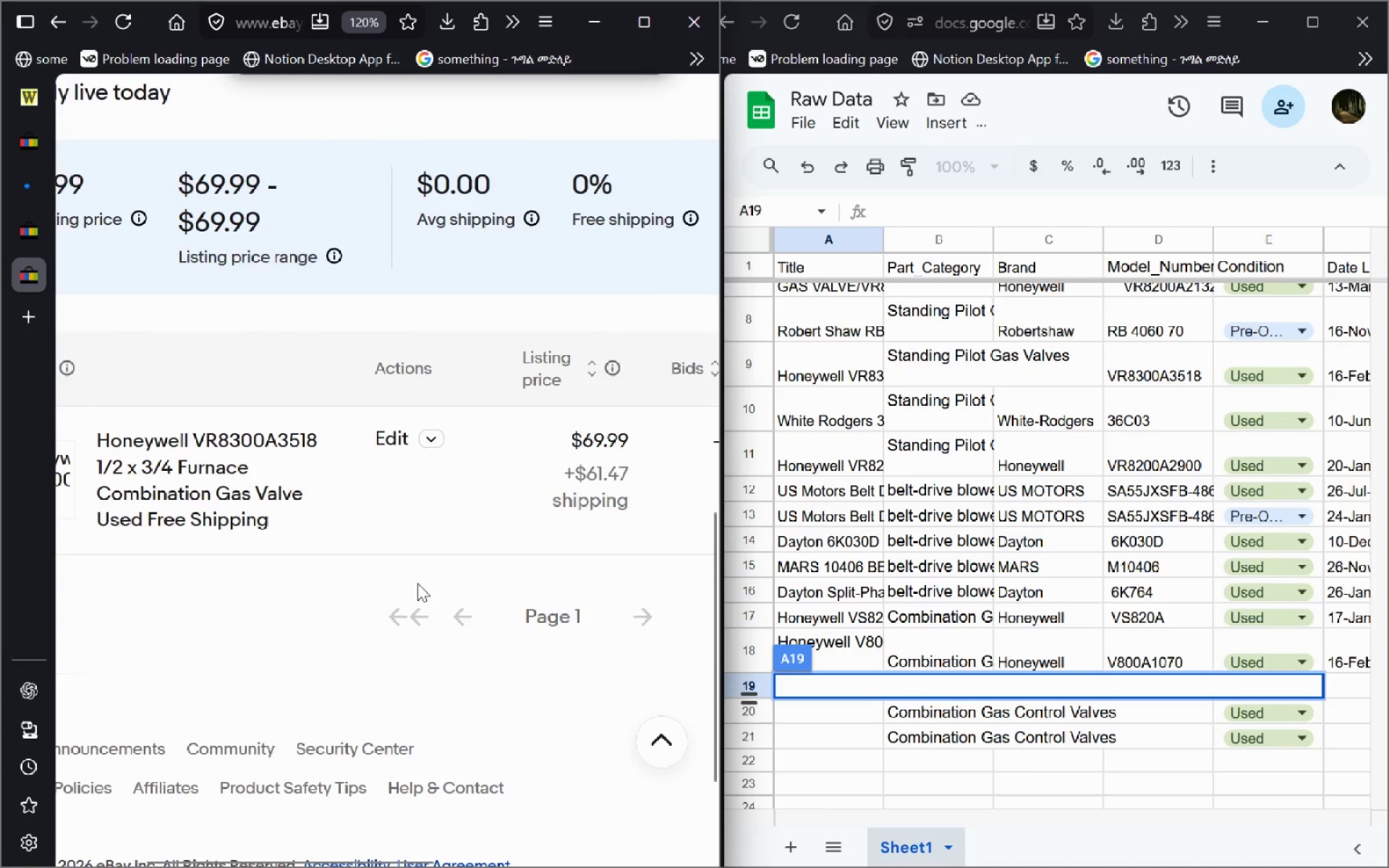 
wait(7.62)
 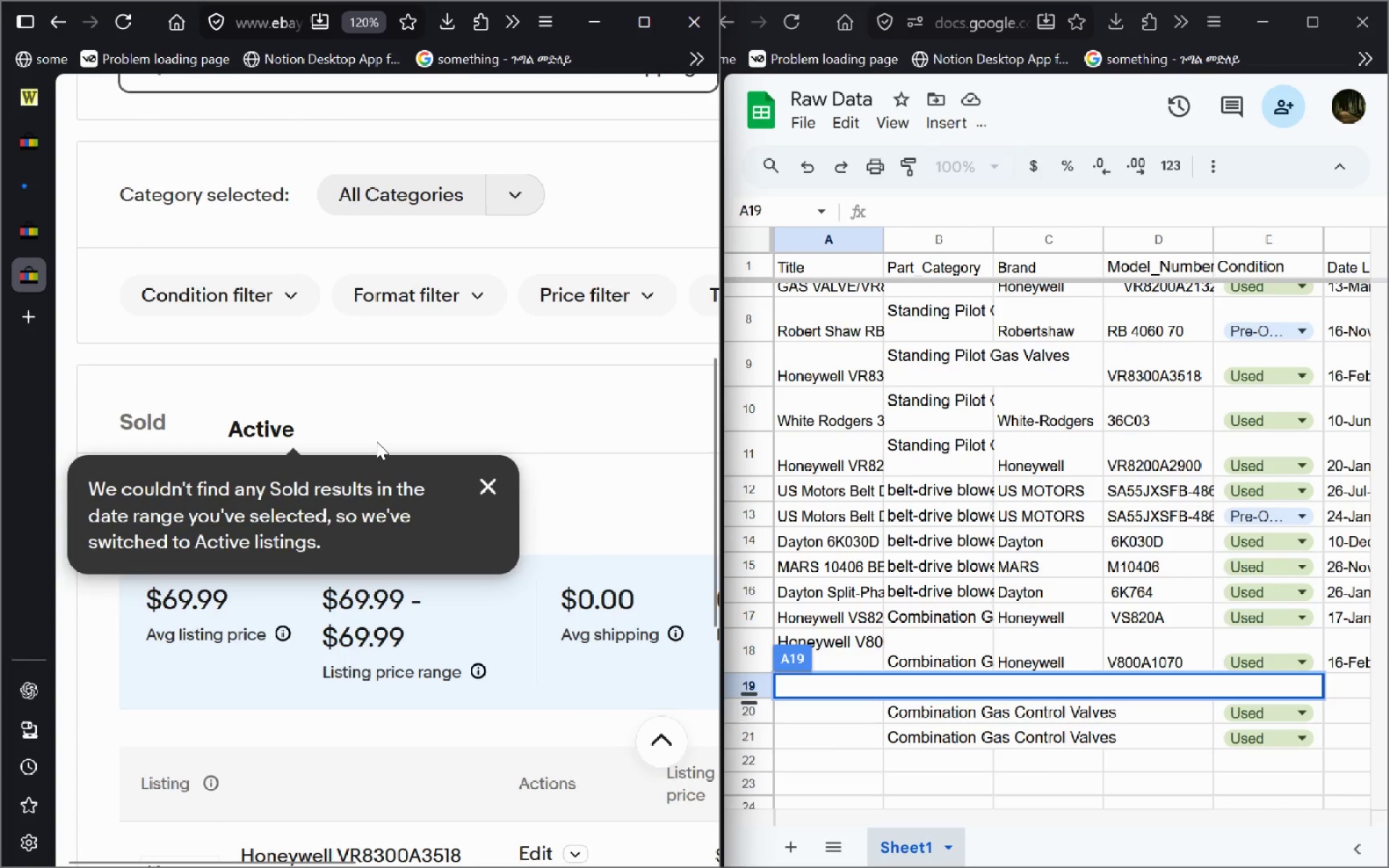 
left_click([32, 226])
 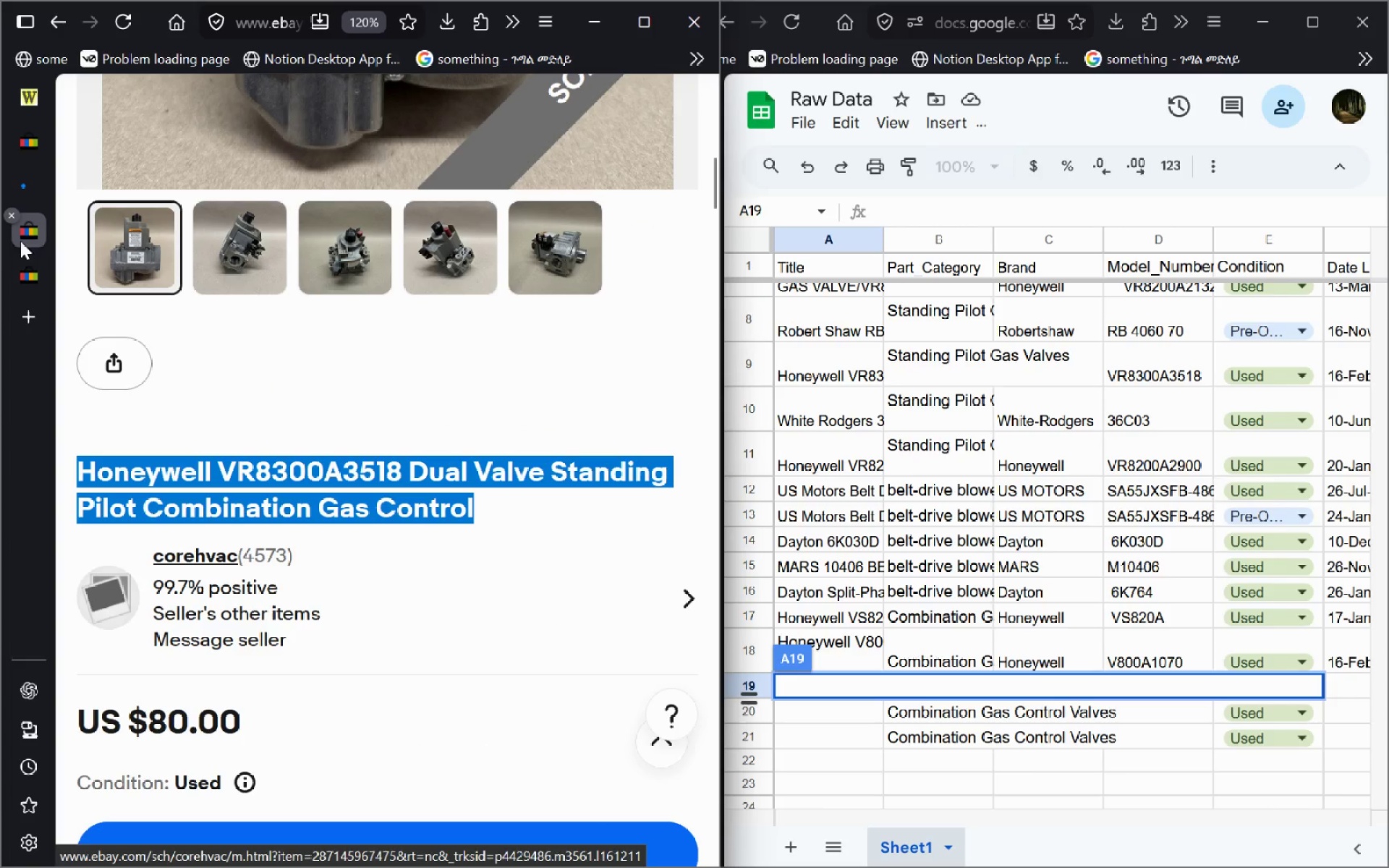 
left_click([36, 264])
 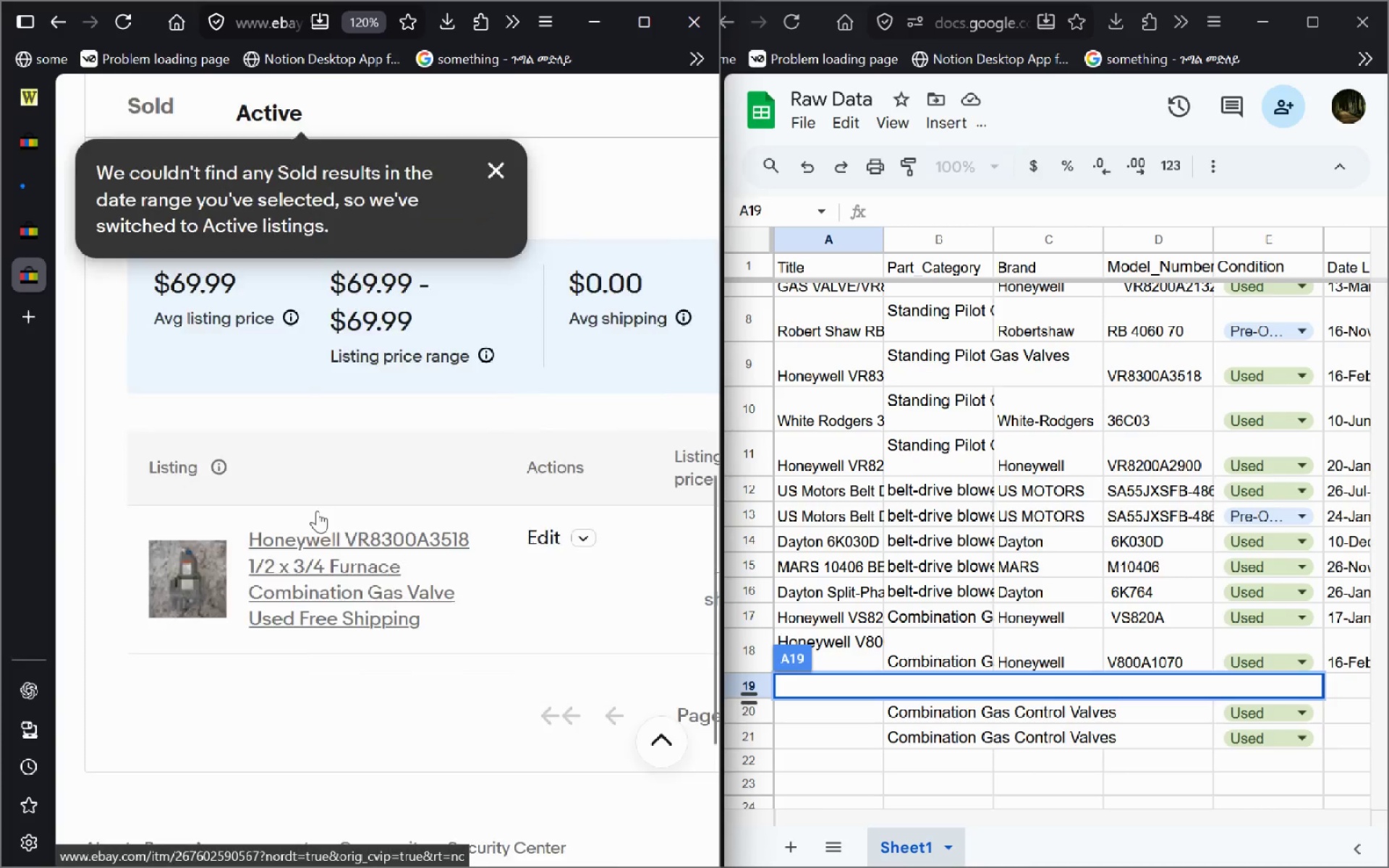 
wait(6.55)
 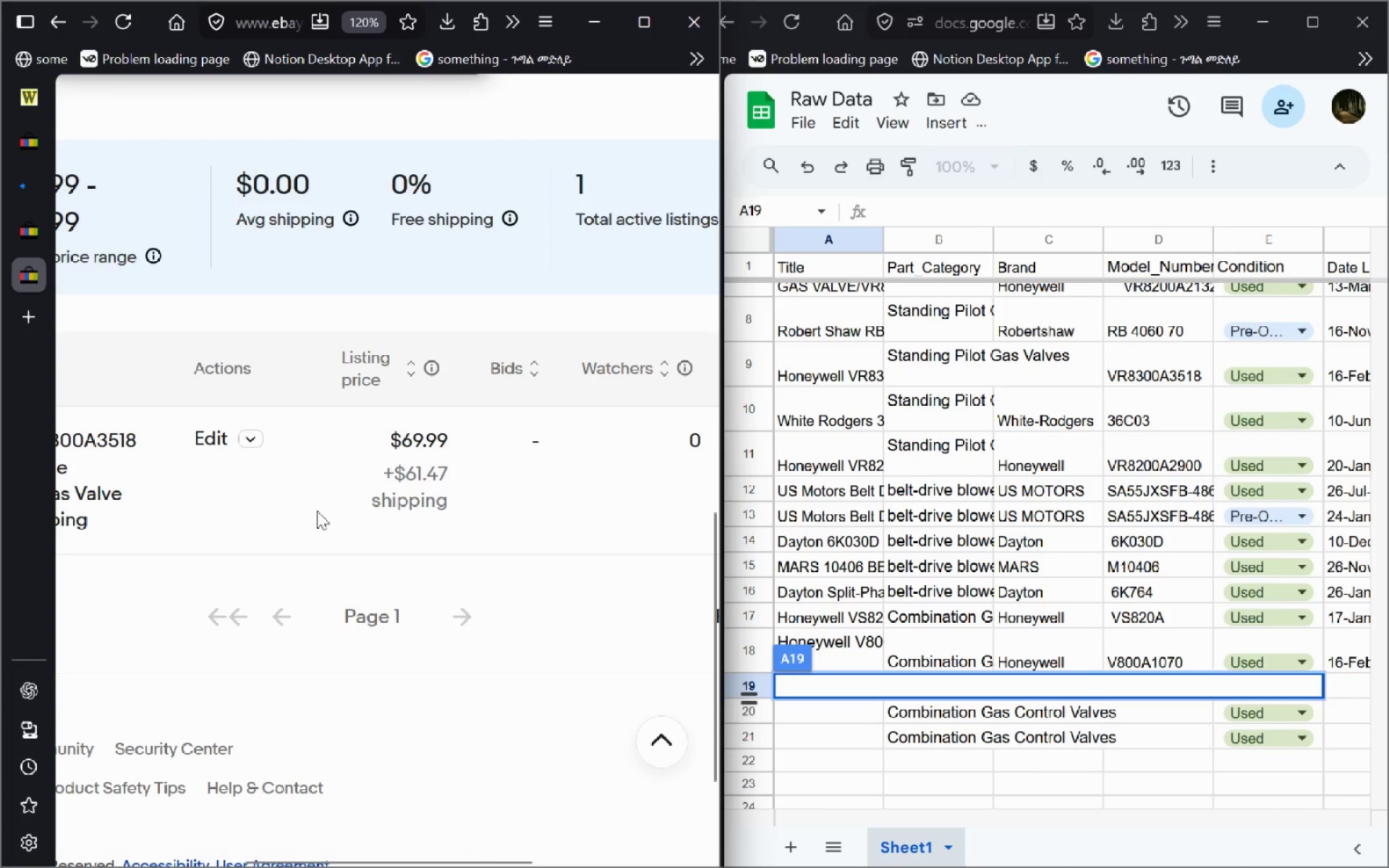 
left_click([41, 242])
 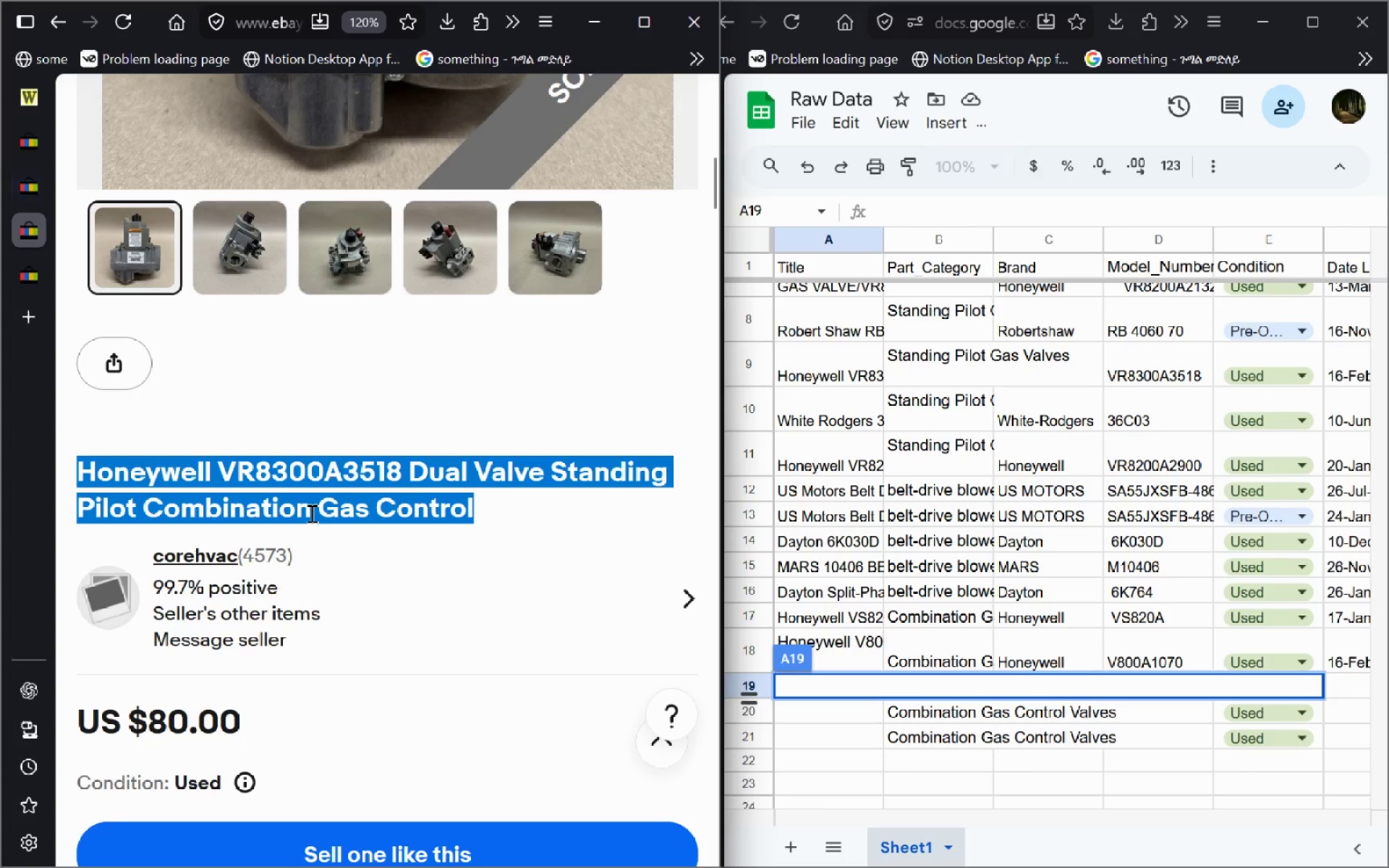 
key(Alt+AltLeft)
 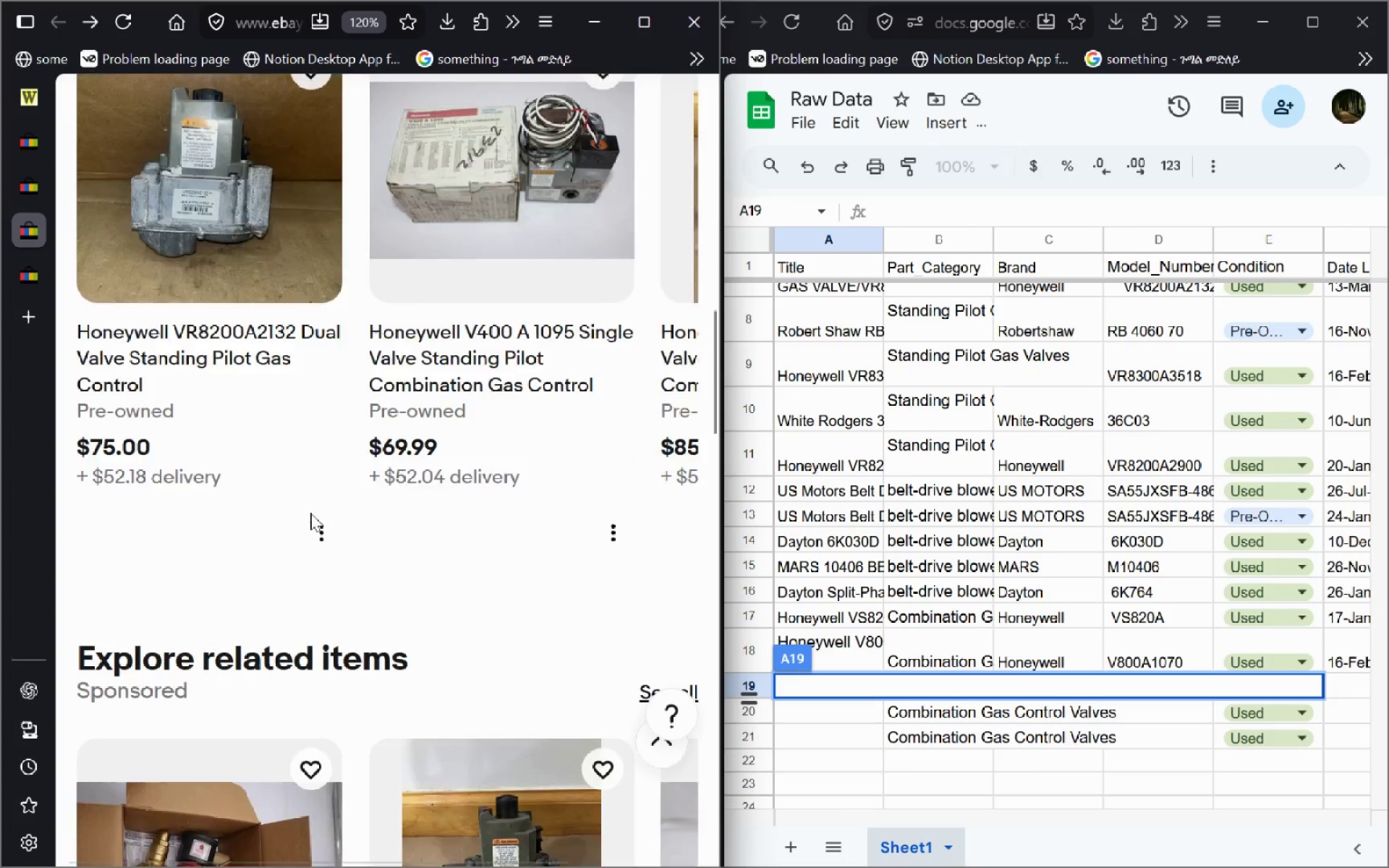 
key(Alt+ArrowLeft)
 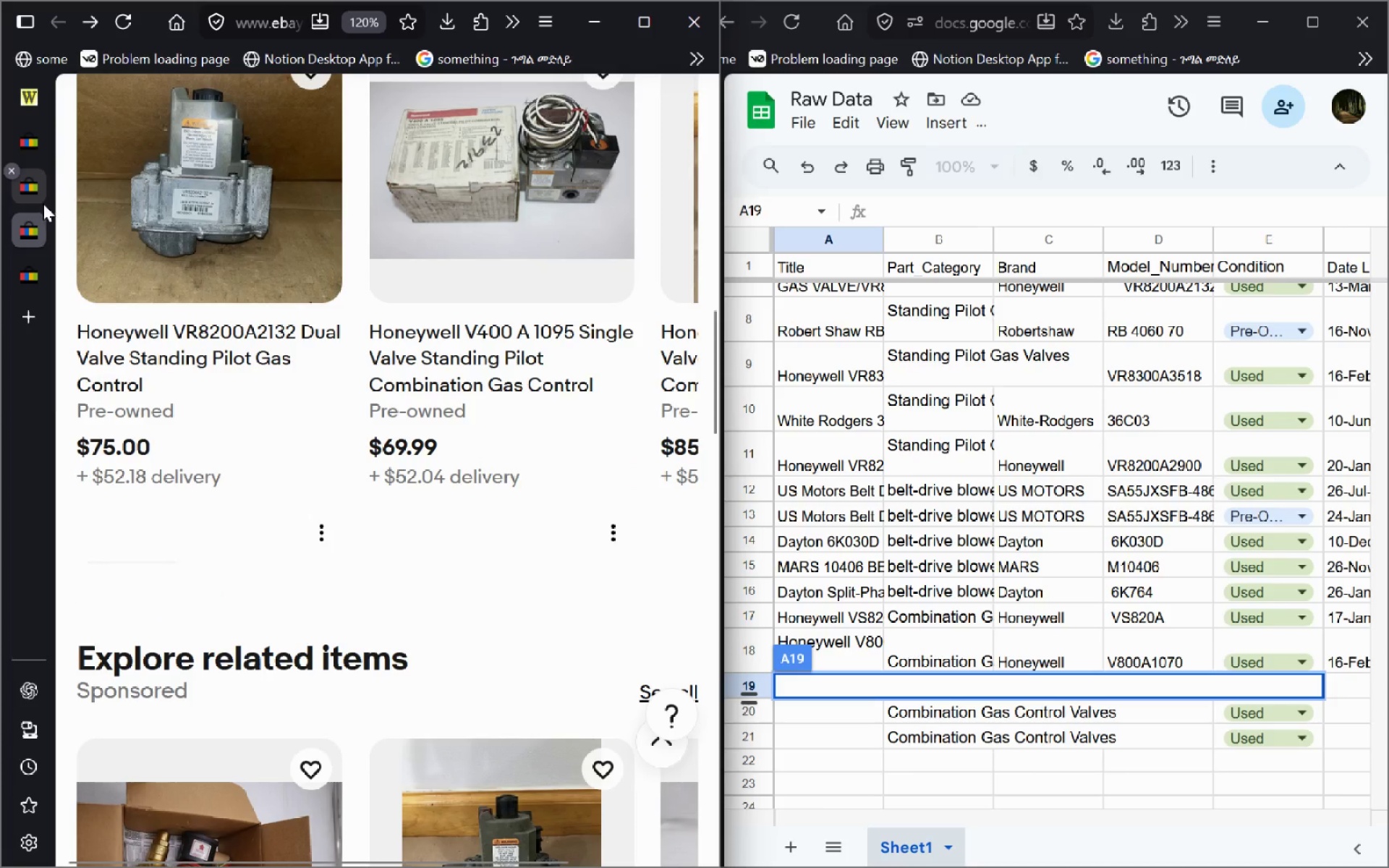 
left_click([38, 197])
 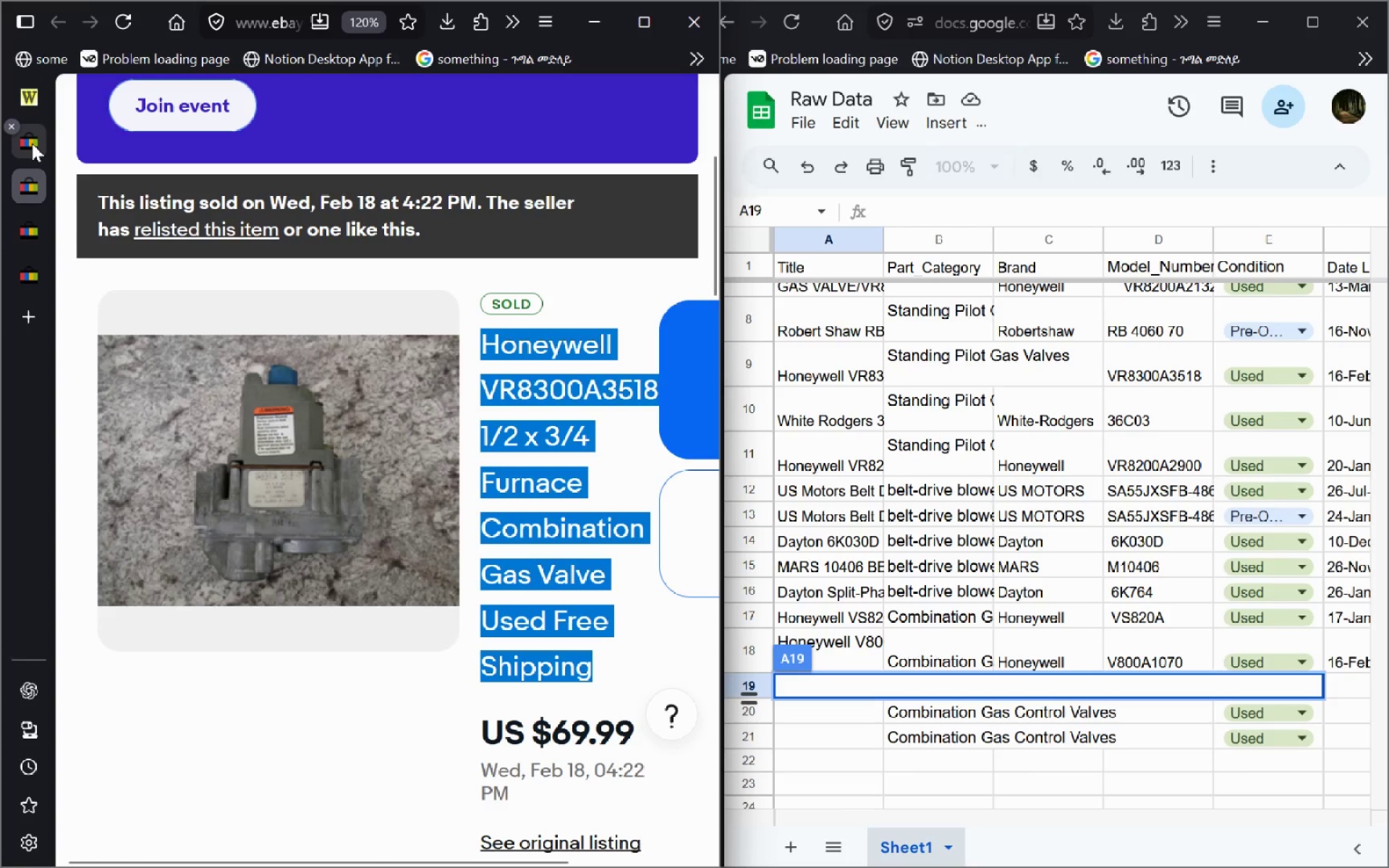 
left_click([32, 143])
 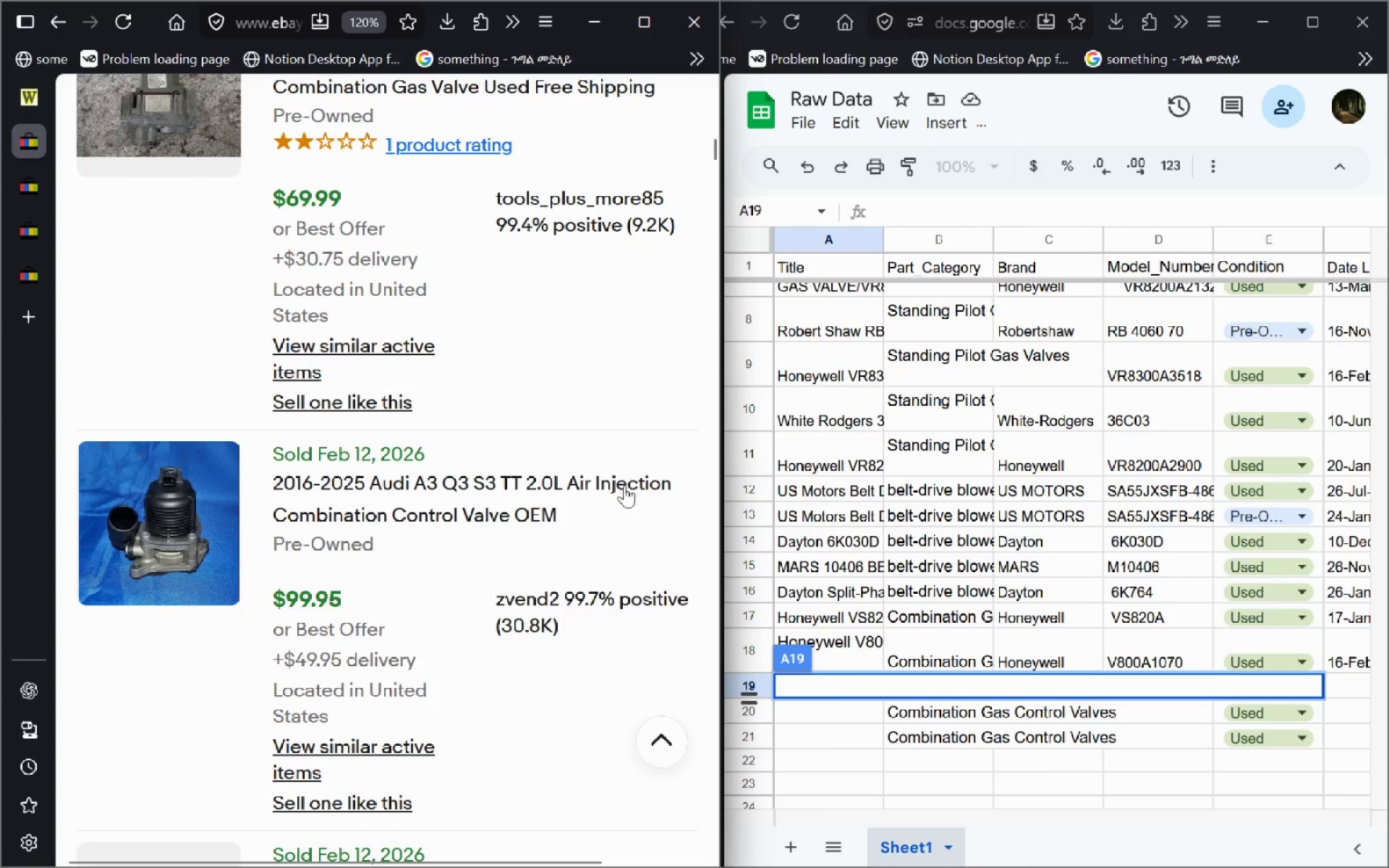 
wait(10.09)
 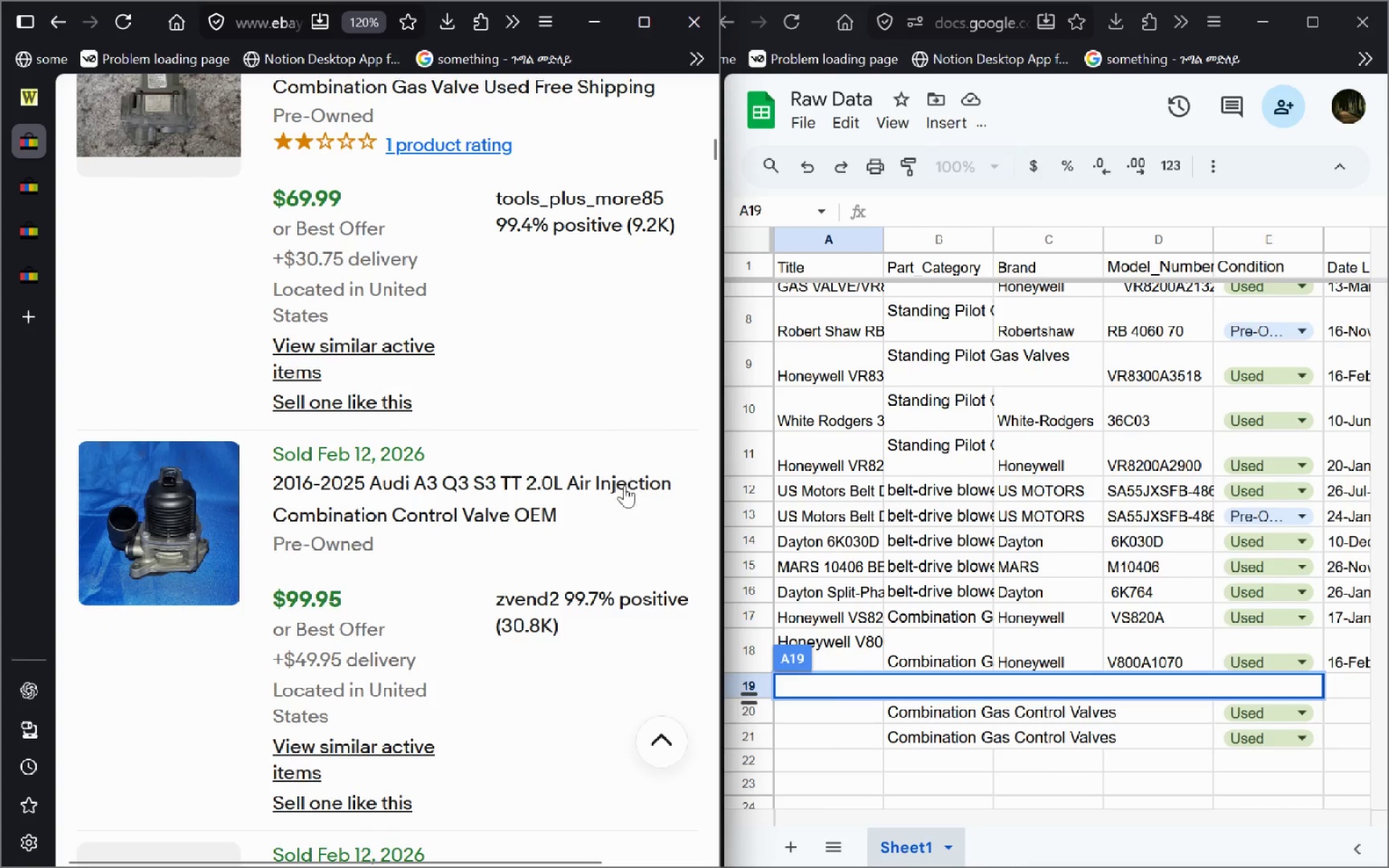 
left_click([365, 491])
 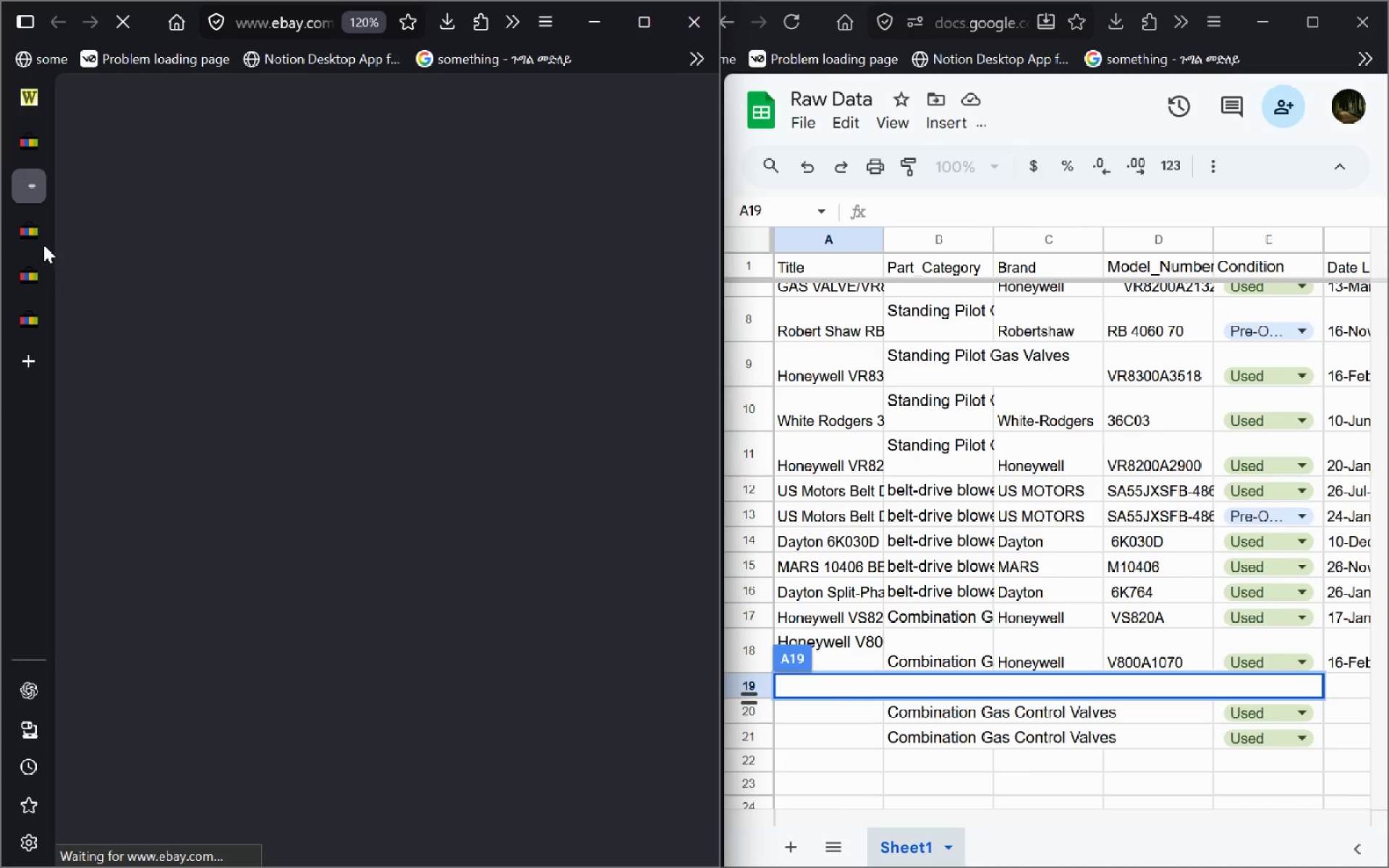 
left_click([40, 242])
 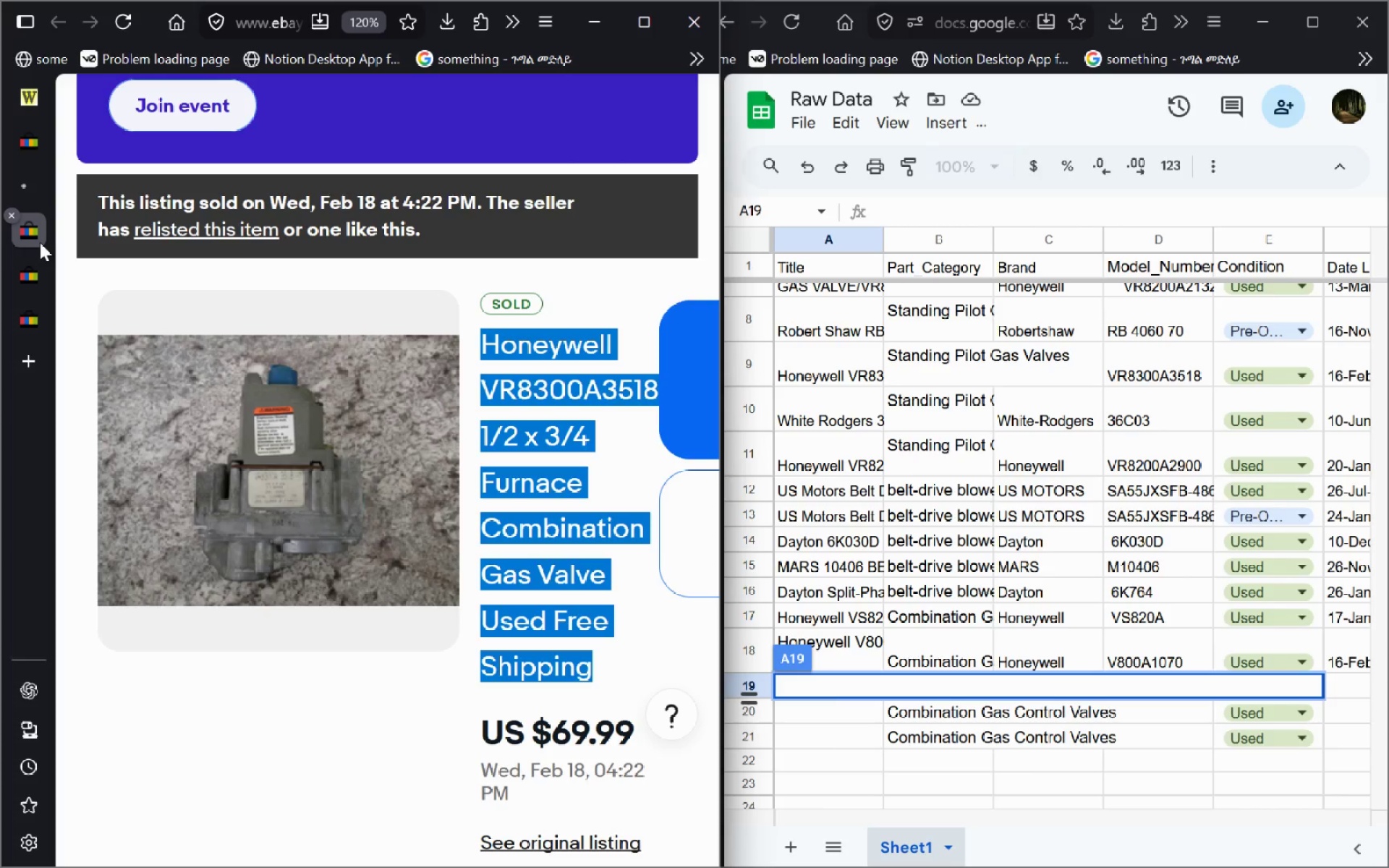 
key(Control+W)
 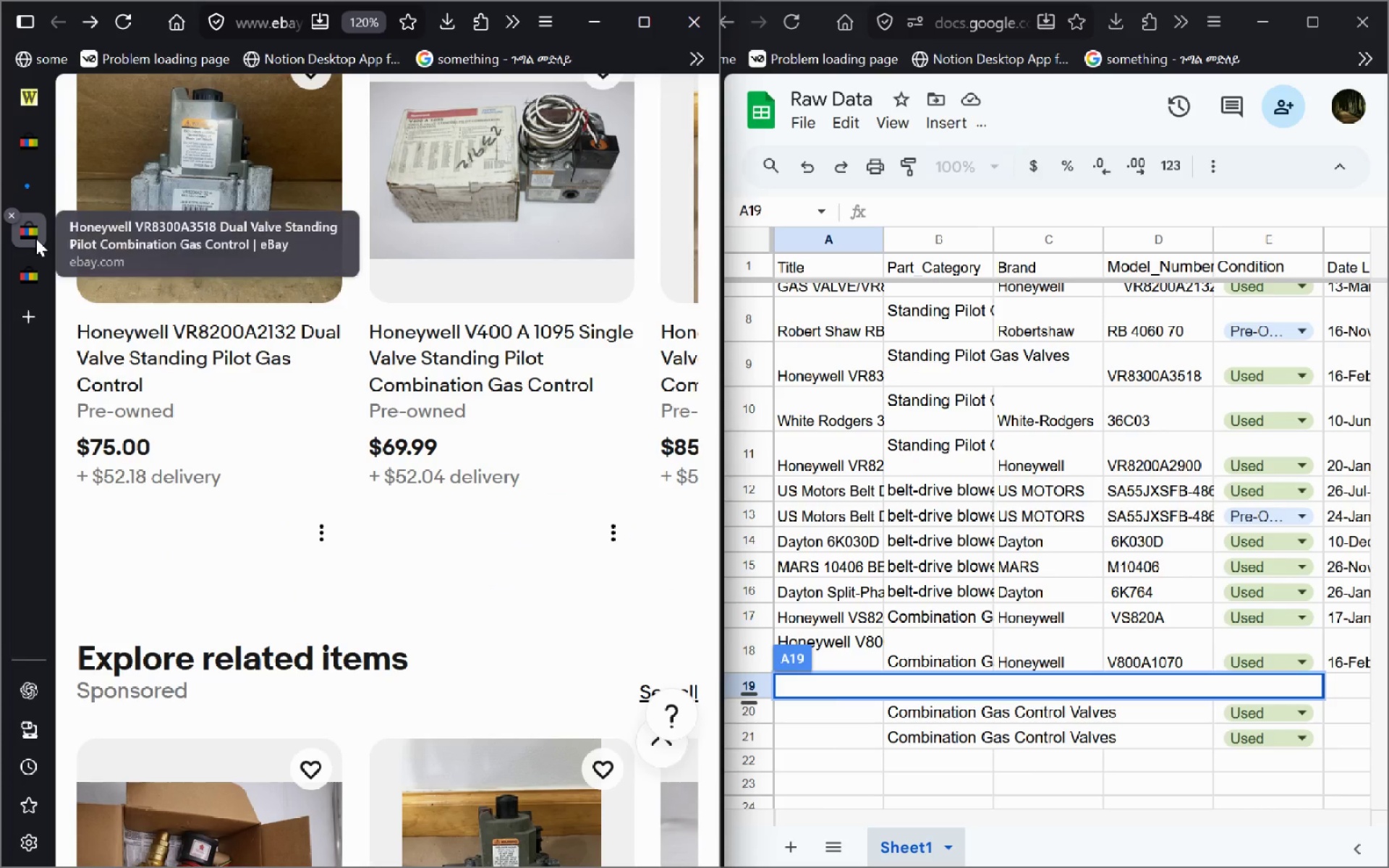 
left_click([35, 237])
 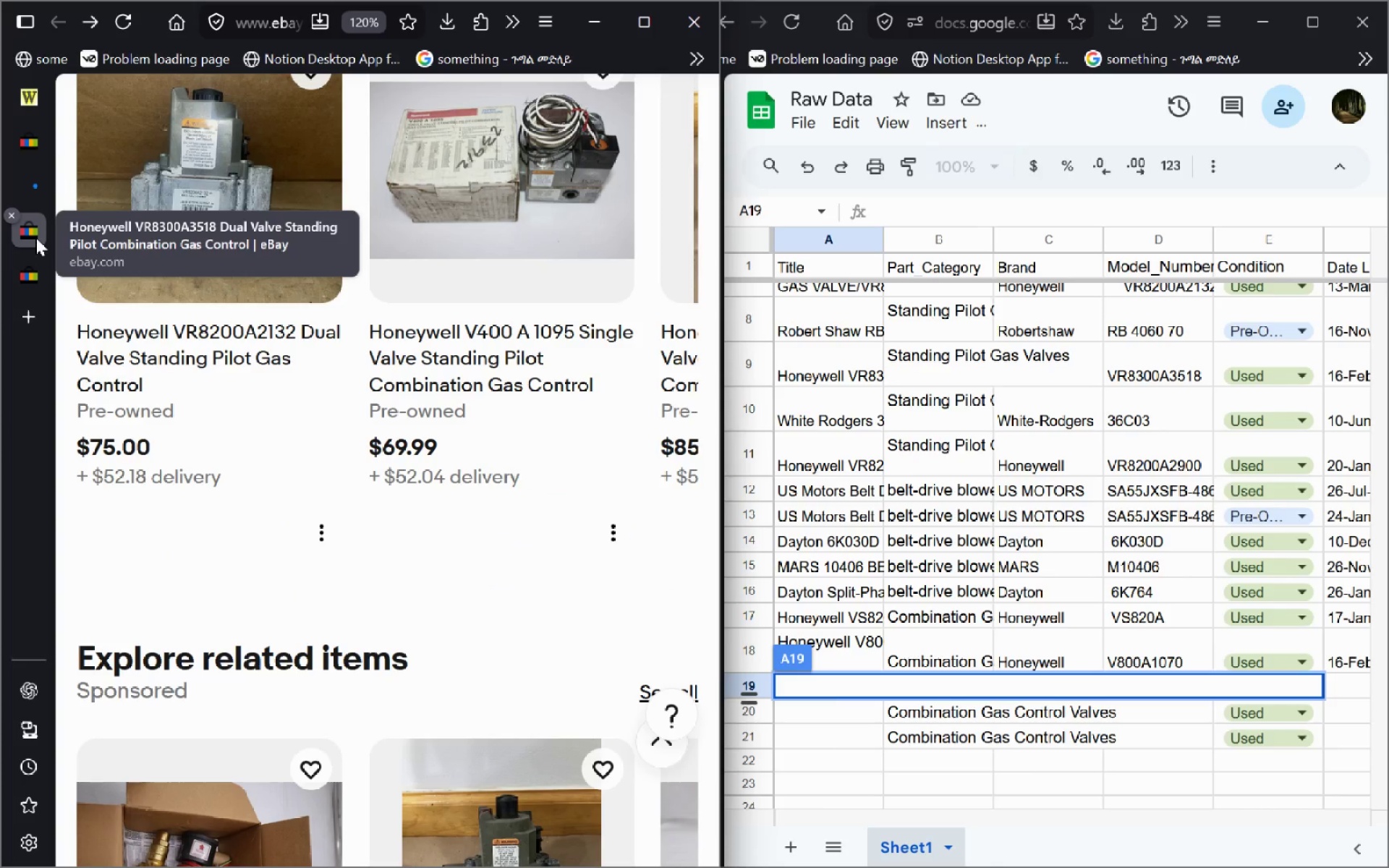 
key(Control+W)
 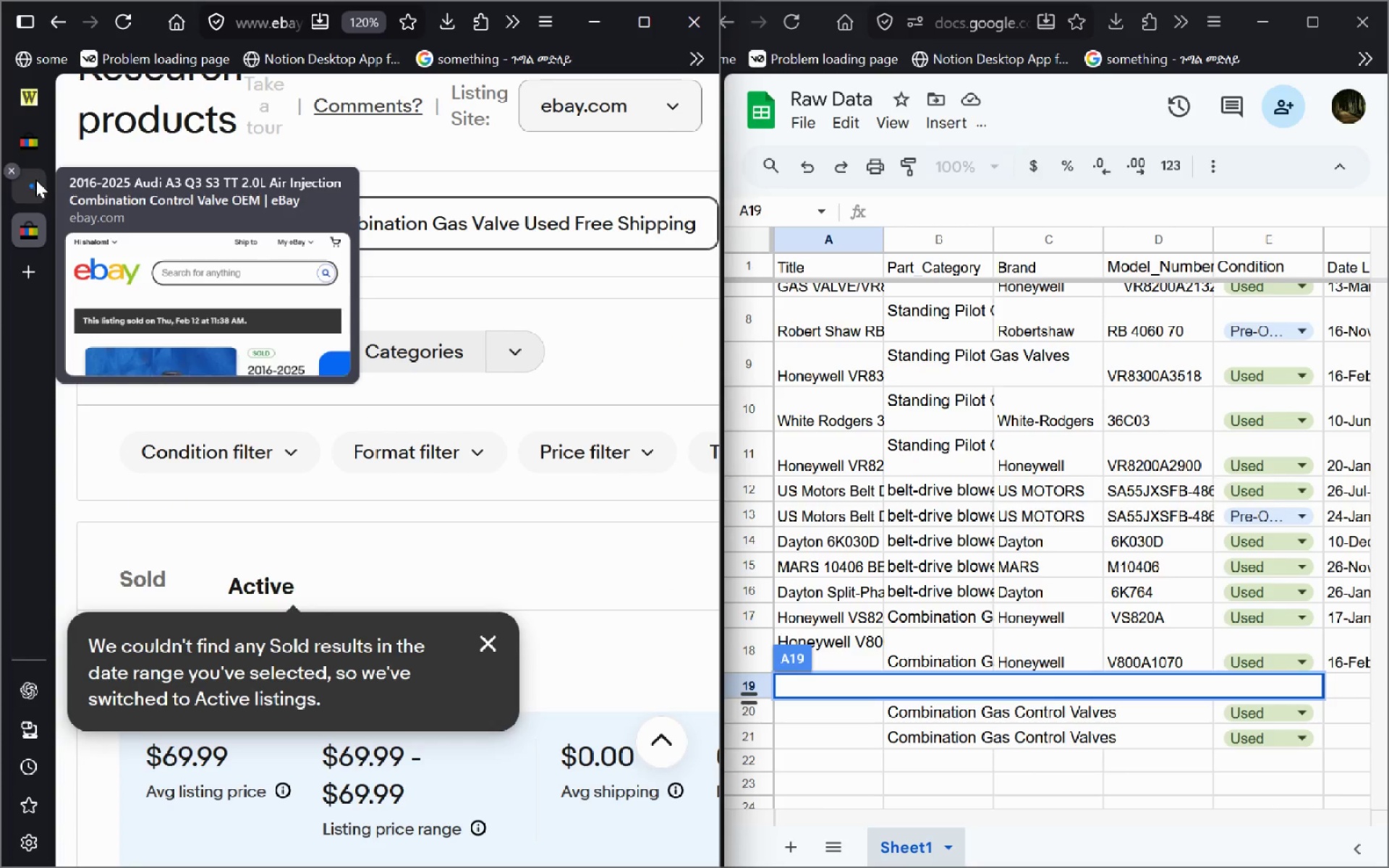 
left_click([35, 179])
 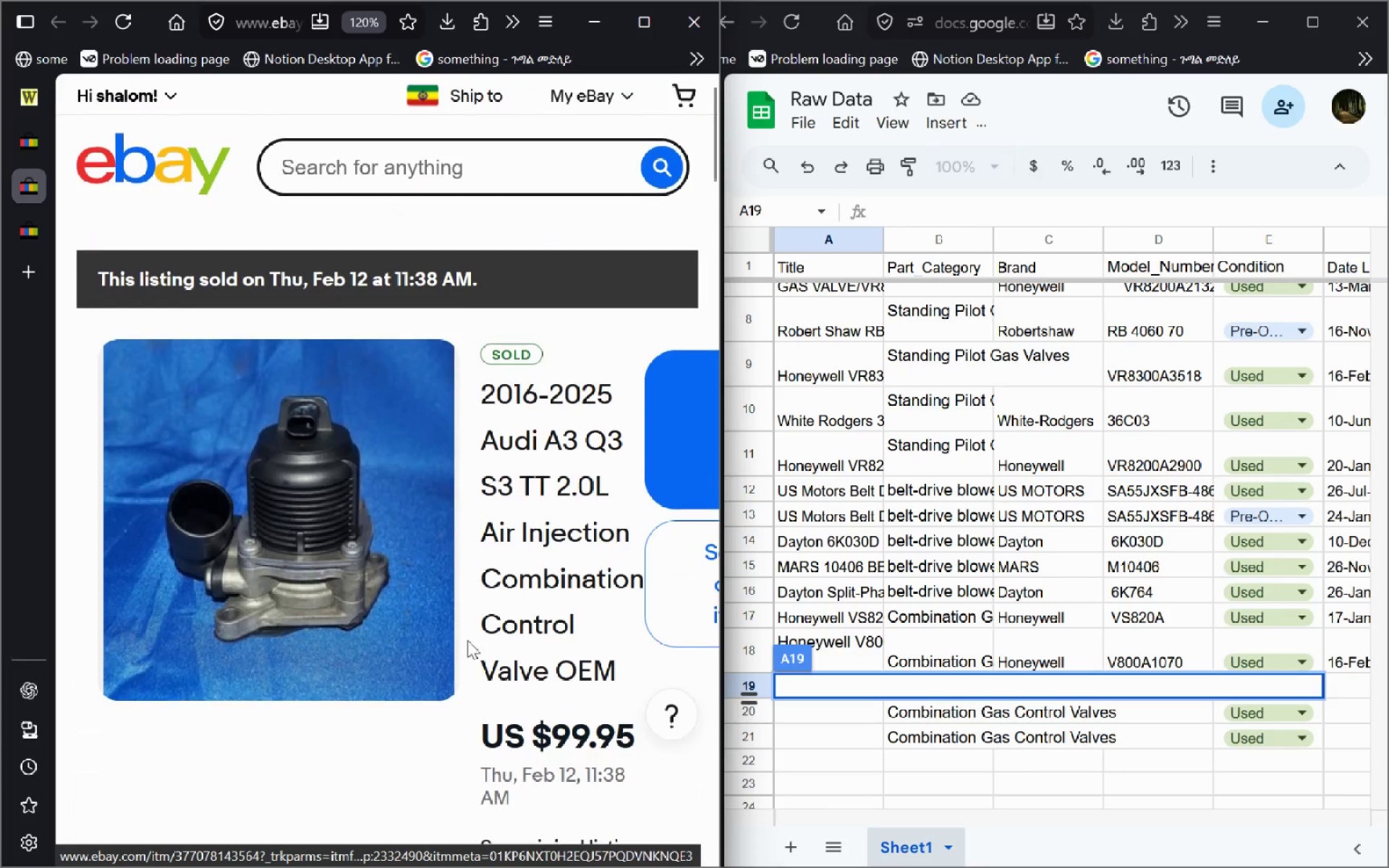 
key(Control+ControlLeft)
 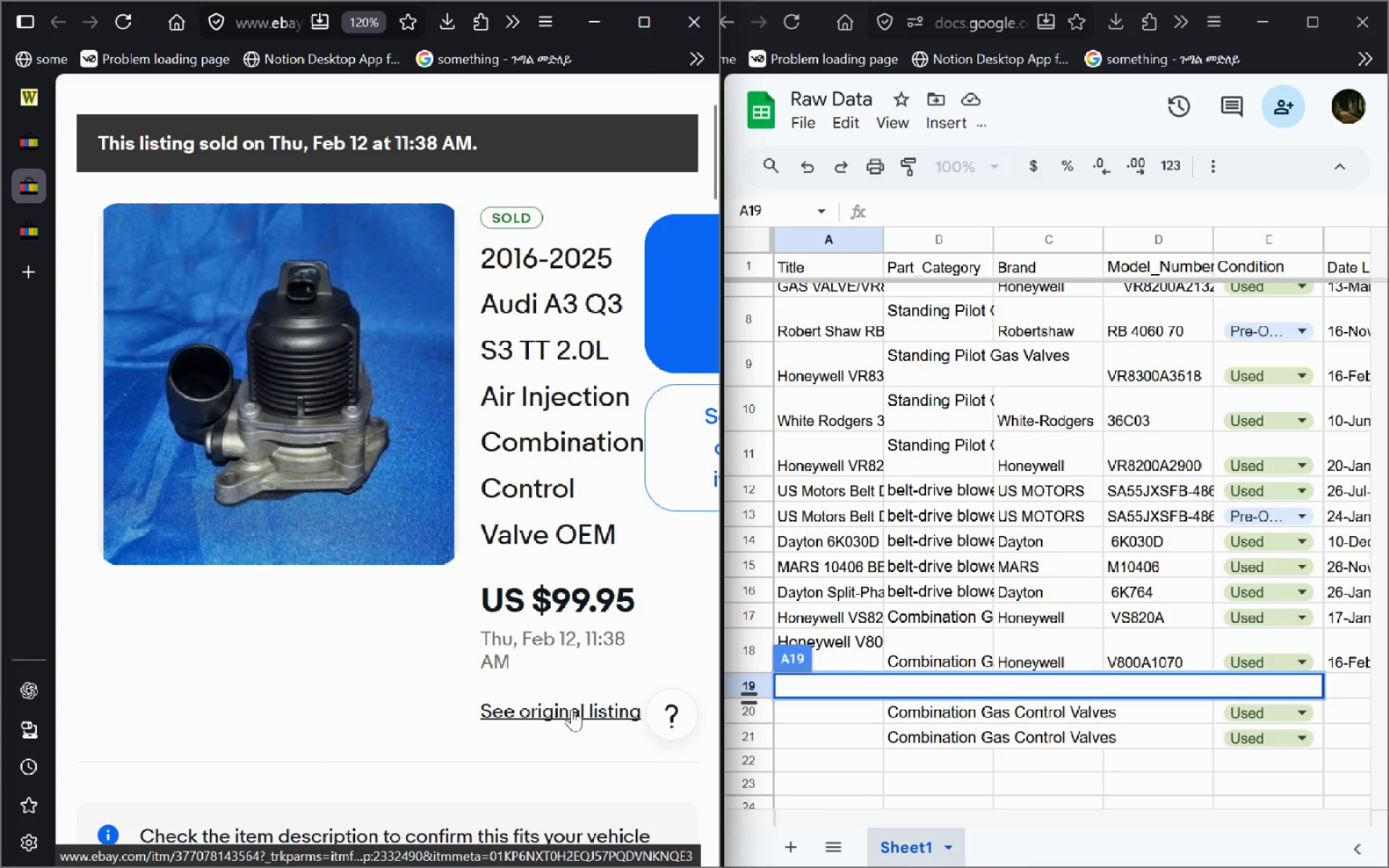 
left_click([572, 709])
 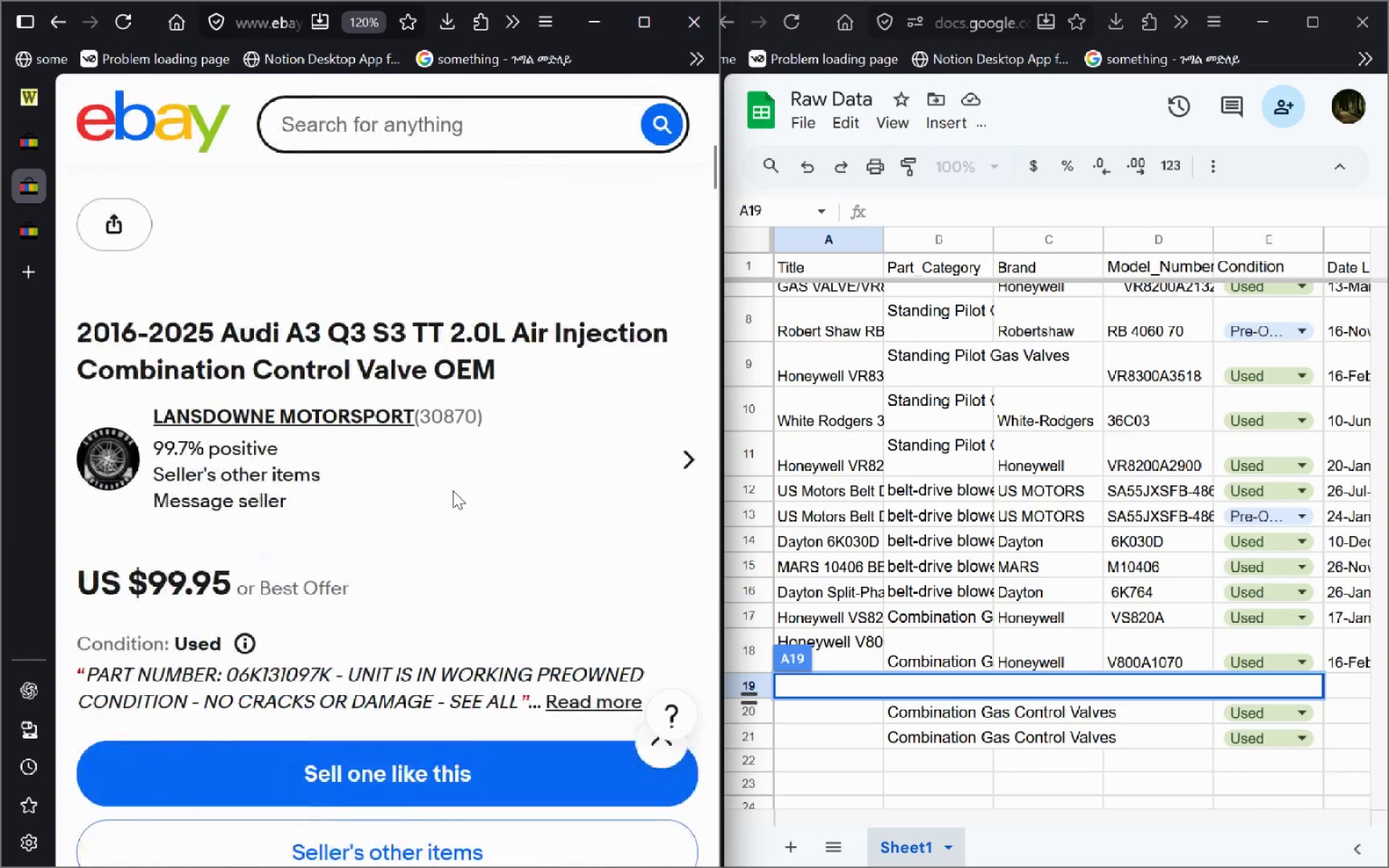 
left_click_drag(start_coordinate=[501, 590], to_coordinate=[61, 542])
 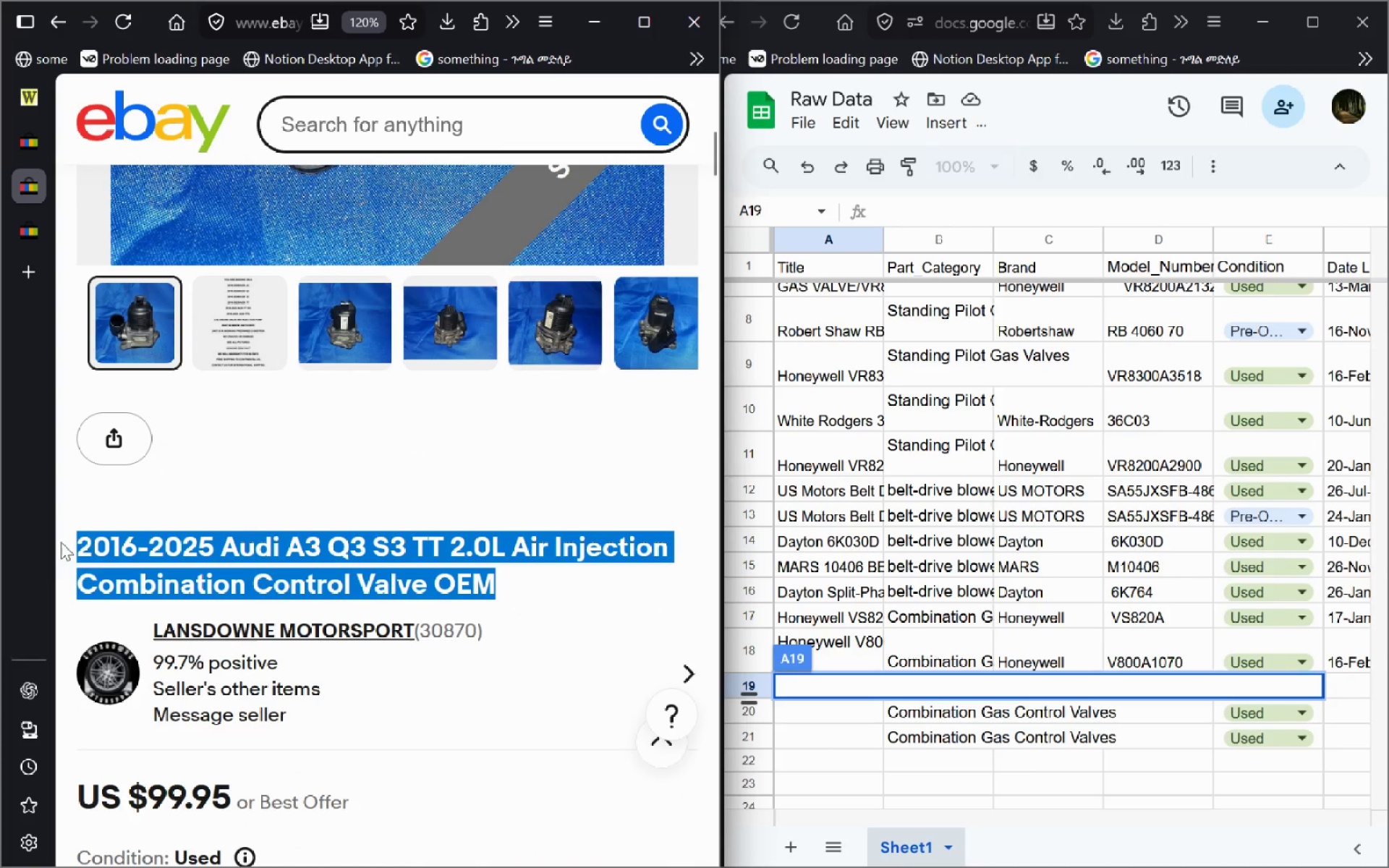 
key(Control+C)
 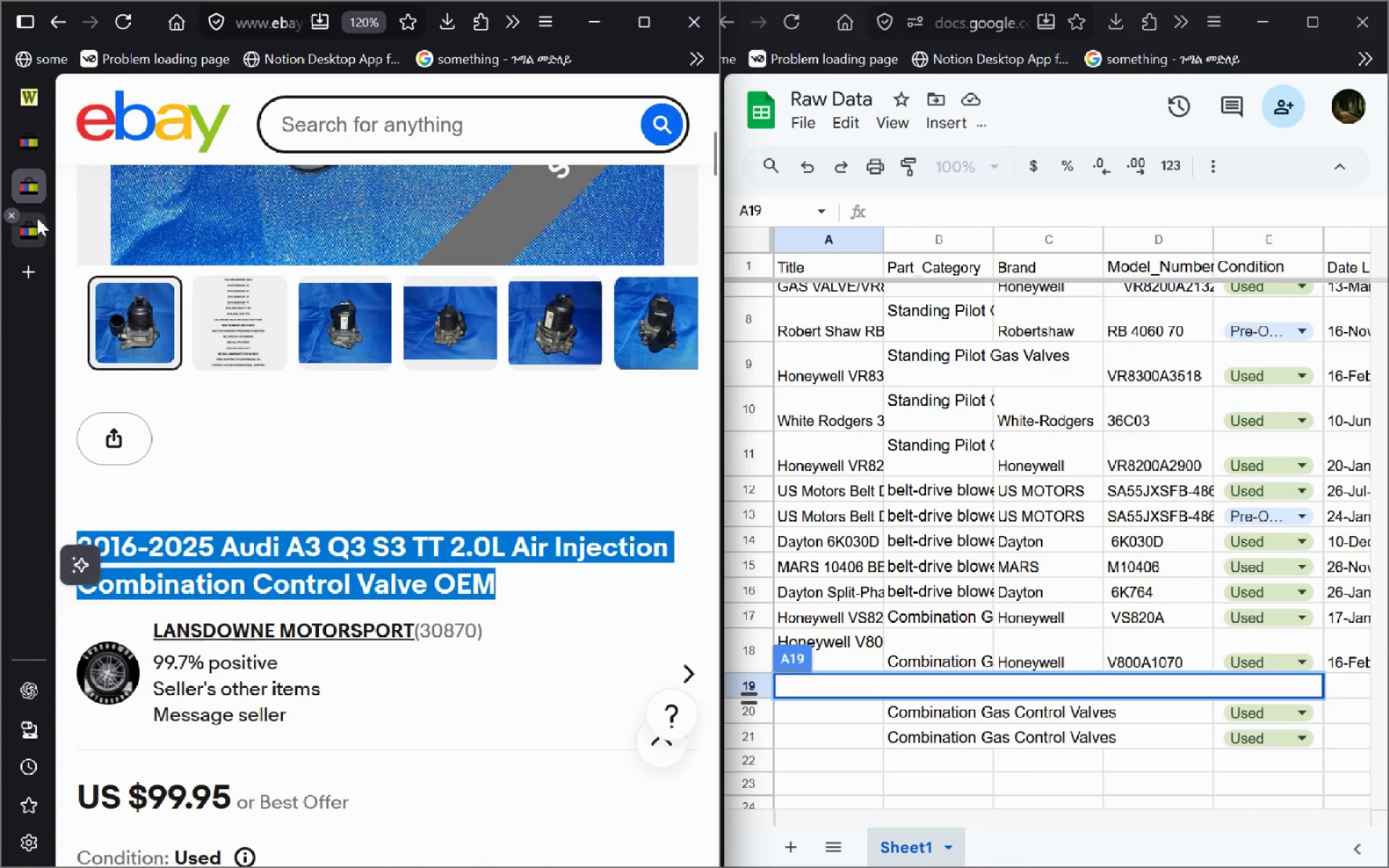 
left_click([31, 226])
 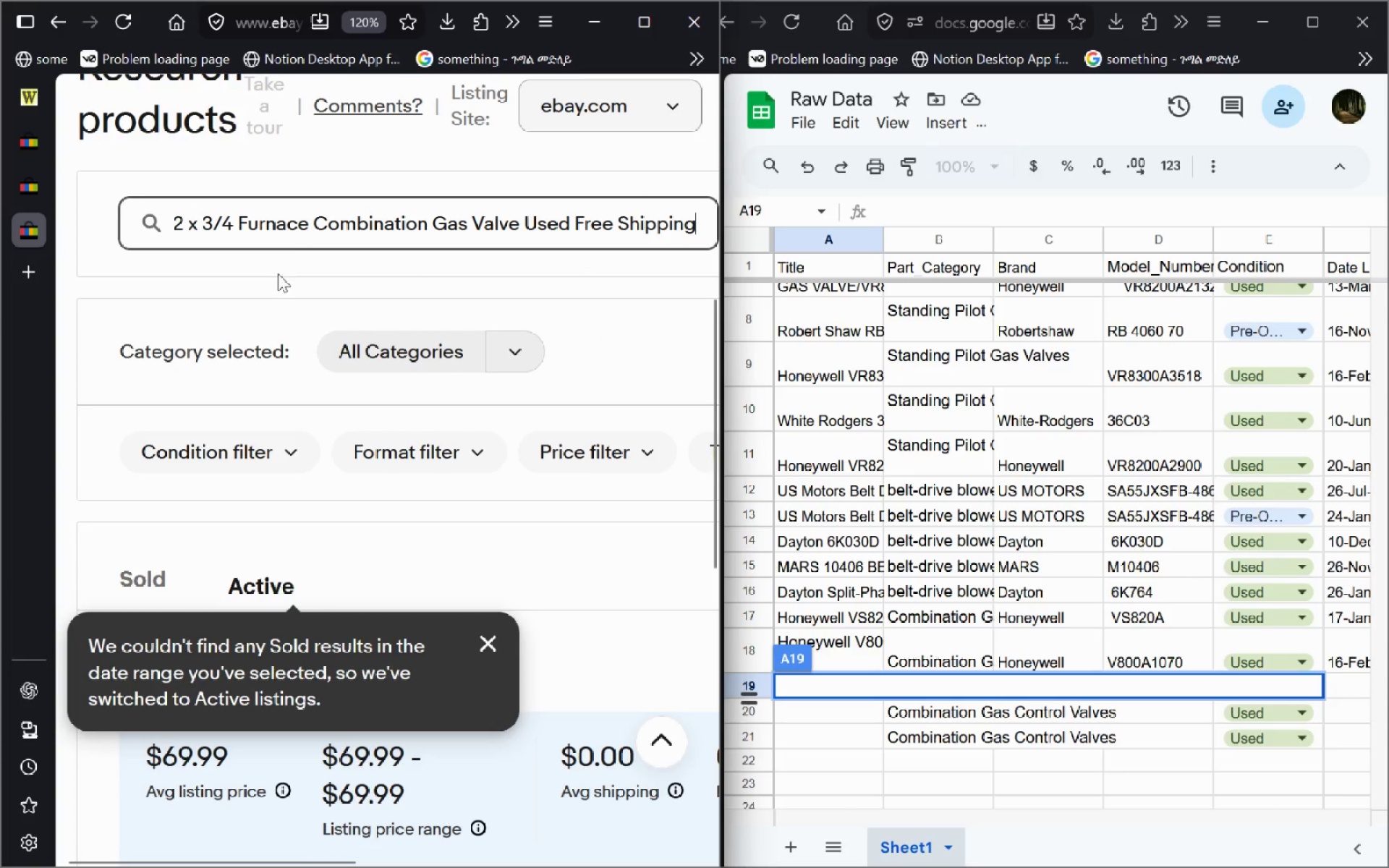 
left_click([302, 246])
 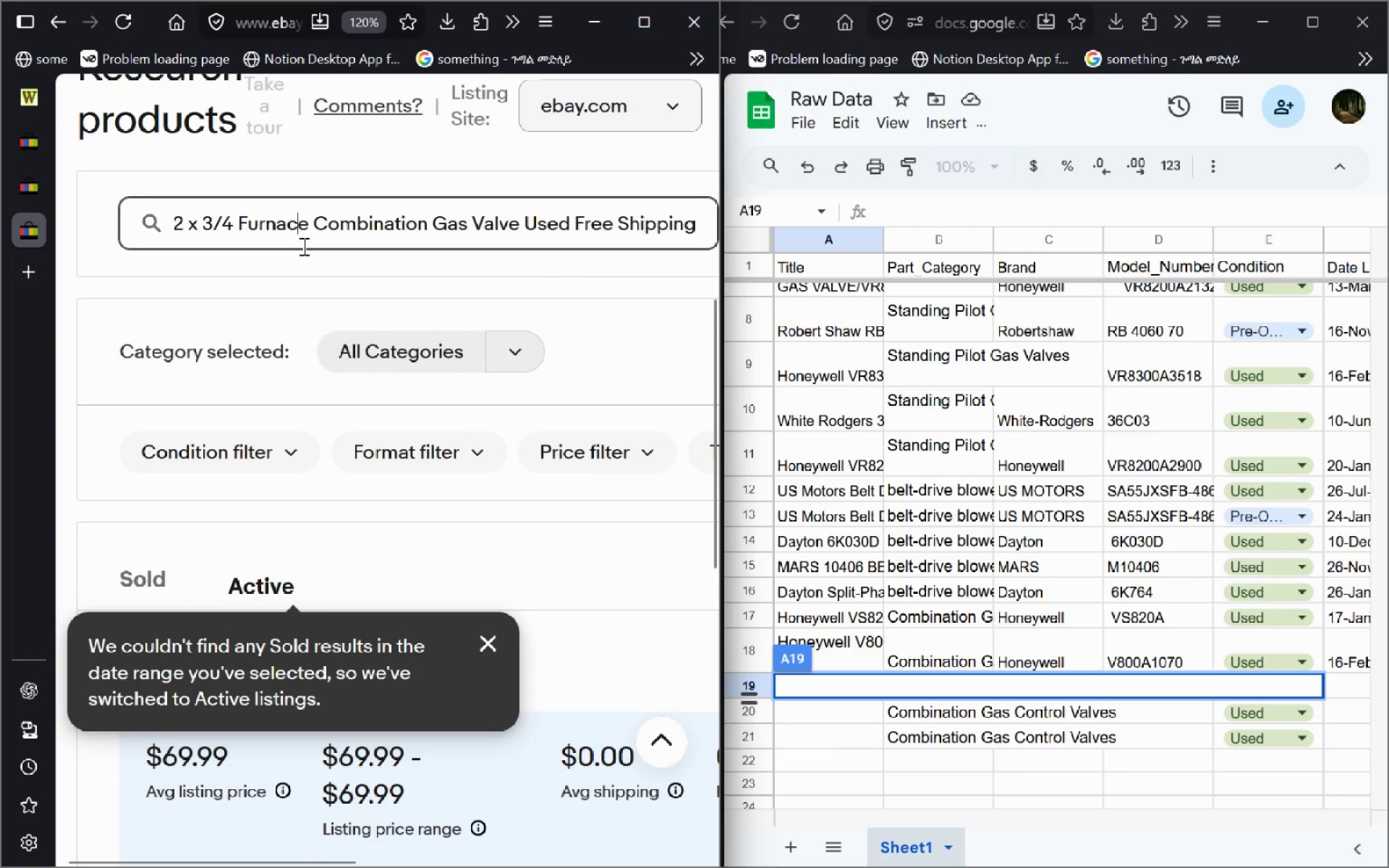 
key(Control+A)
 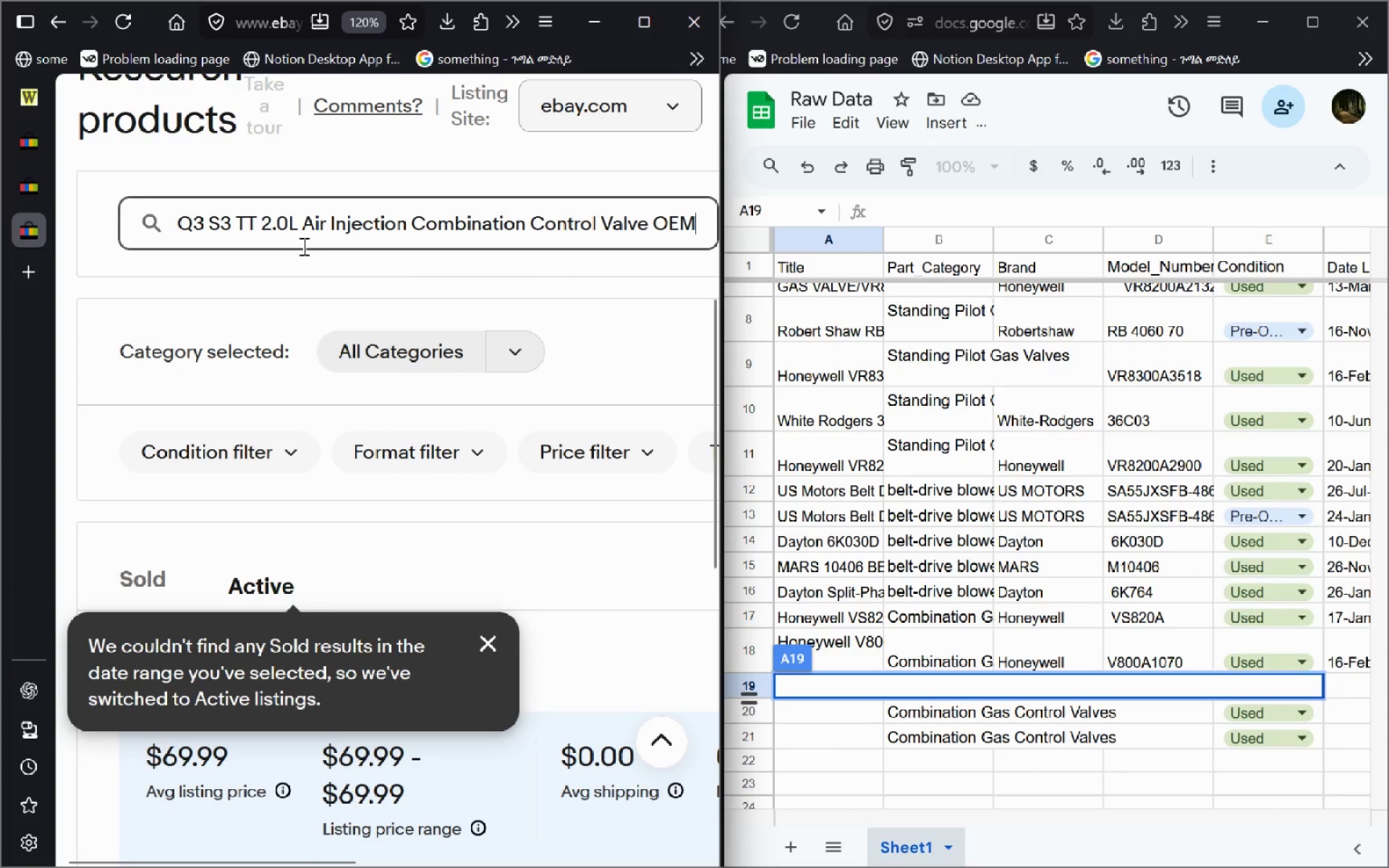 
key(Control+V)
 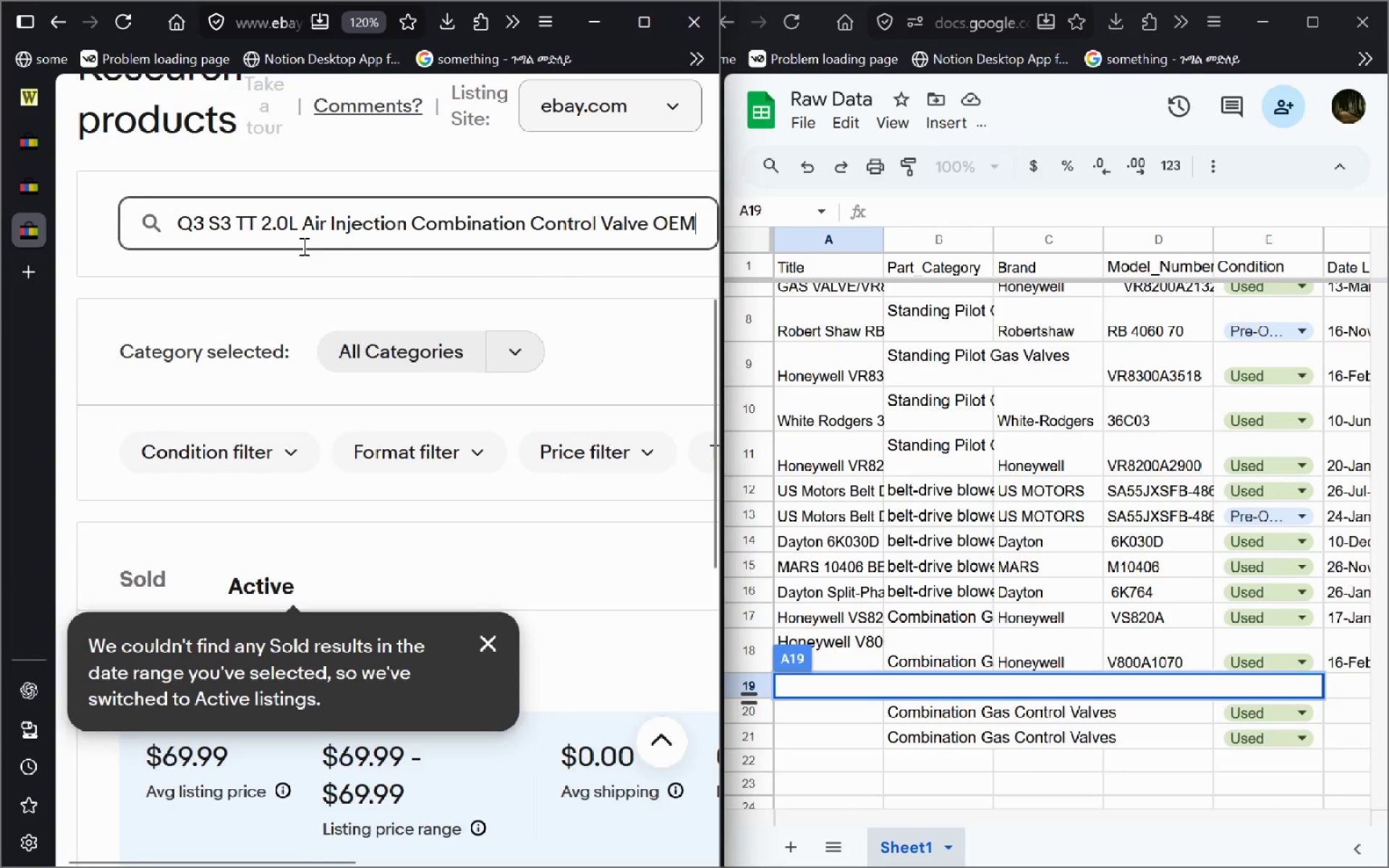 
key(Enter)
 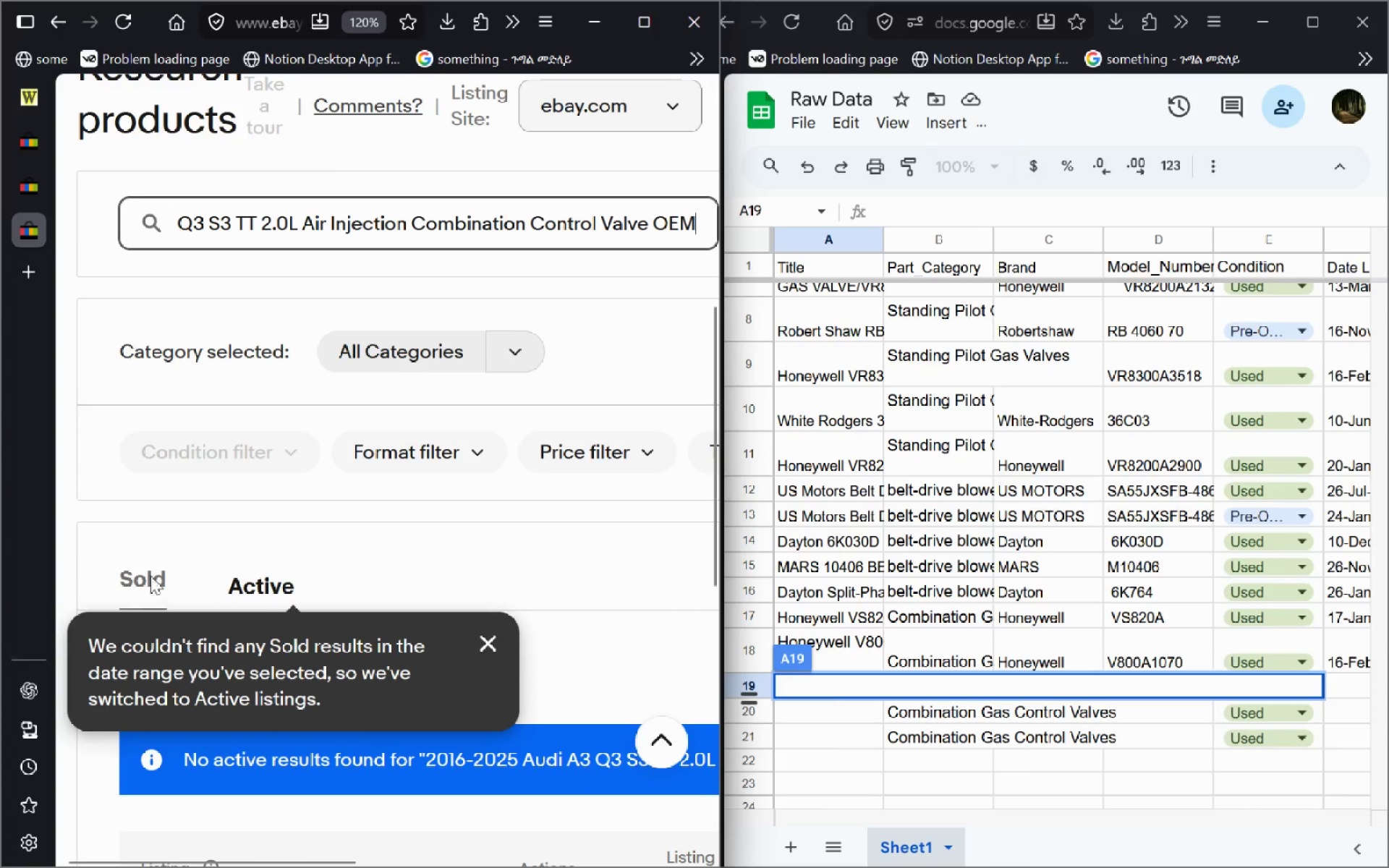 
left_click([38, 194])
 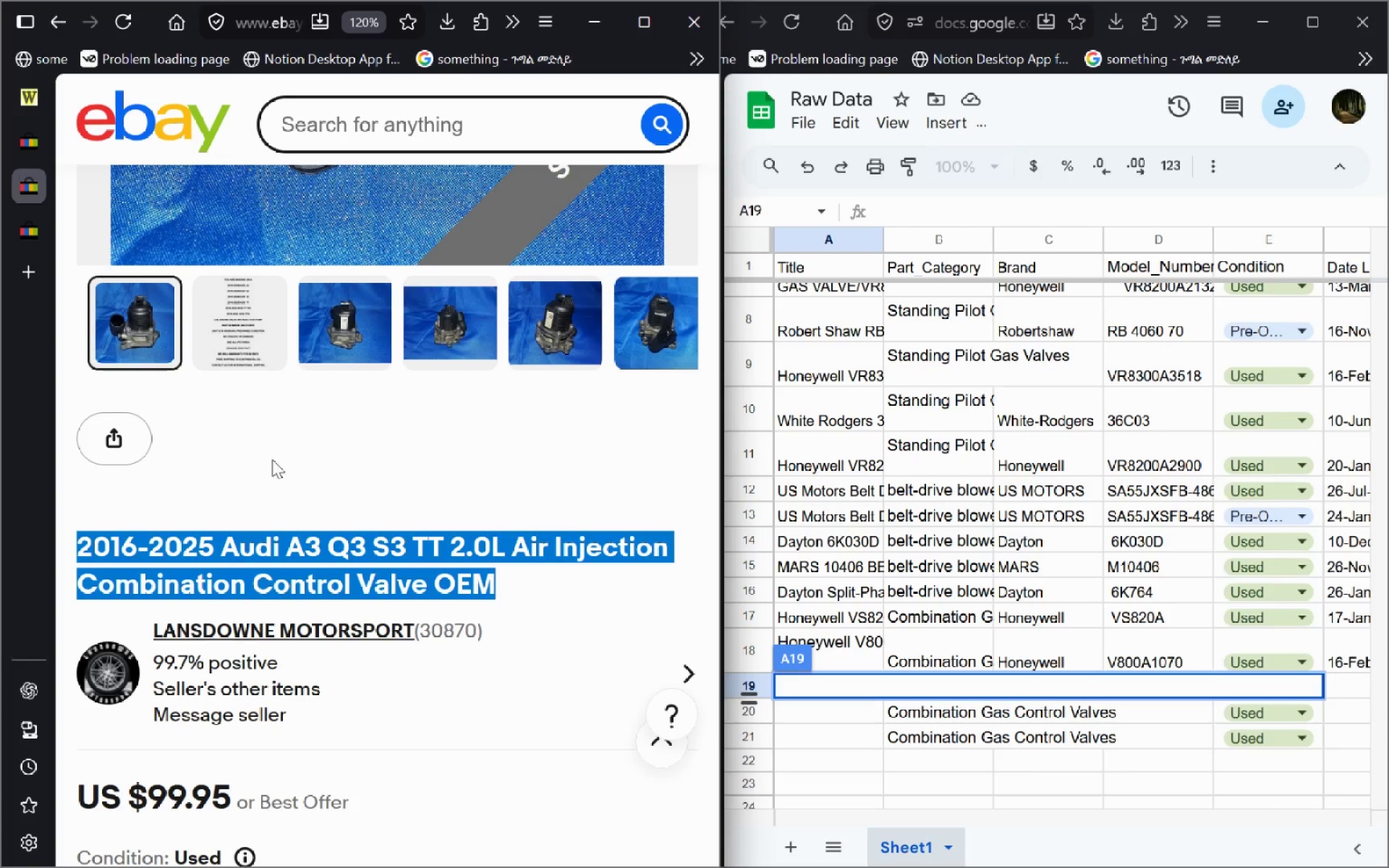 
mouse_move([326, 509])
 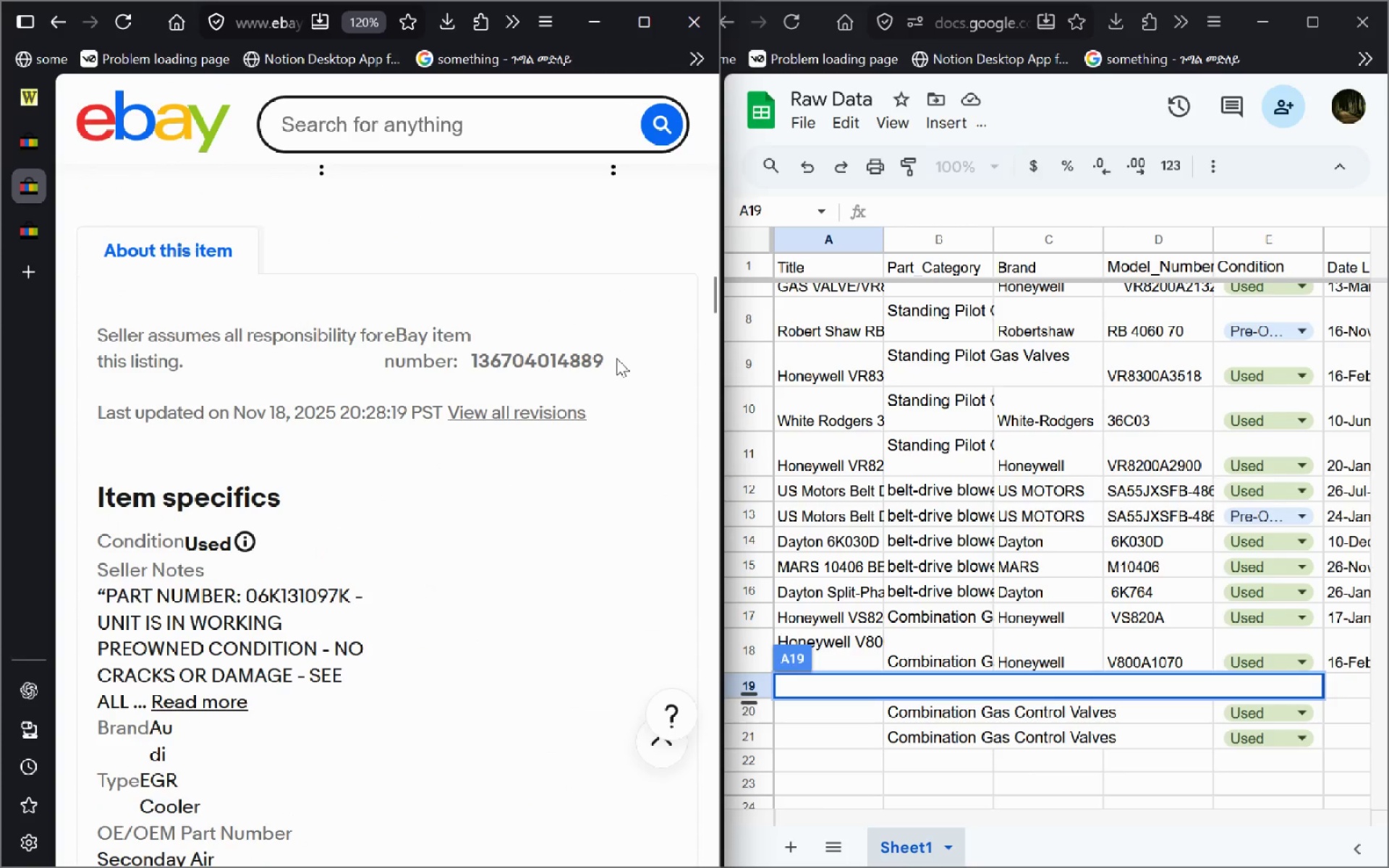 
left_click_drag(start_coordinate=[616, 357], to_coordinate=[472, 354])
 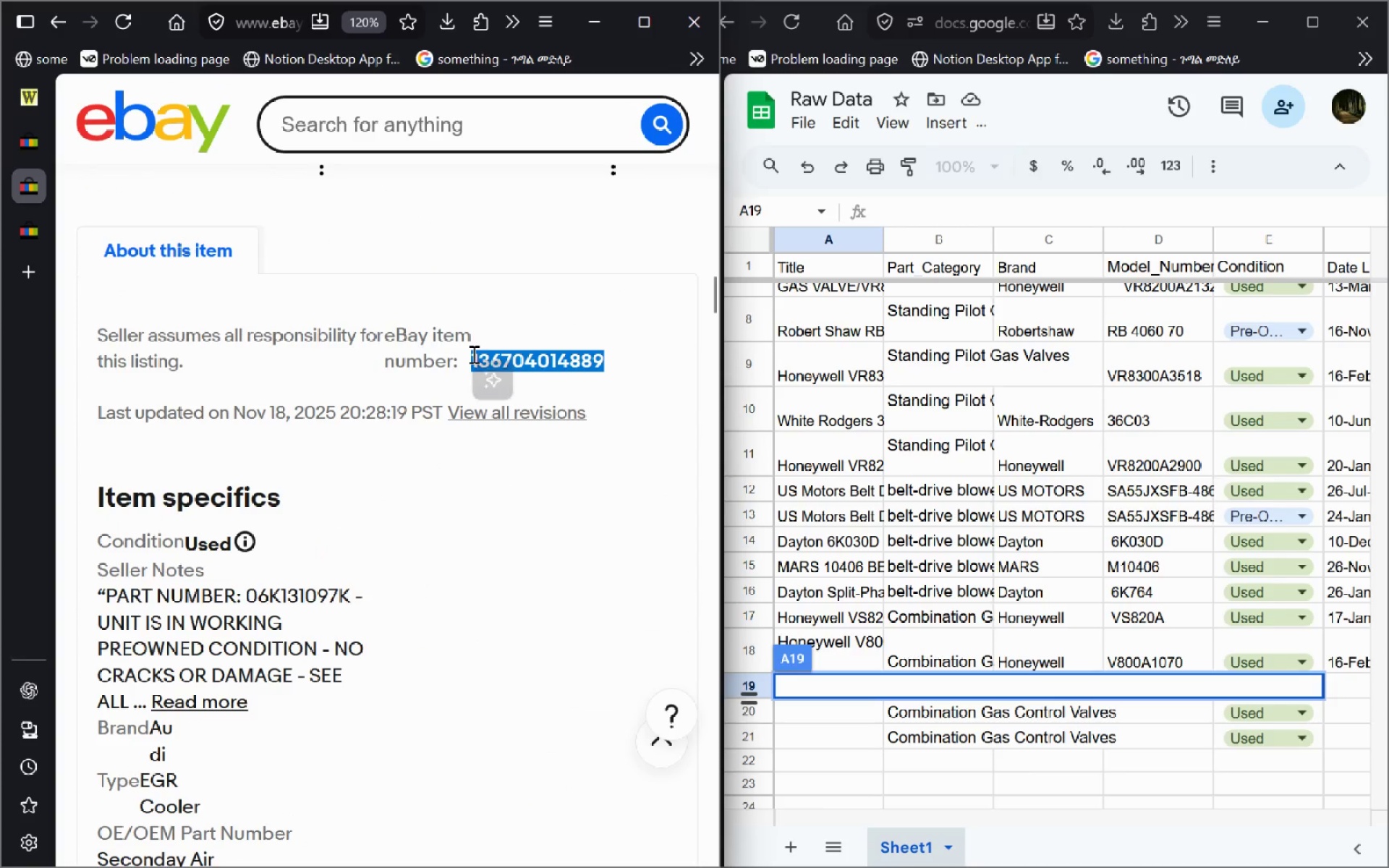 
key(Control+C)
 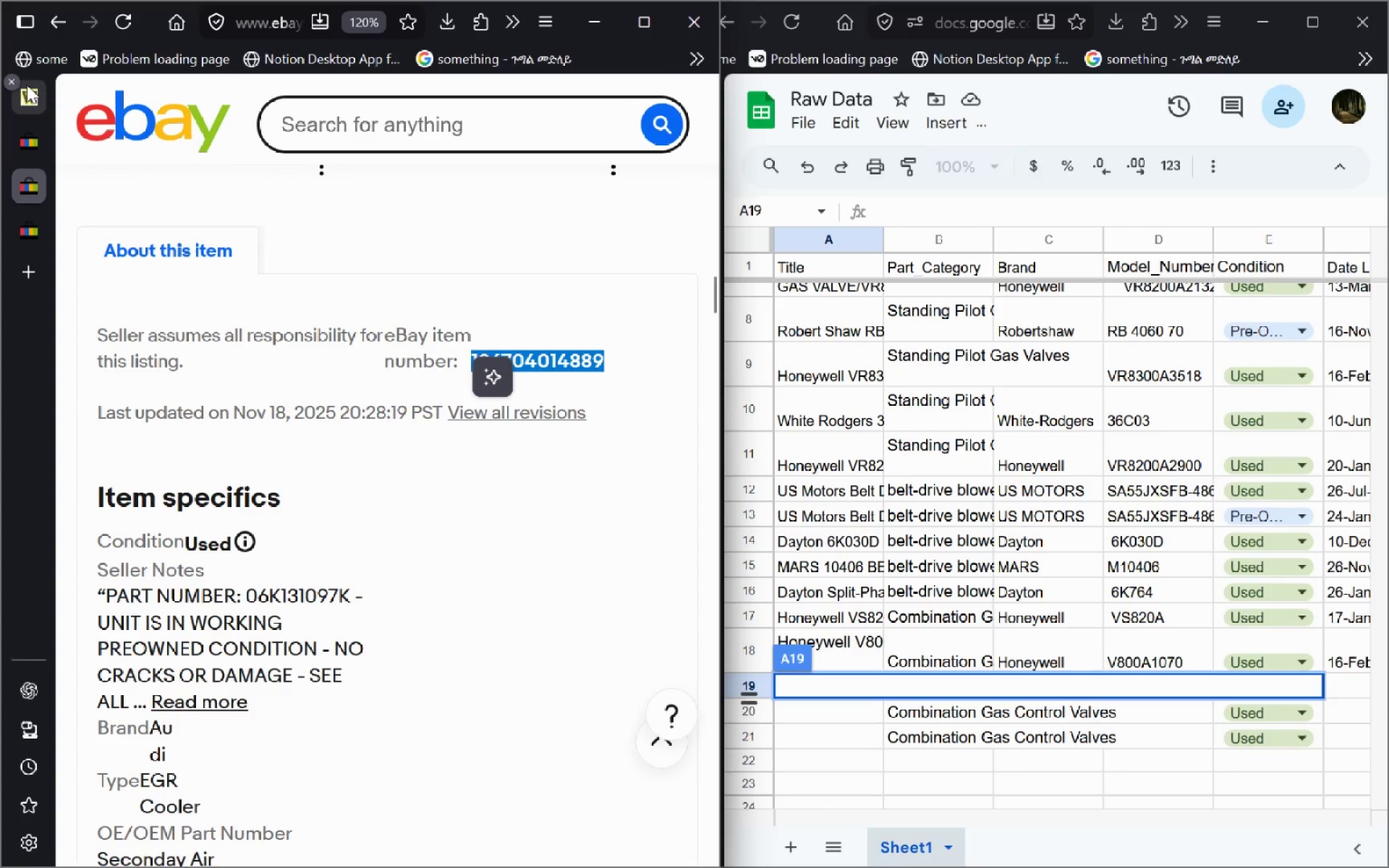 
left_click([27, 85])
 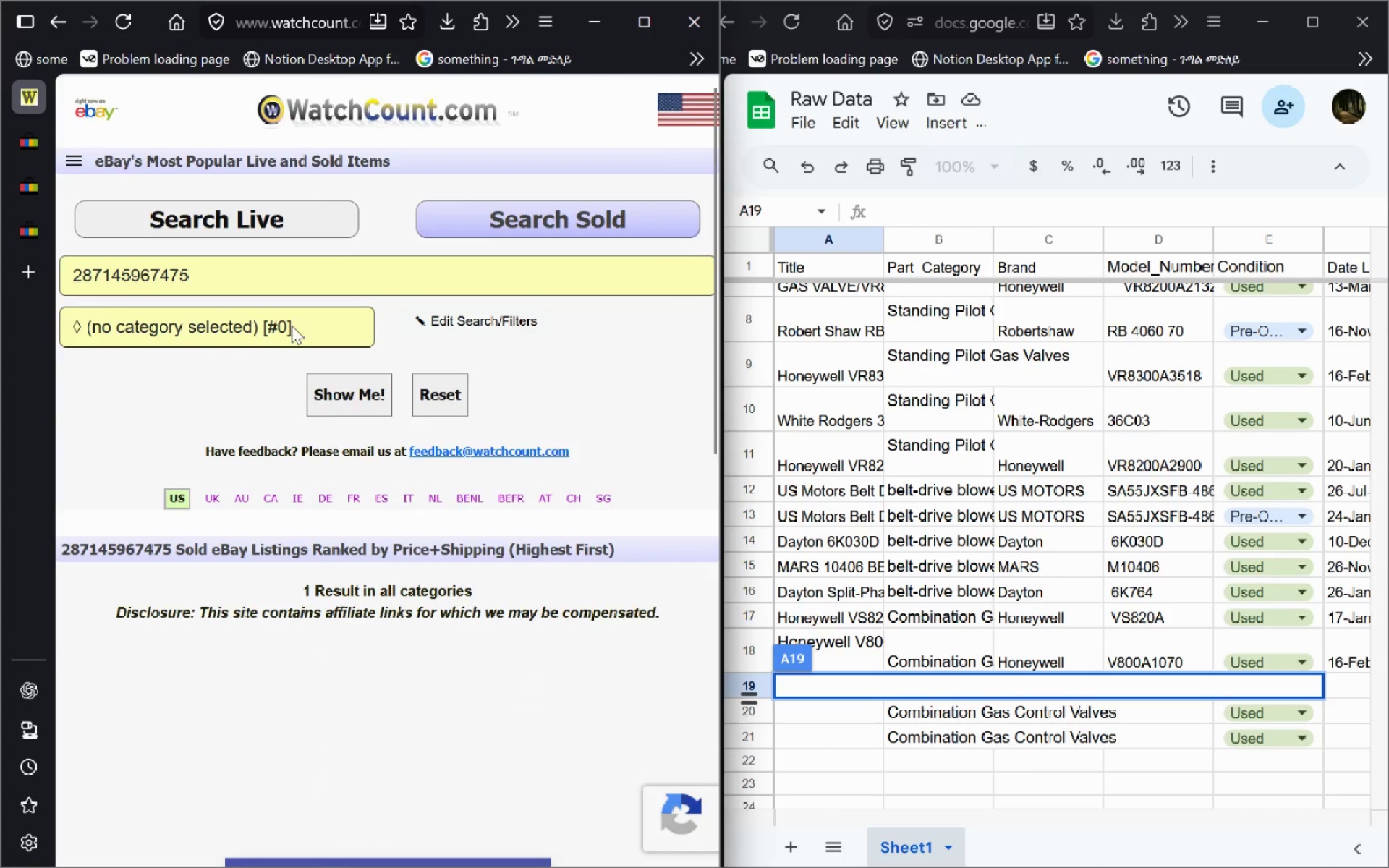 
left_click([292, 277])
 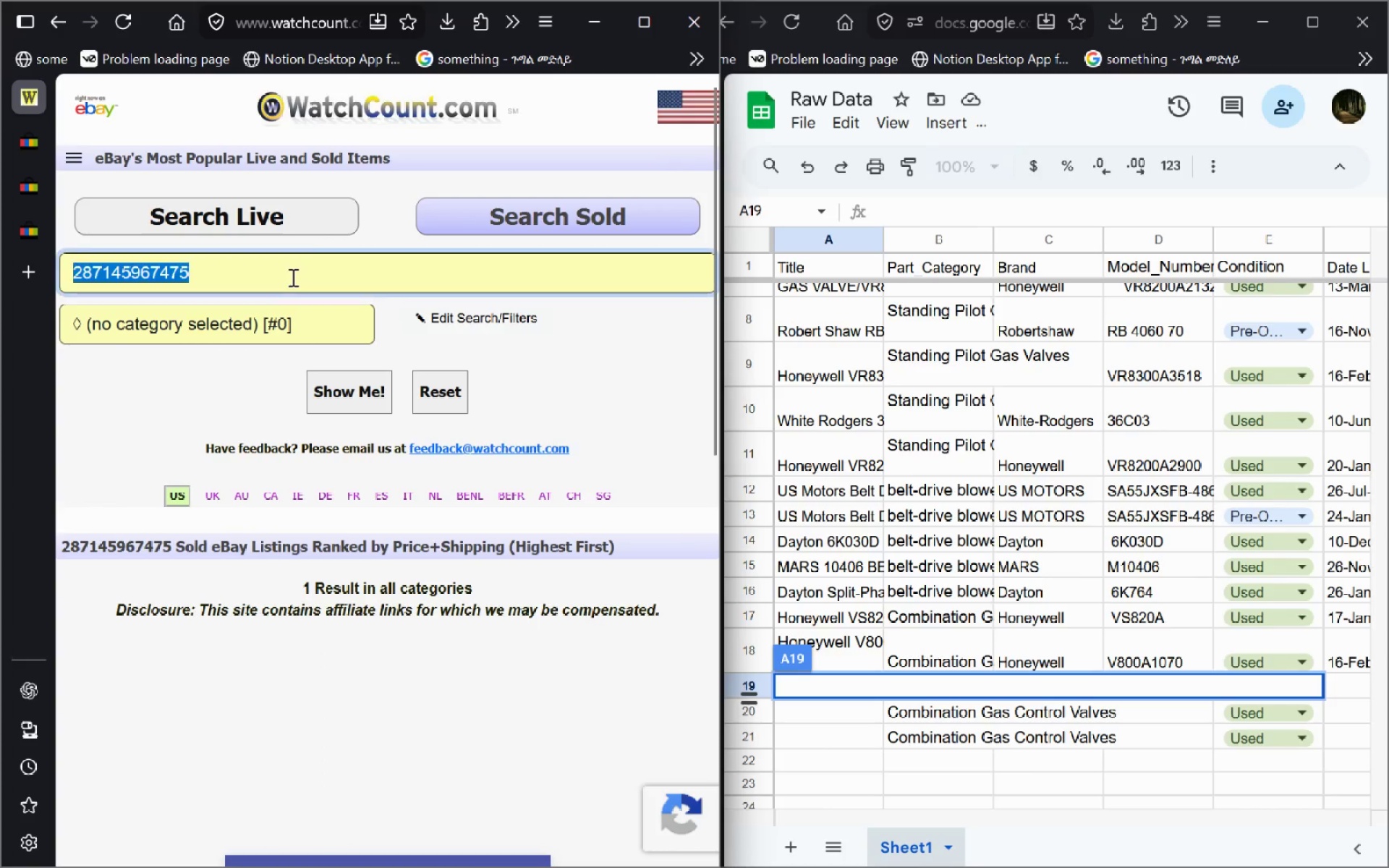 
key(Control+A)
 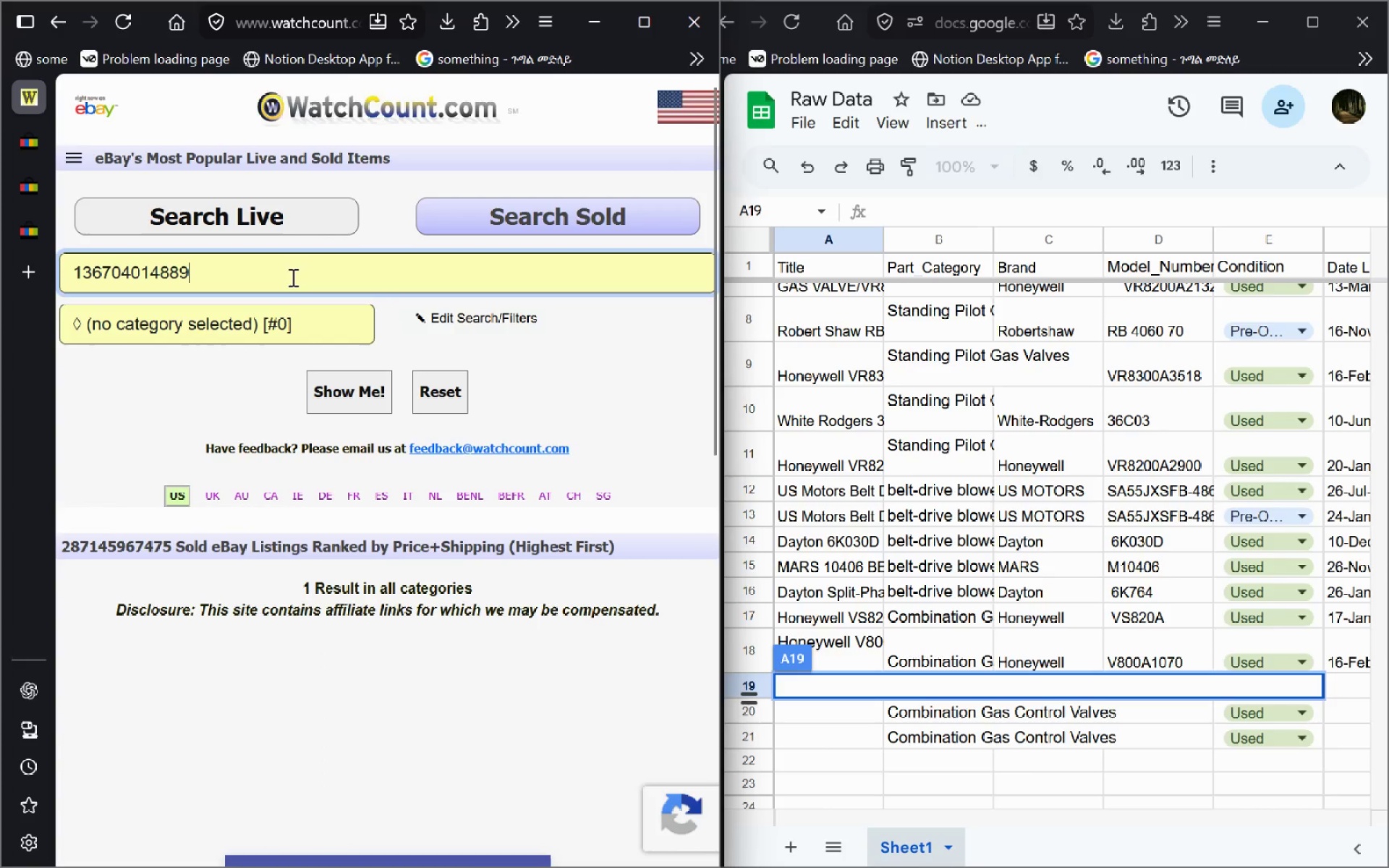 
key(Control+V)
 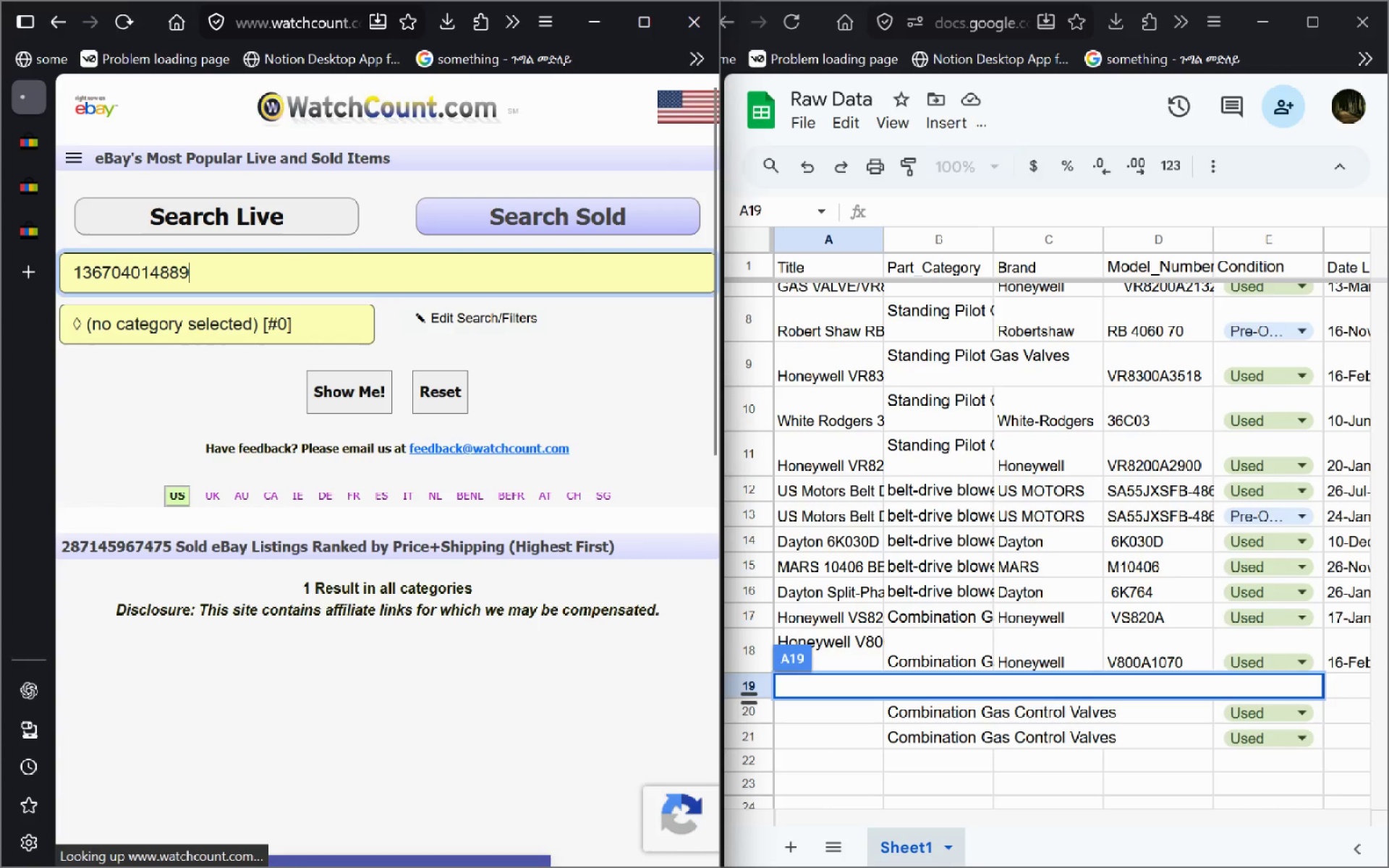 
key(Enter)
 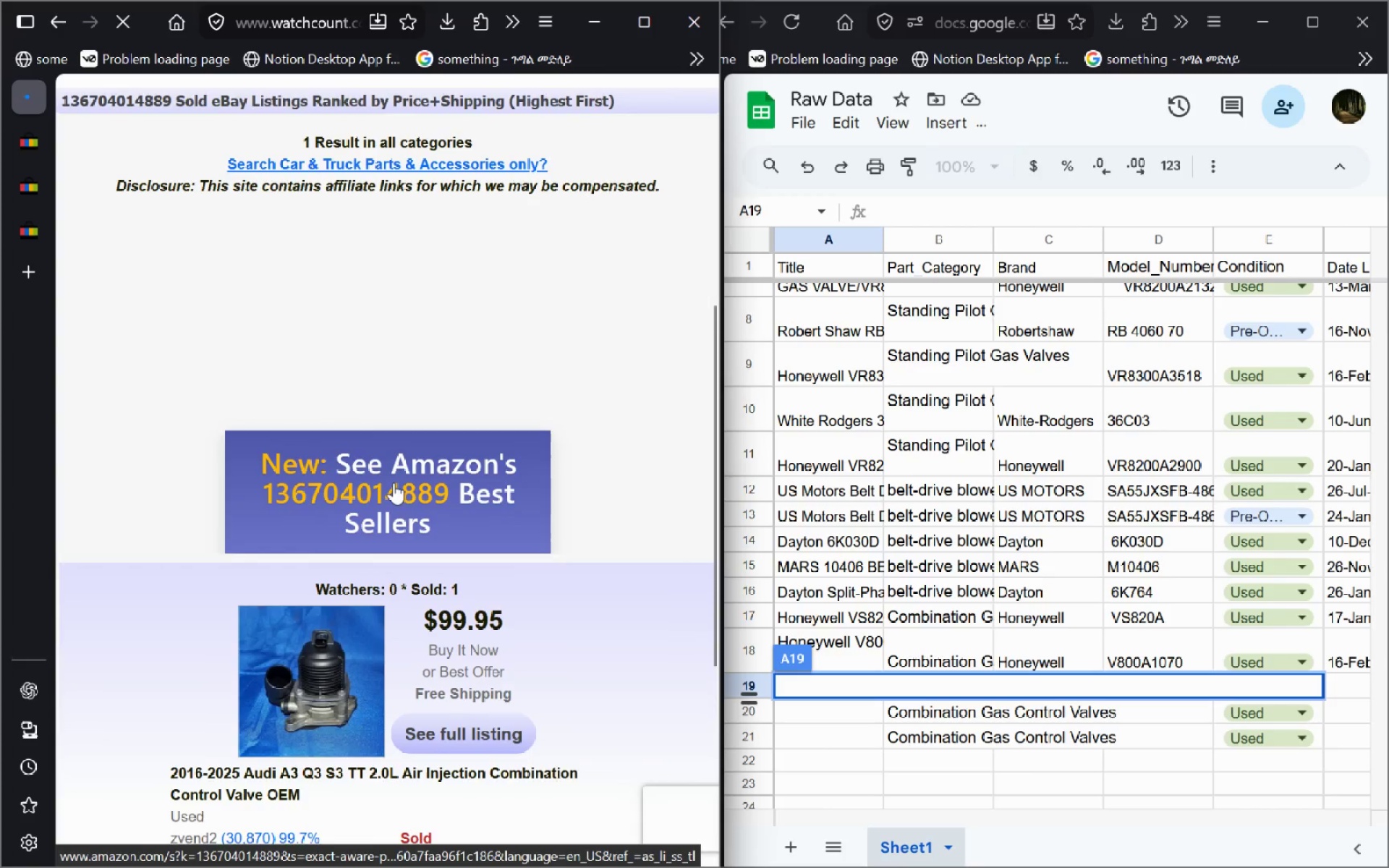 
wait(8.28)
 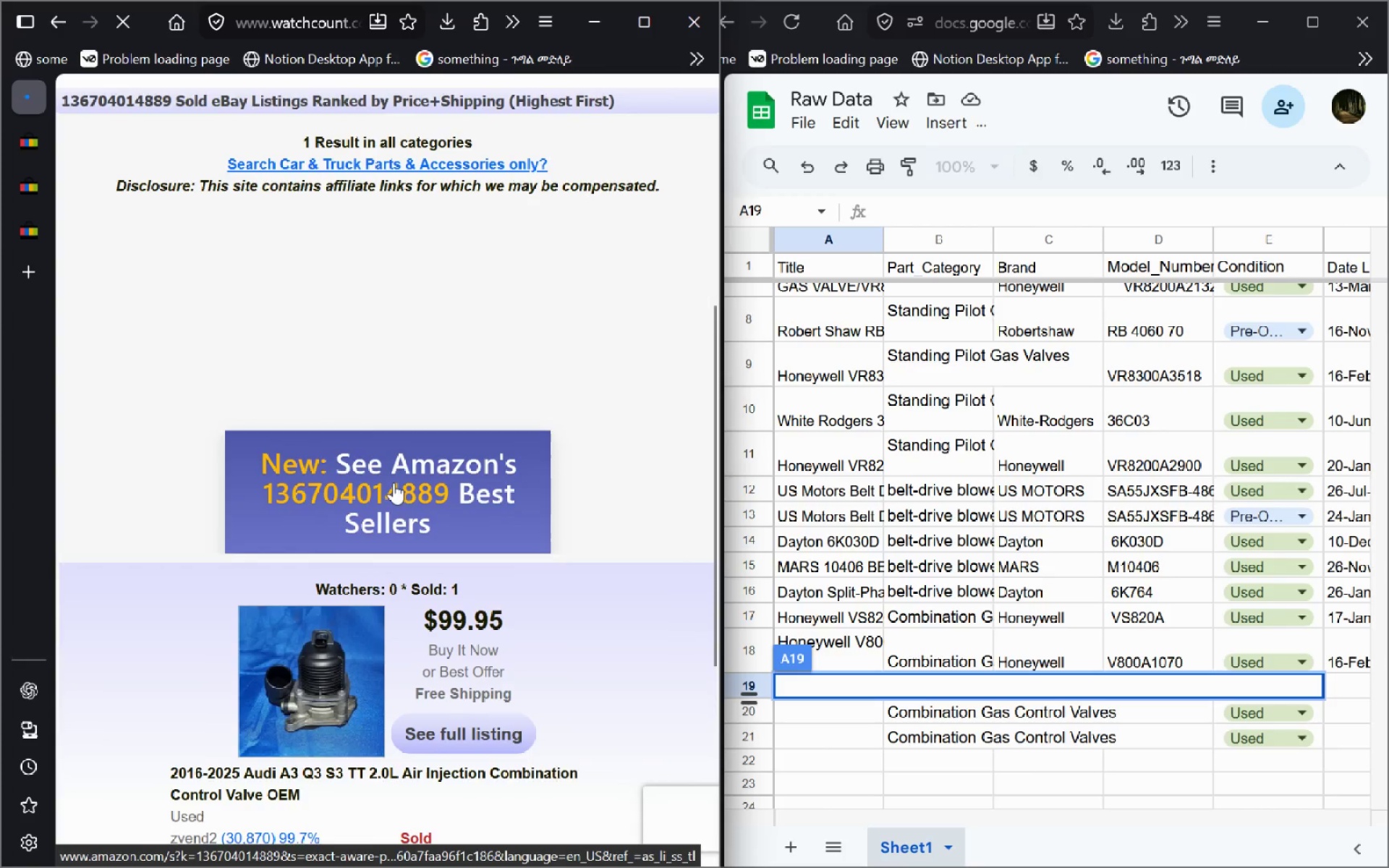 
mouse_move([31, 204])
 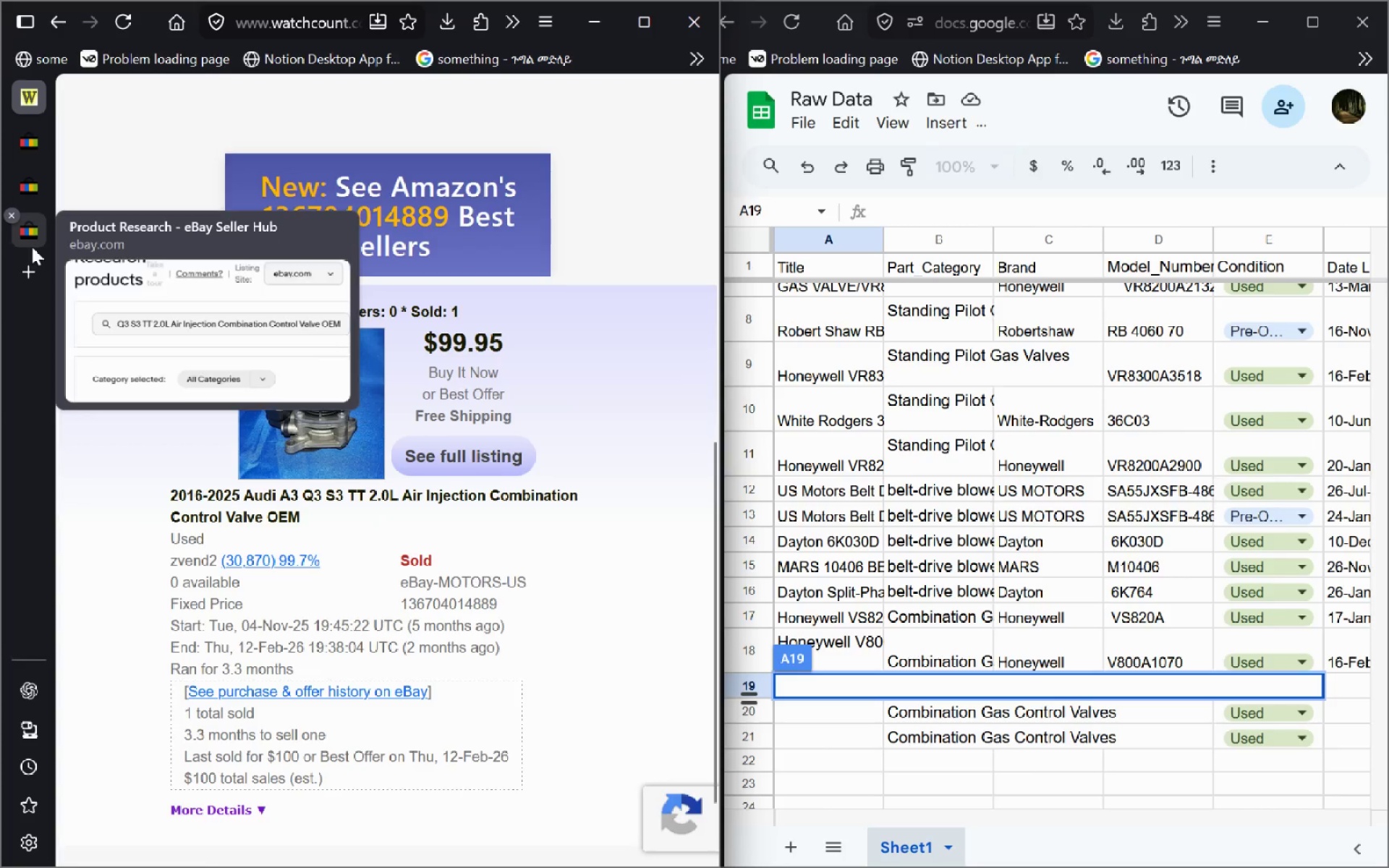 
left_click([32, 247])
 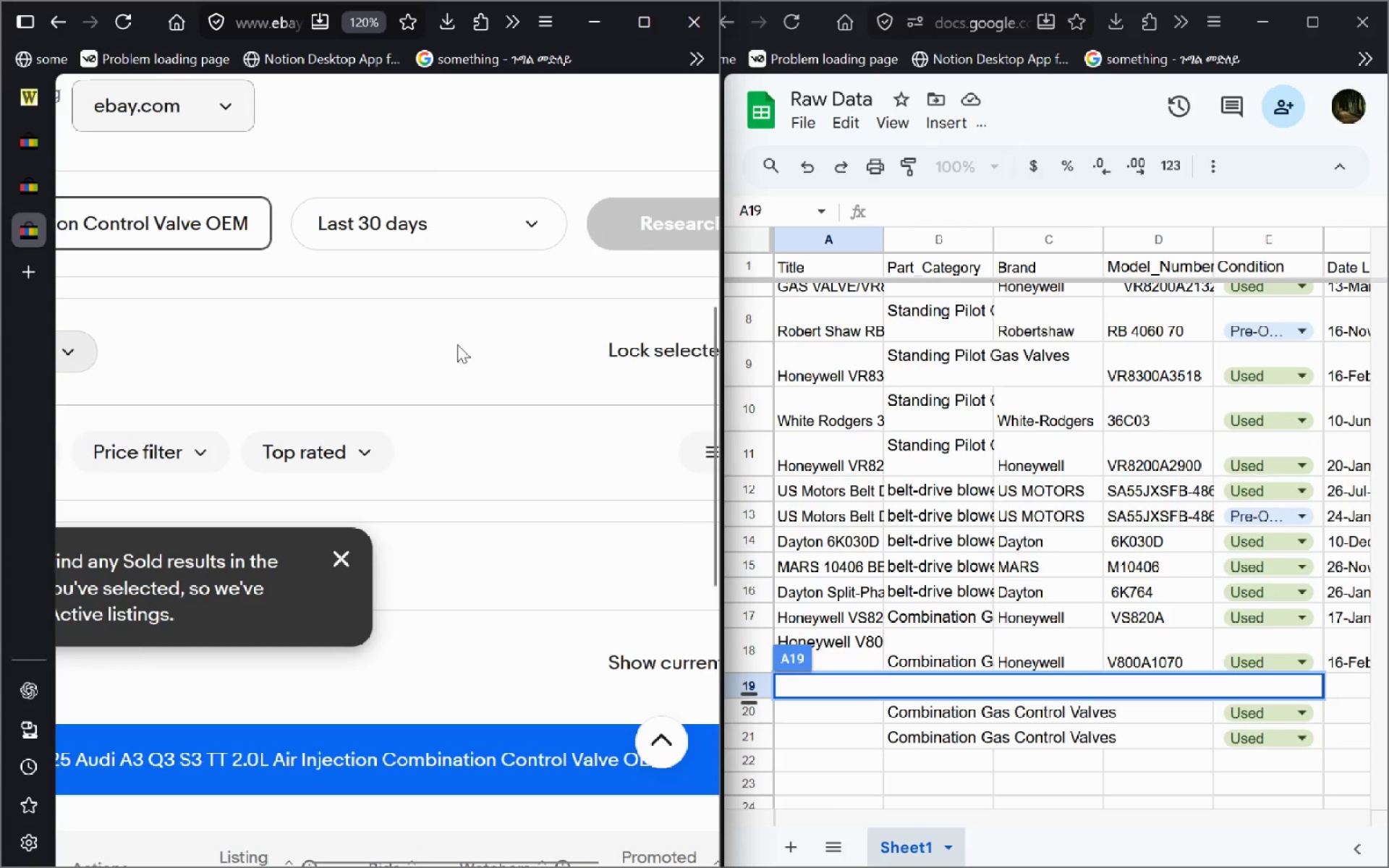 
left_click([506, 221])
 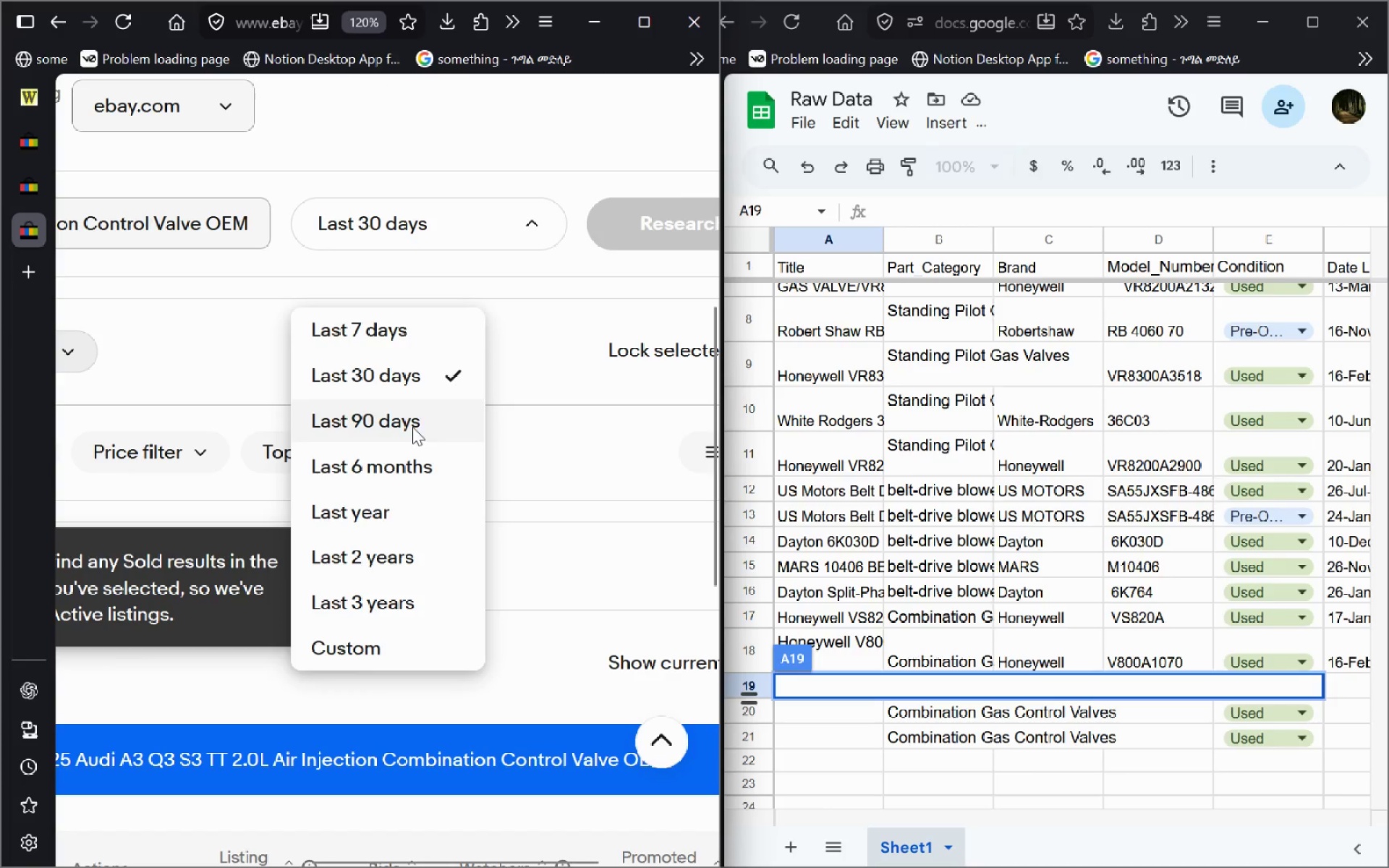 
left_click([411, 429])
 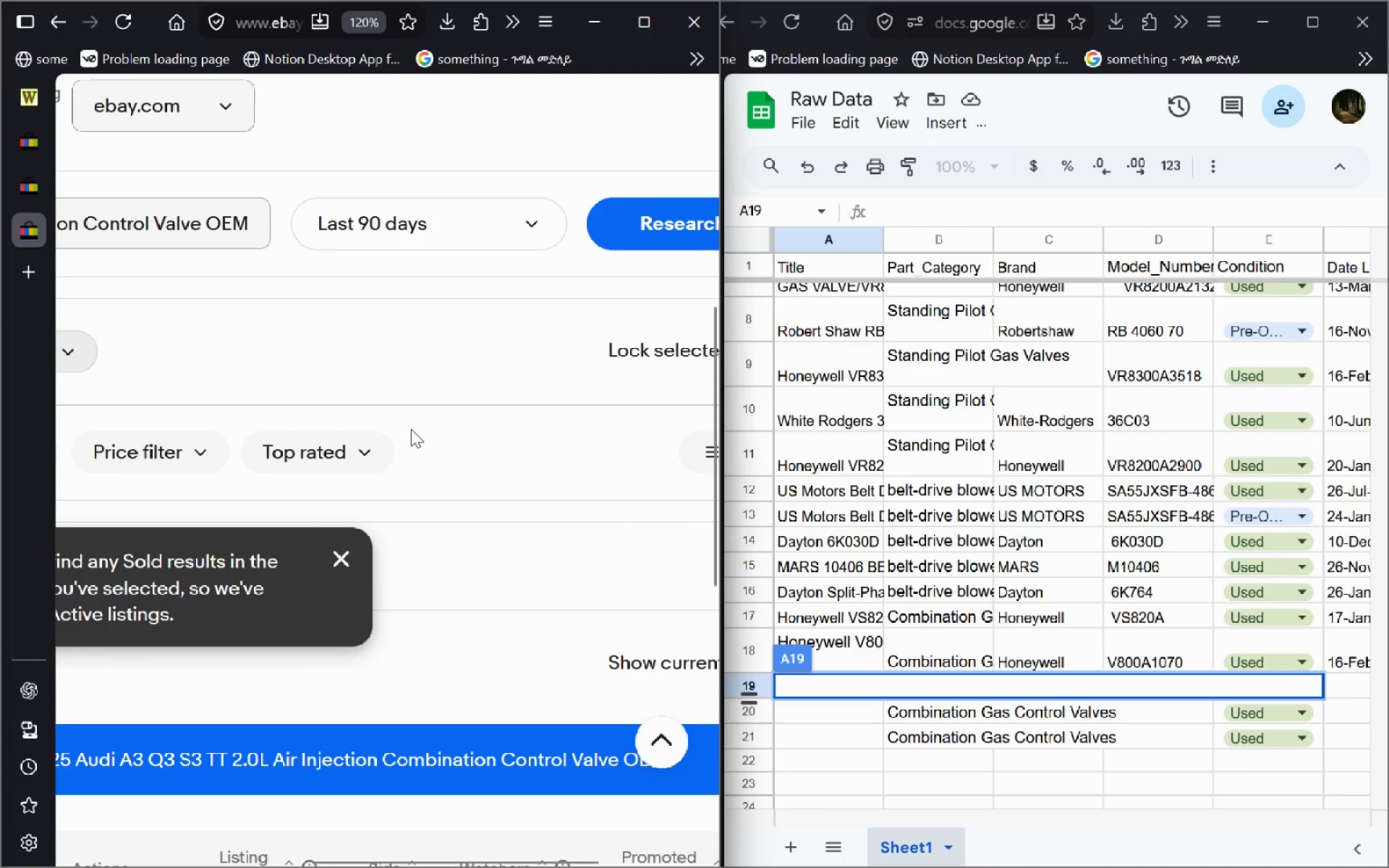 
key(Enter)
 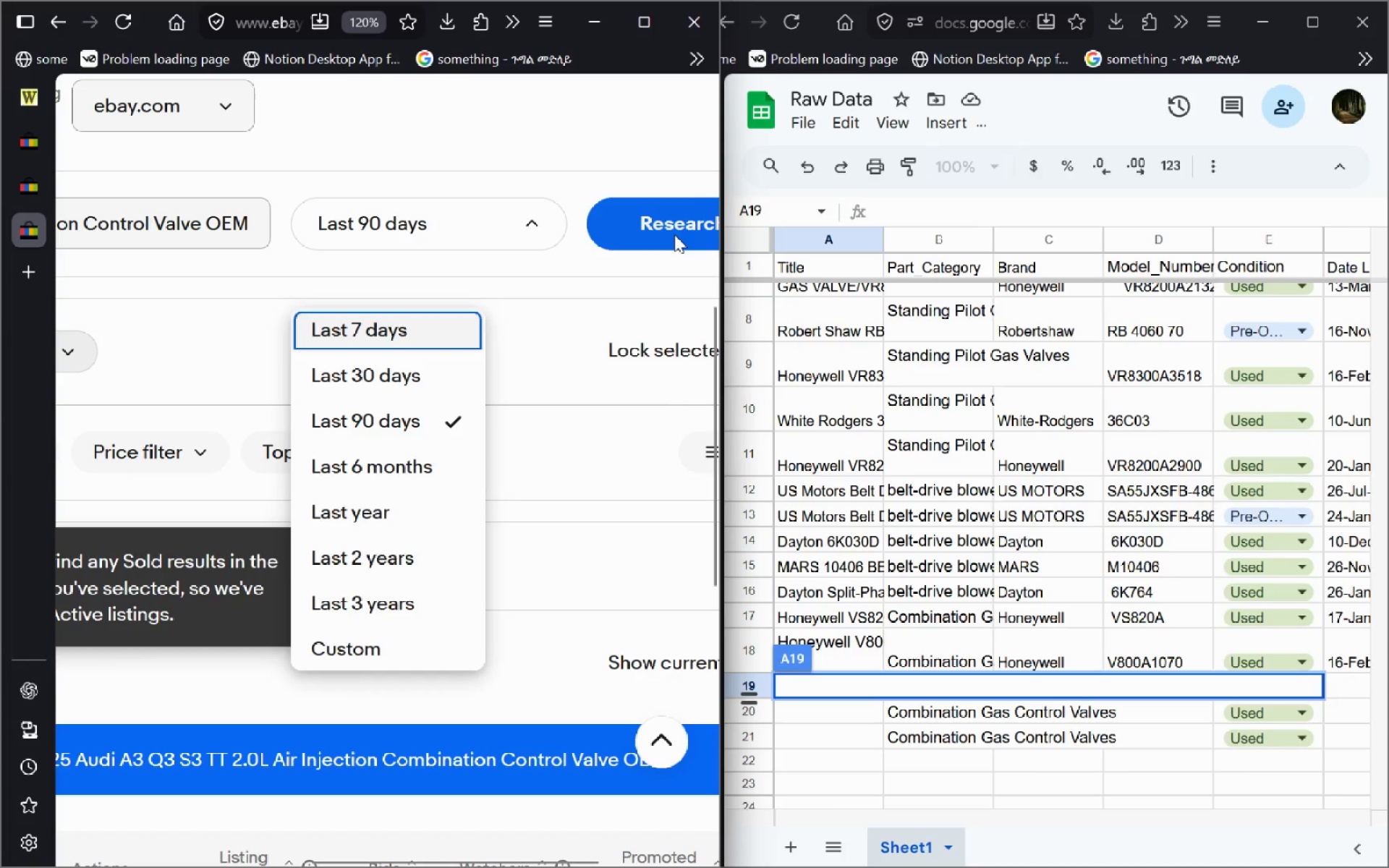 
left_click([674, 234])
 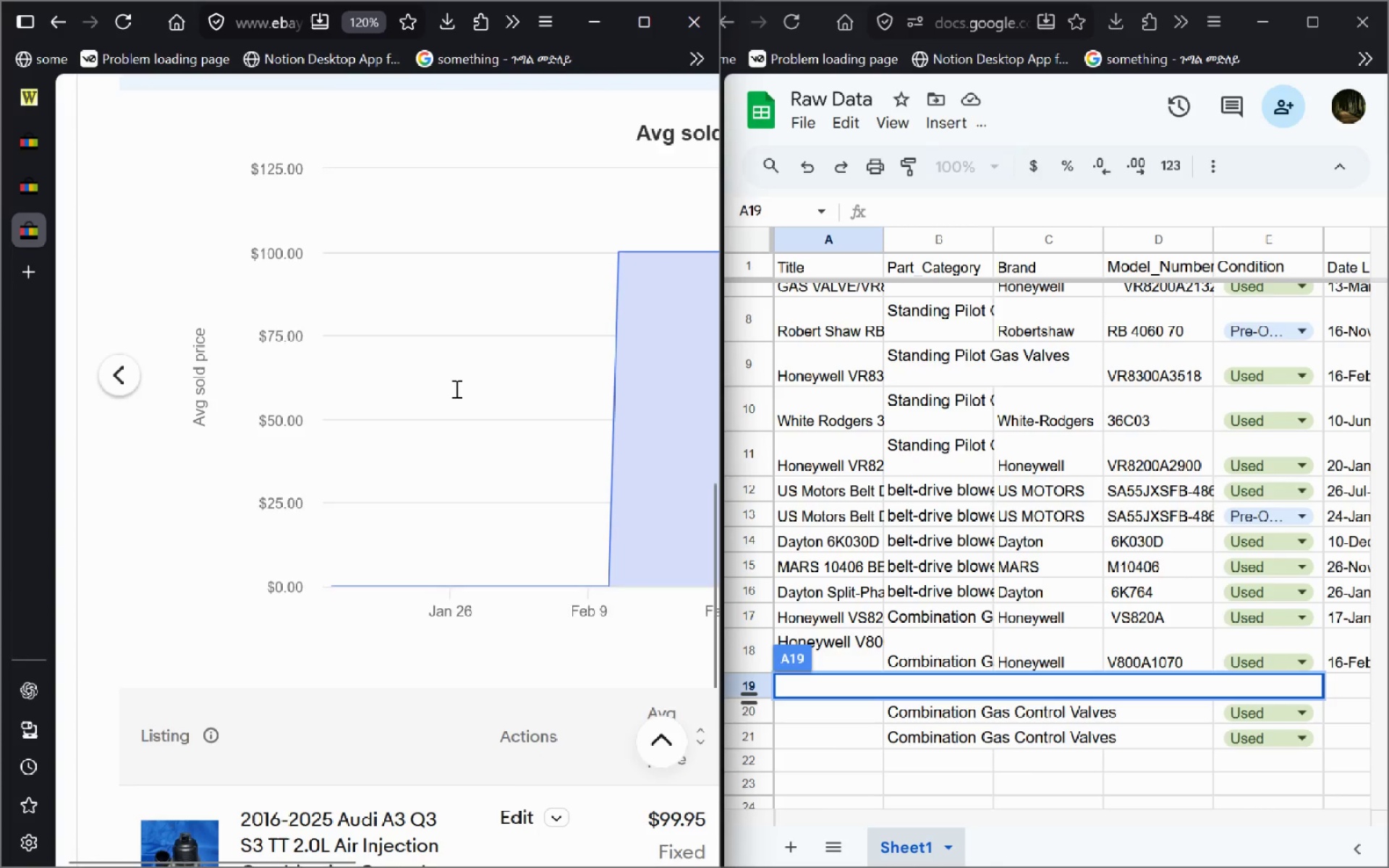 
wait(9.7)
 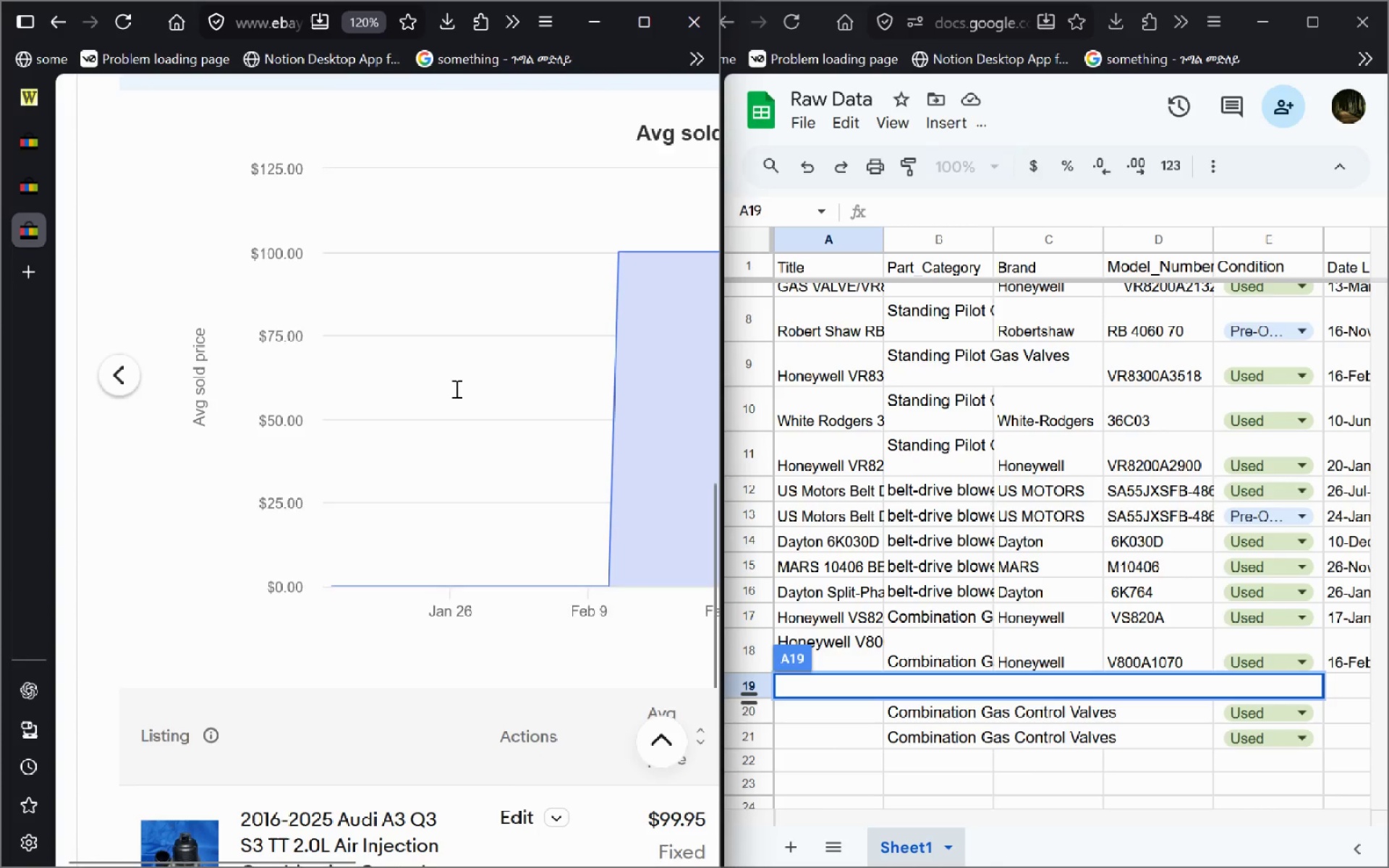 
left_click([29, 192])
 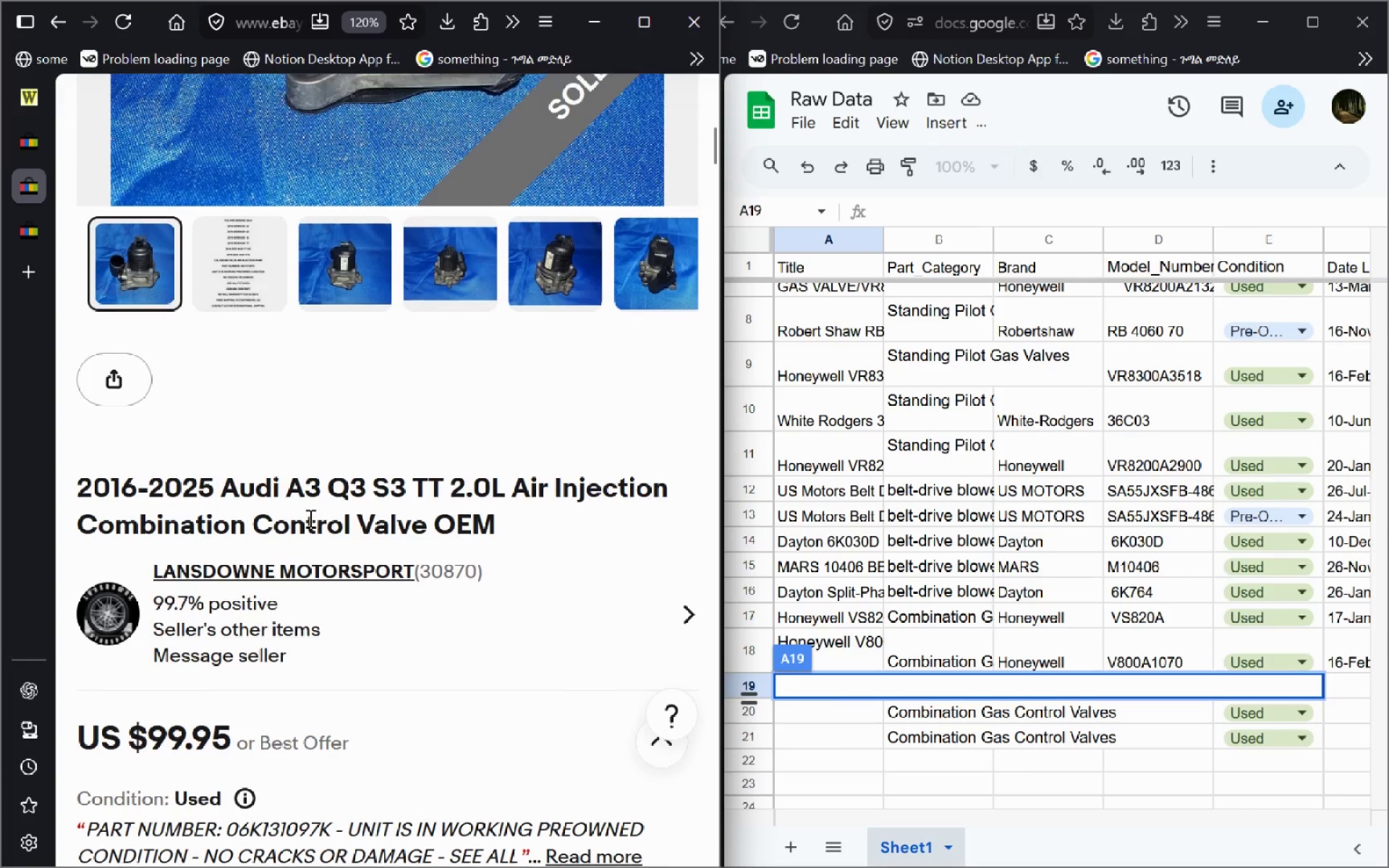 
left_click([40, 241])
 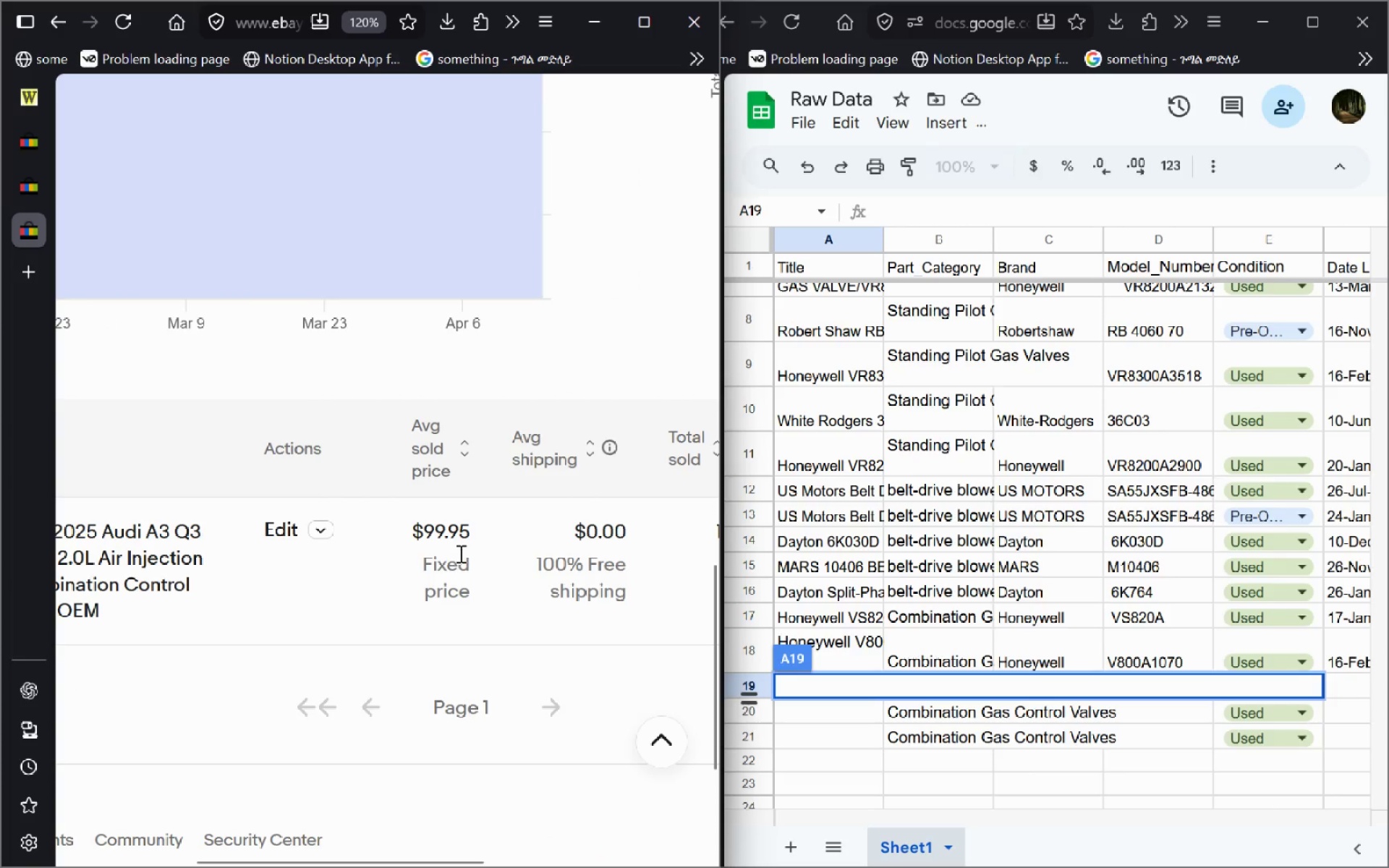 
left_click_drag(start_coordinate=[476, 537], to_coordinate=[394, 531])
 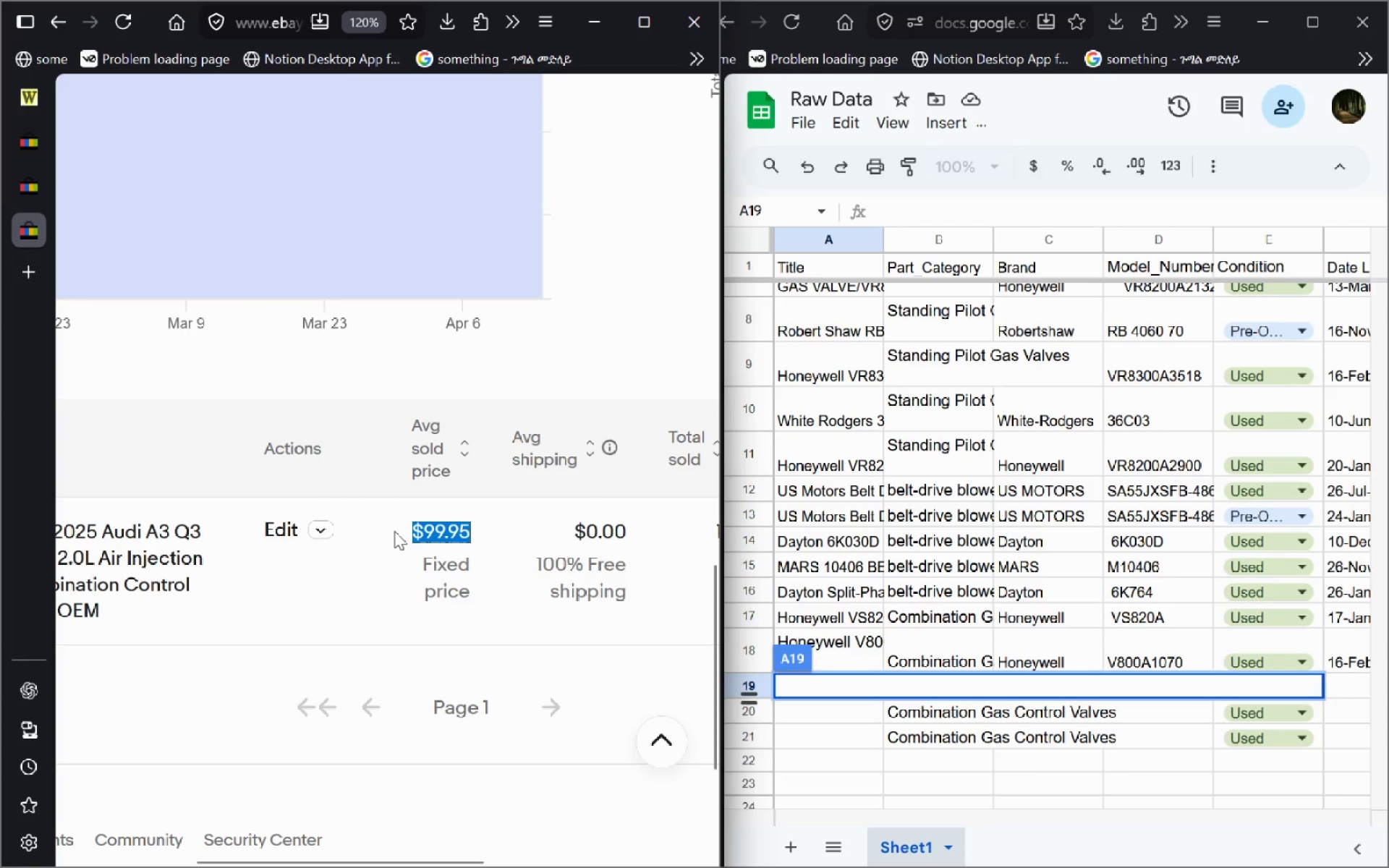 
key(Control+C)
 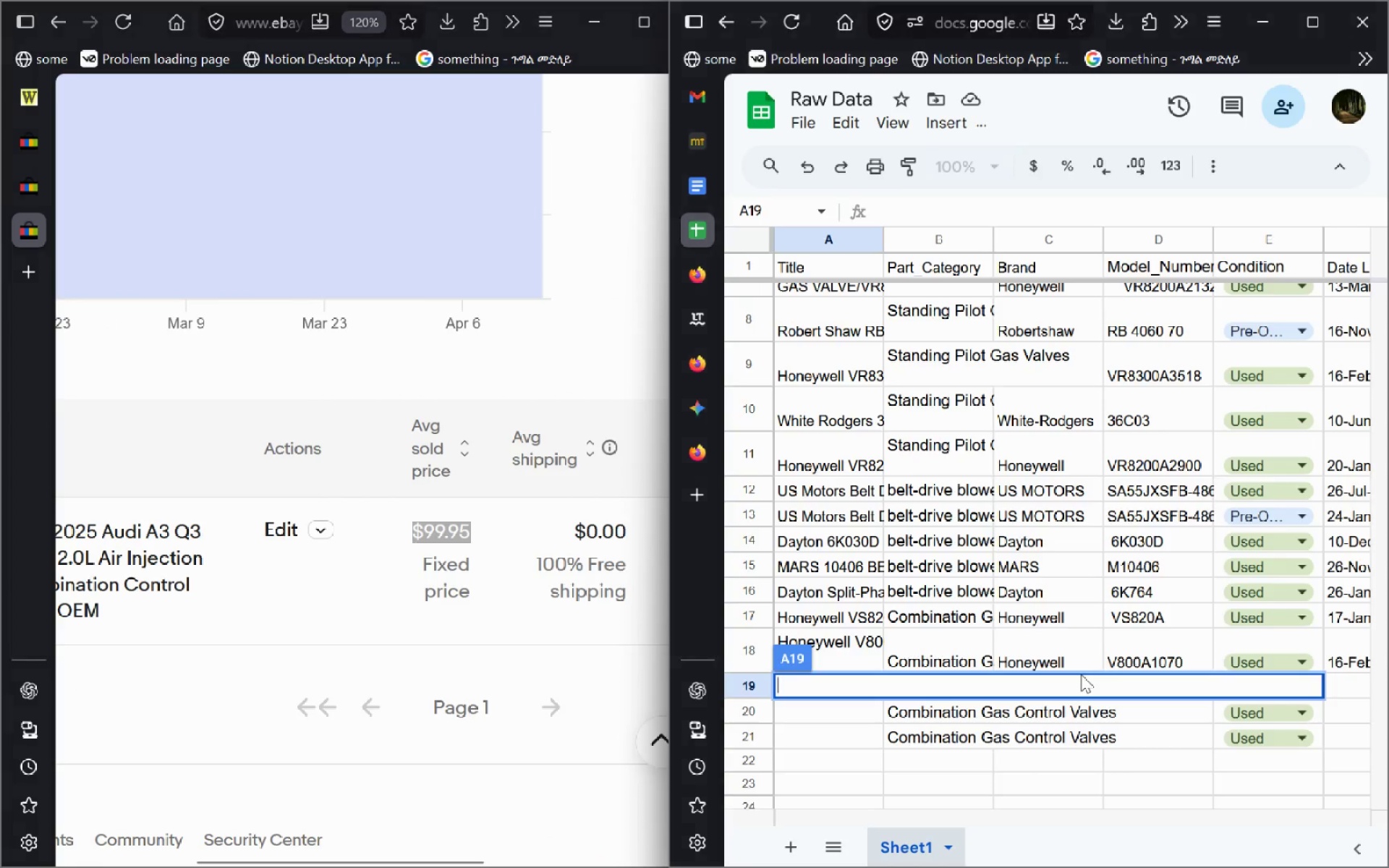 
double_click([1081, 674])
 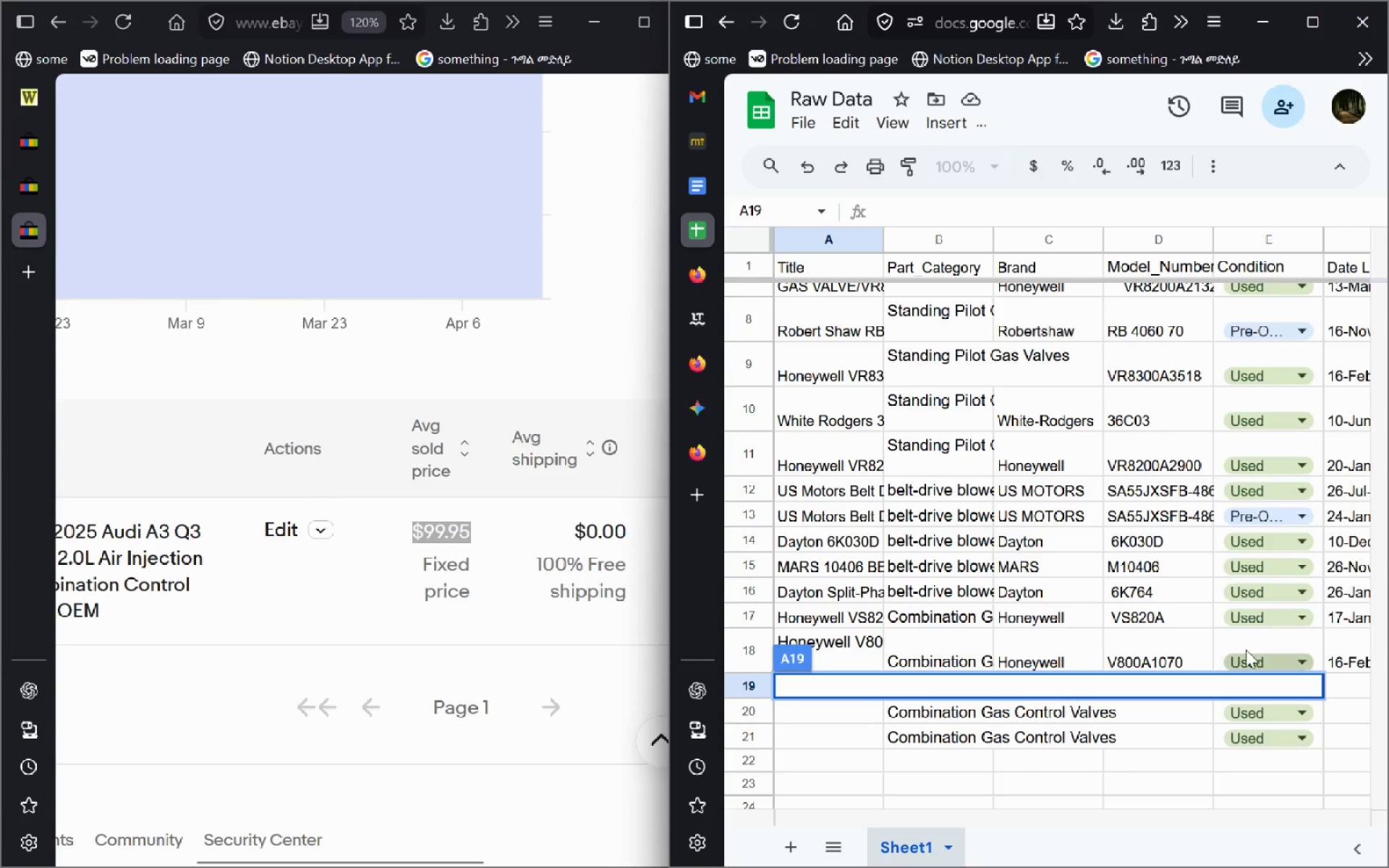 
left_click([1245, 648])
 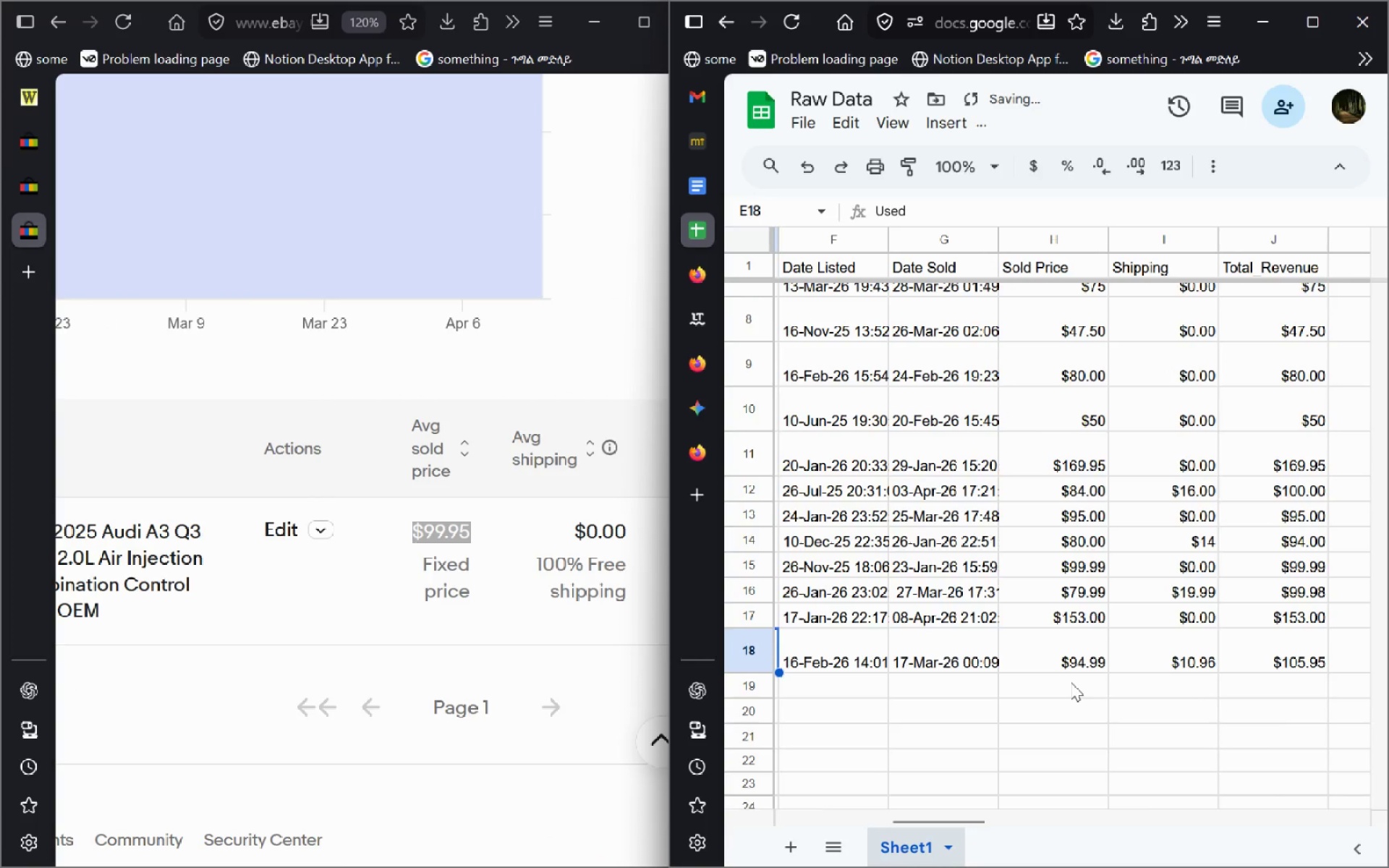 
left_click([1069, 681])
 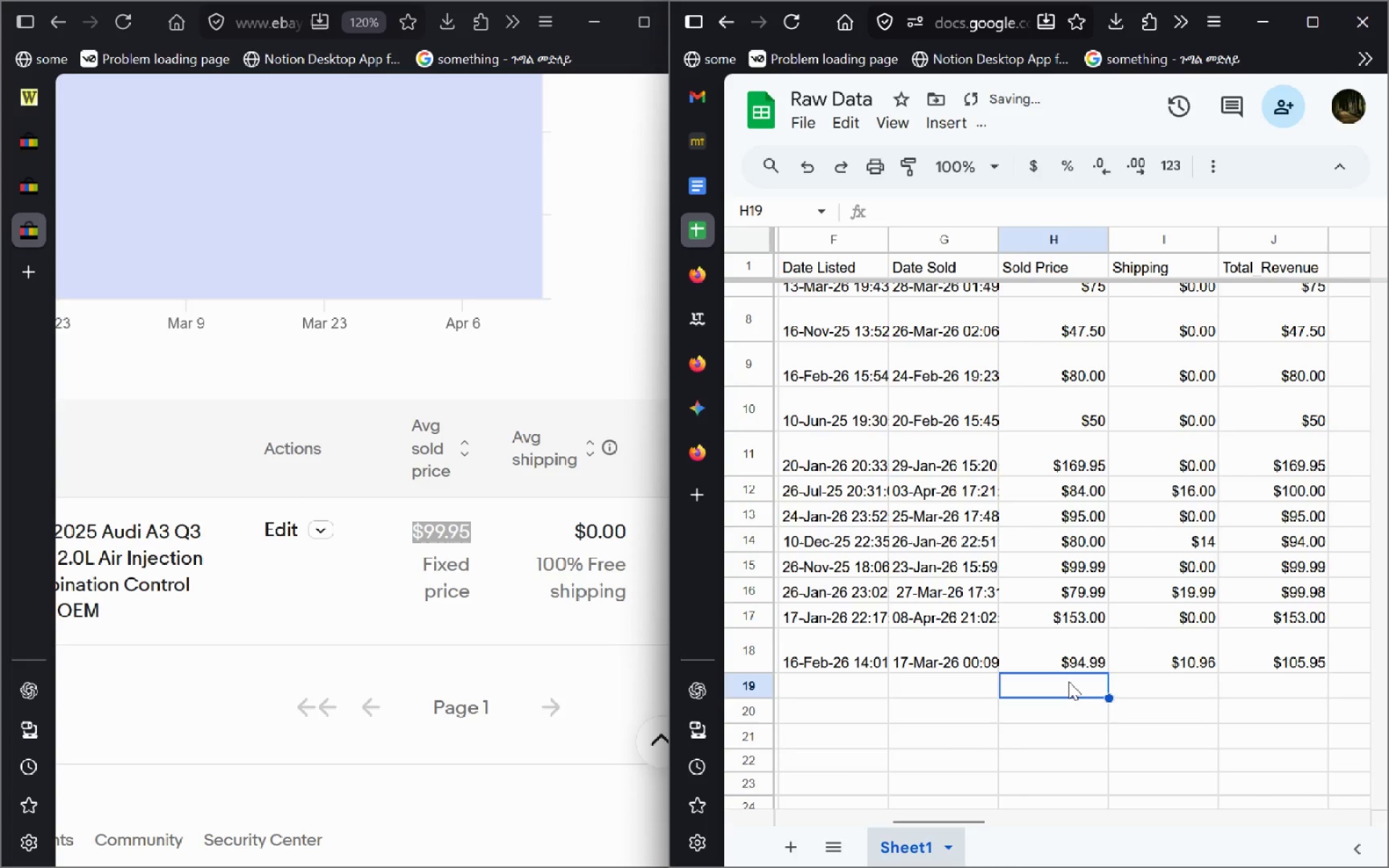 
key(Control+V)
 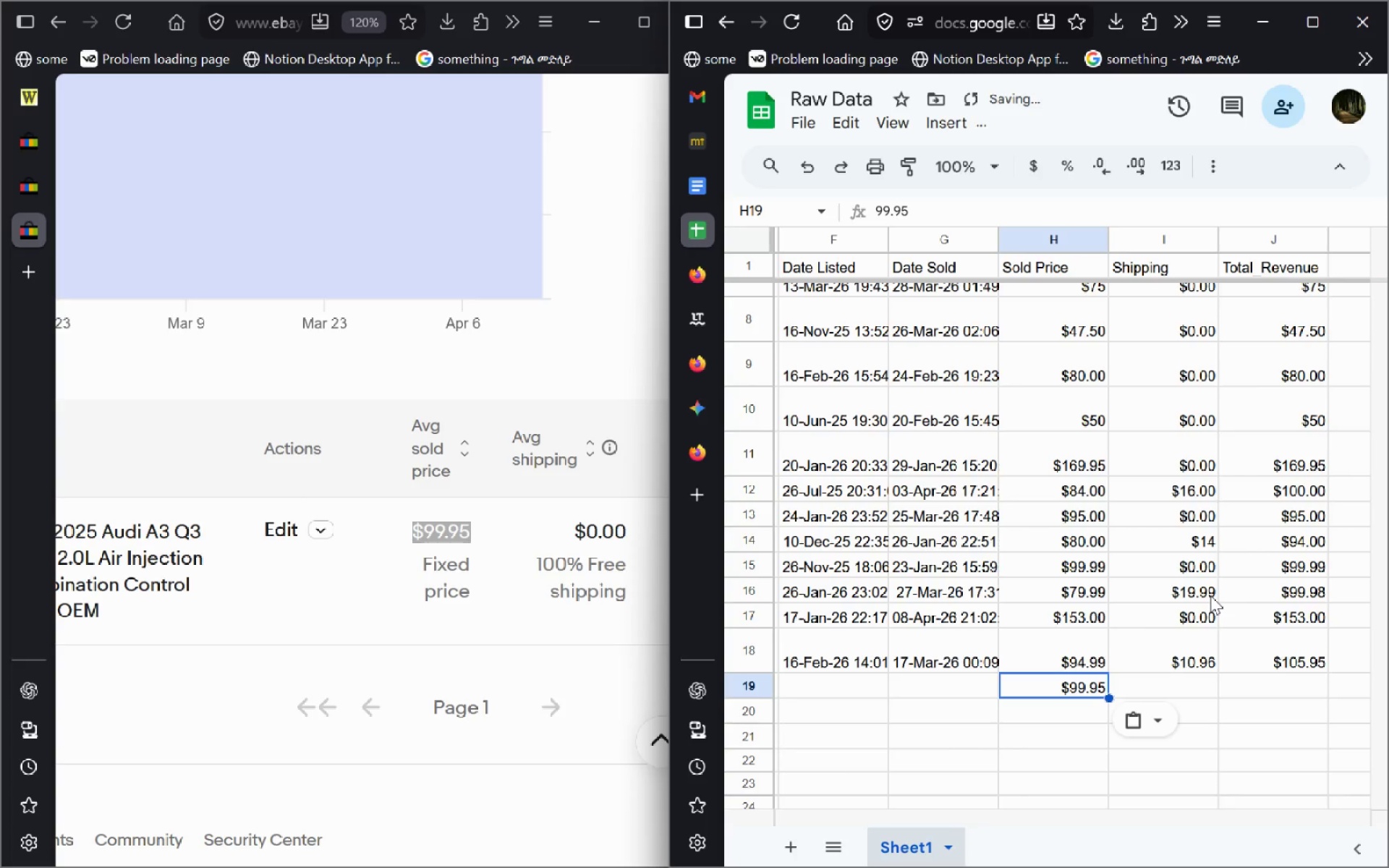 
left_click([1199, 613])
 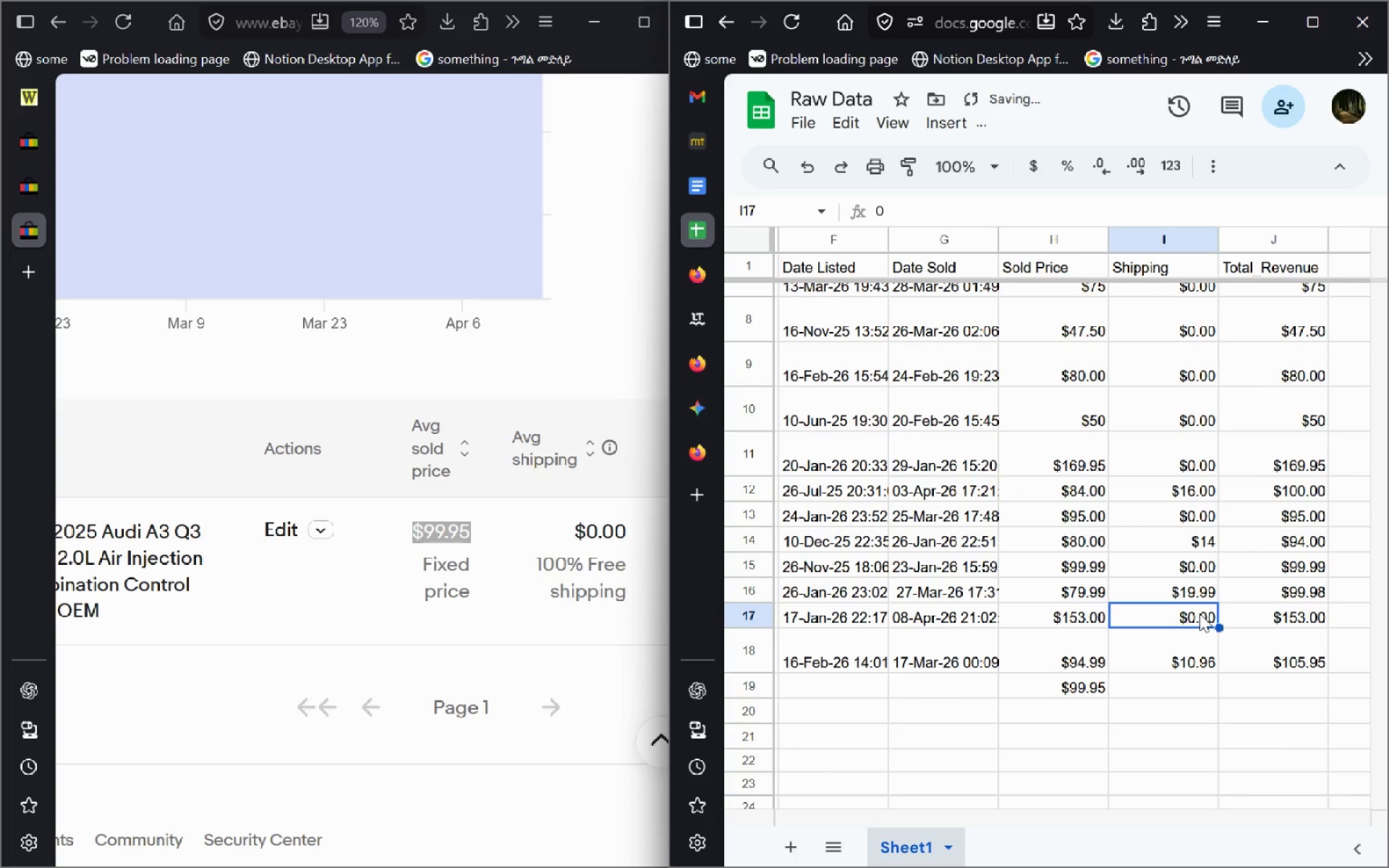 
key(Control+C)
 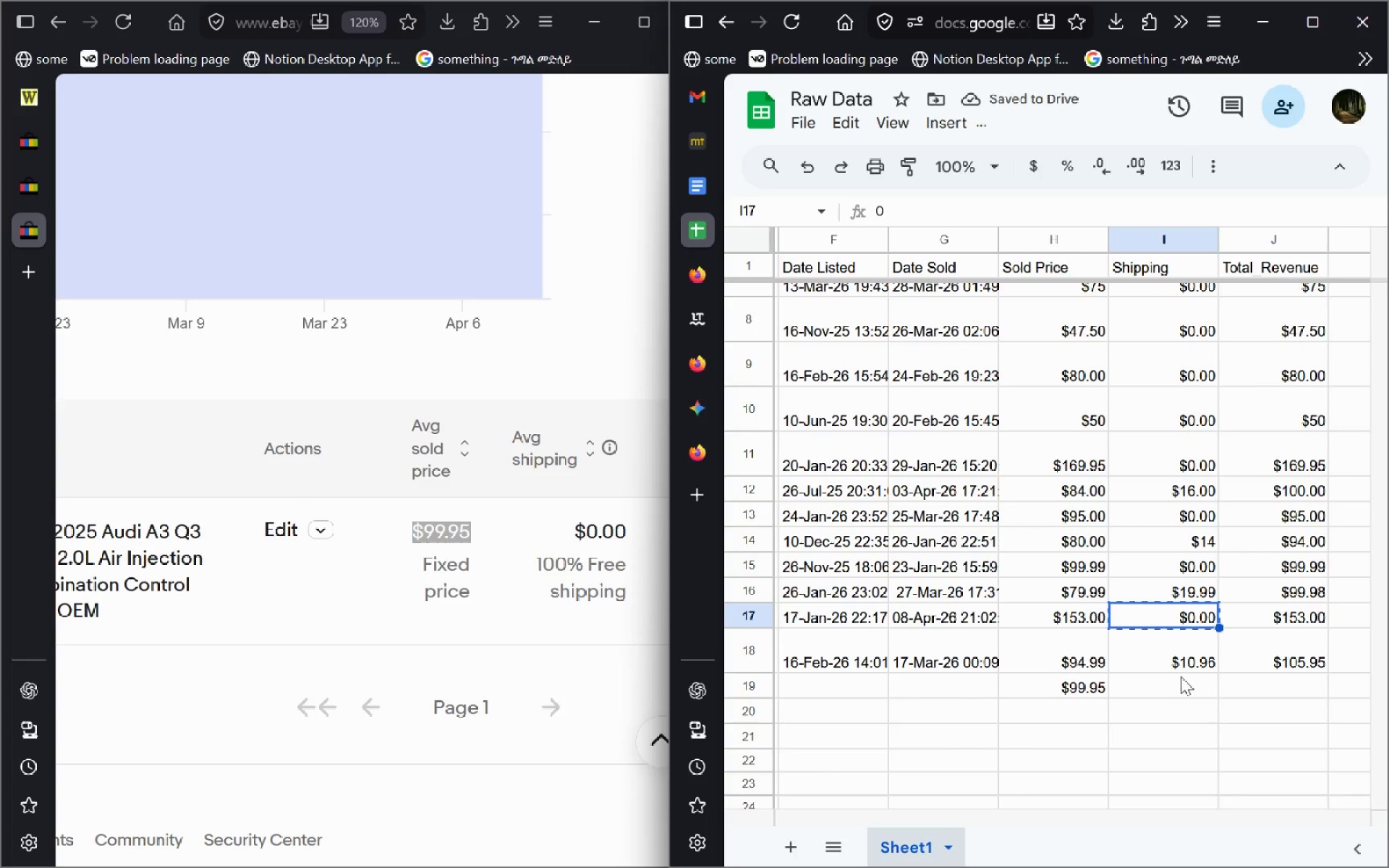 
left_click([1181, 676])
 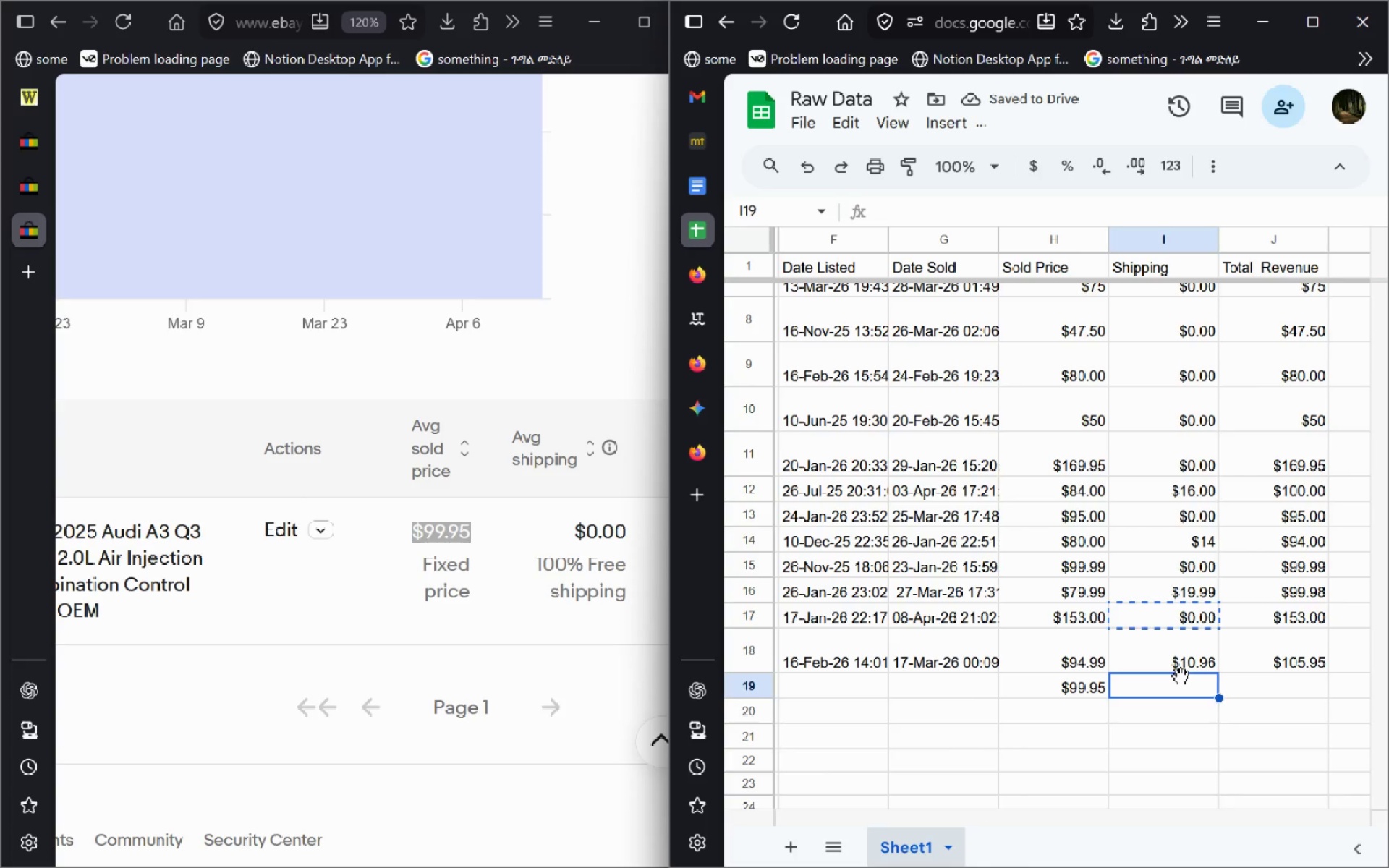 
key(Control+C)
 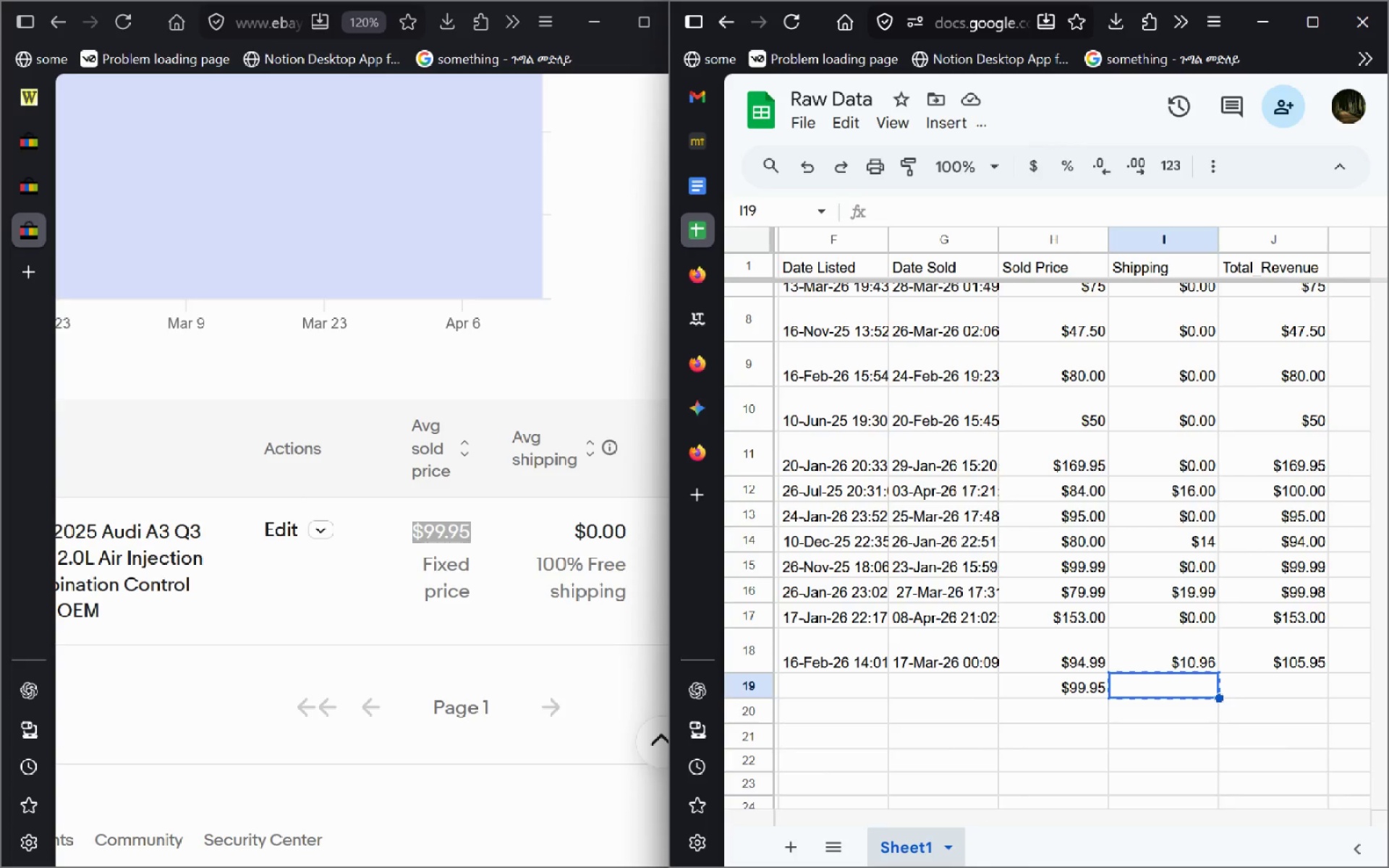 
key(Escape)
 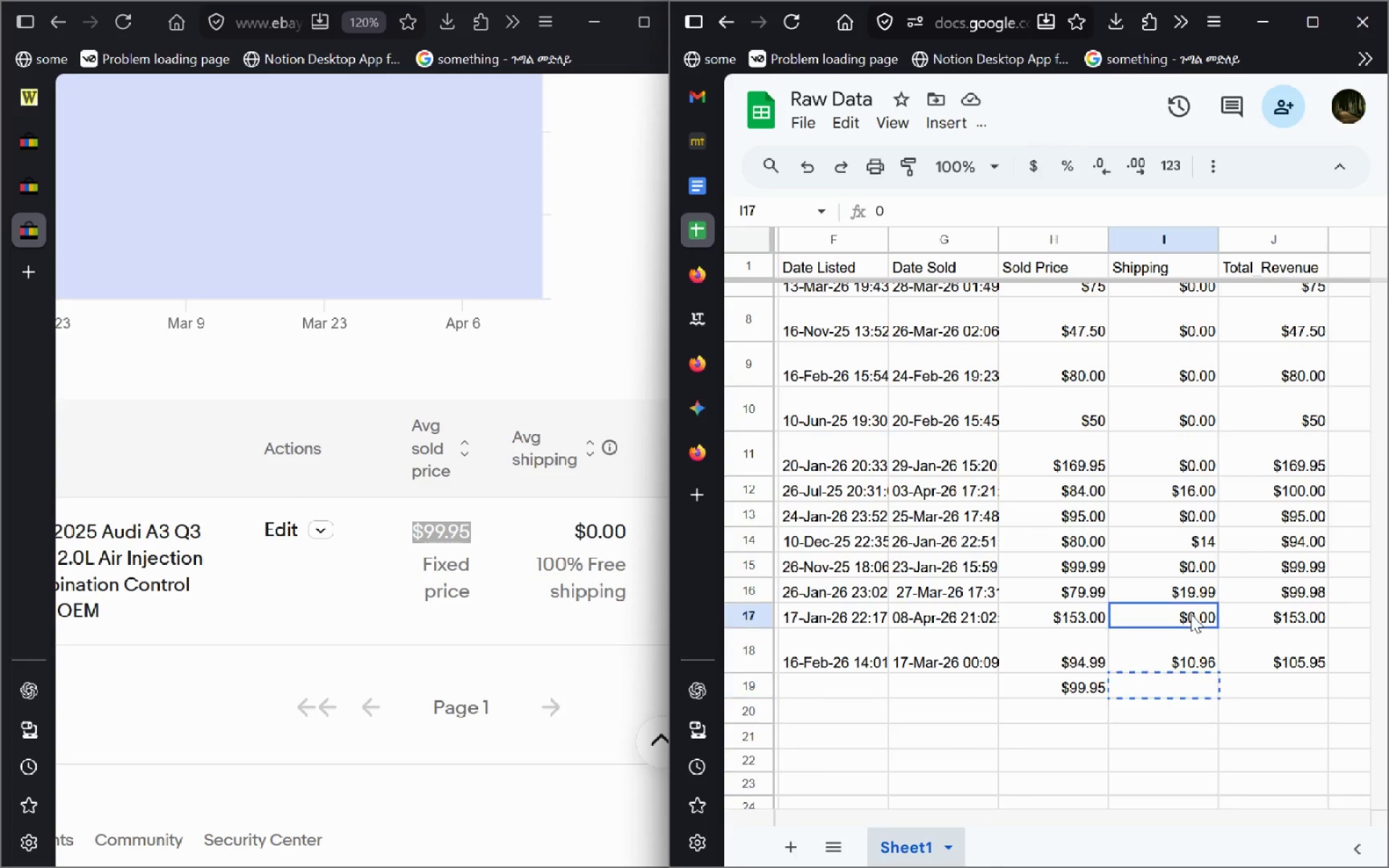 
left_click([1191, 614])
 